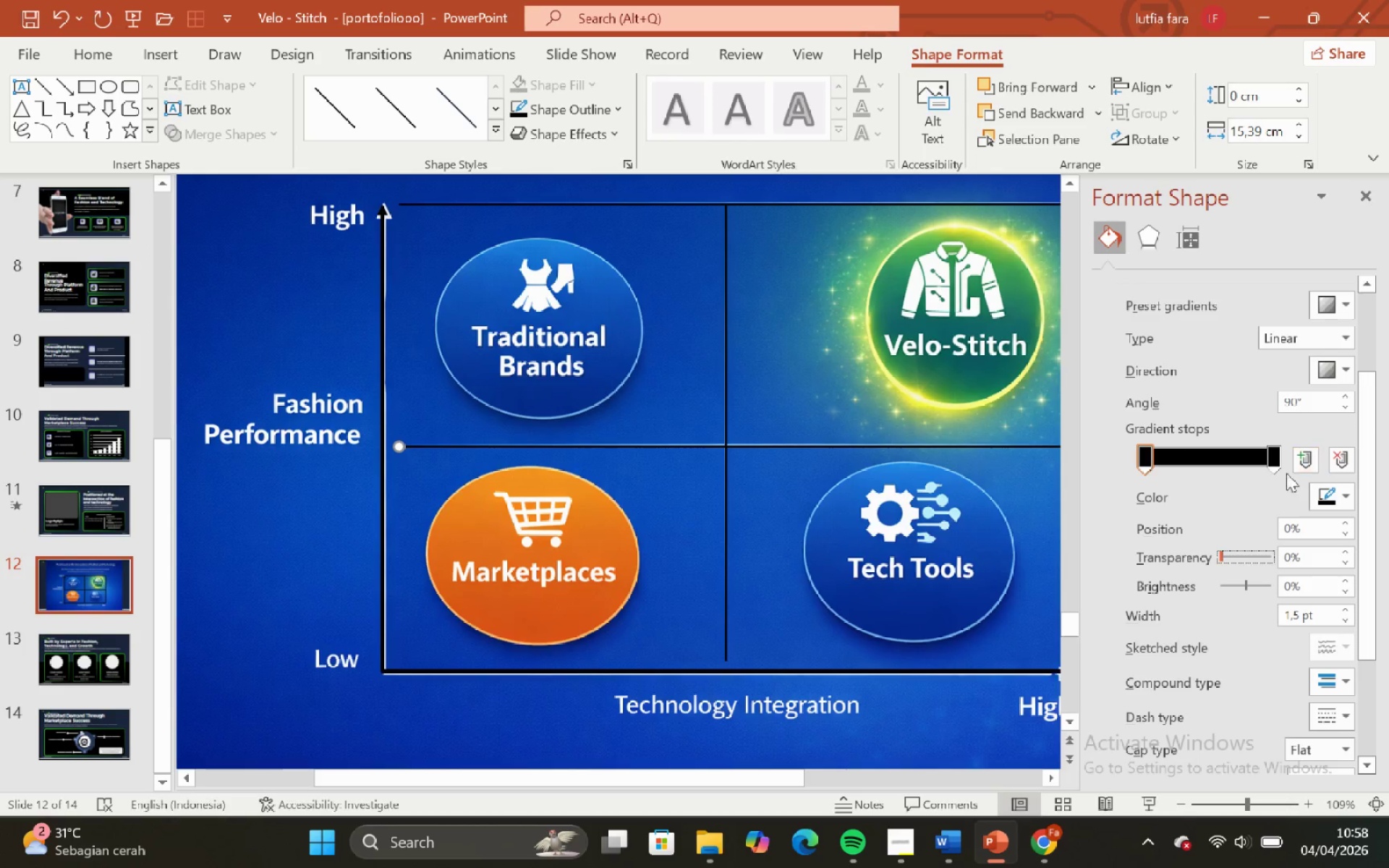 
left_click([1280, 460])
 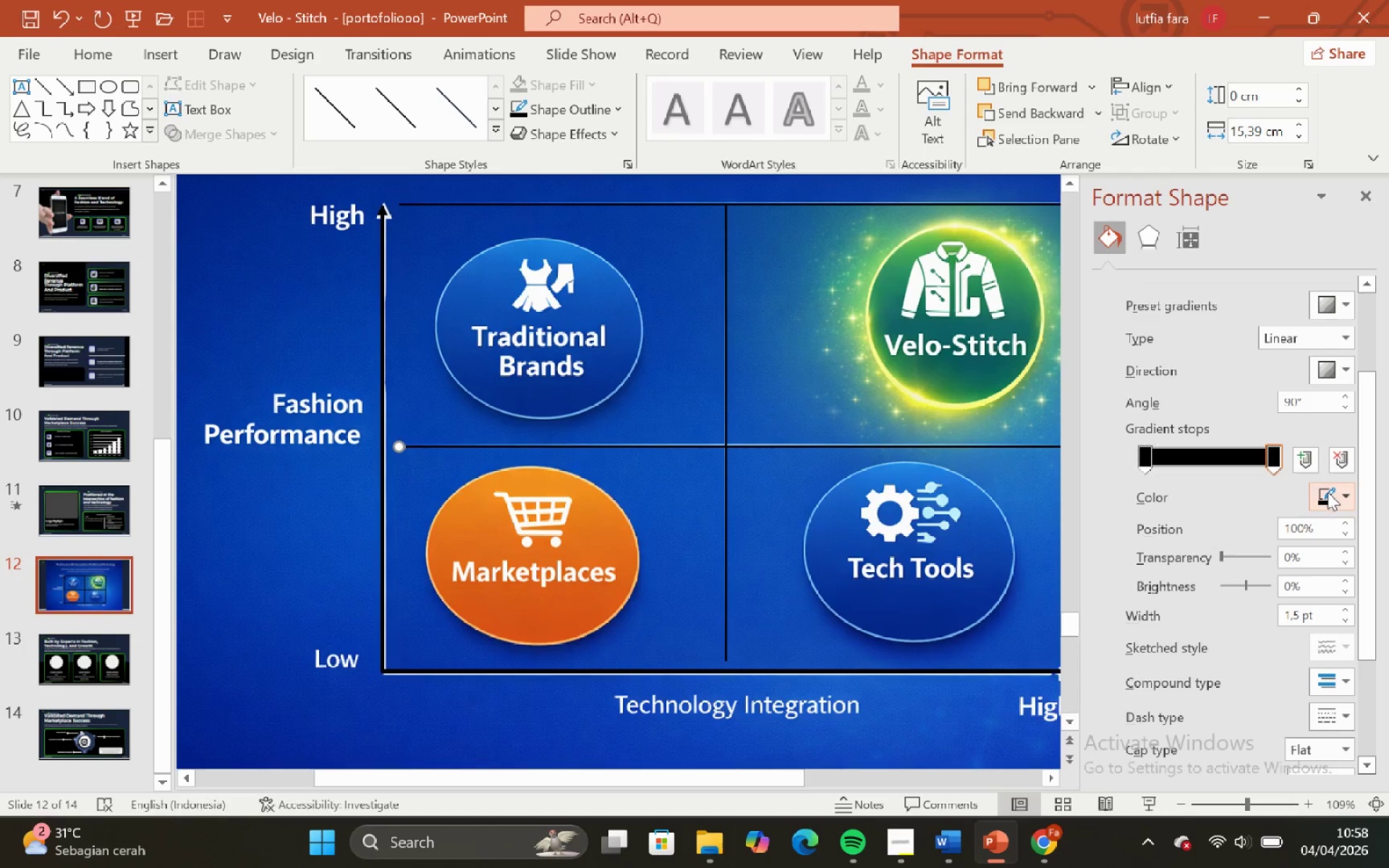 
left_click([1328, 492])
 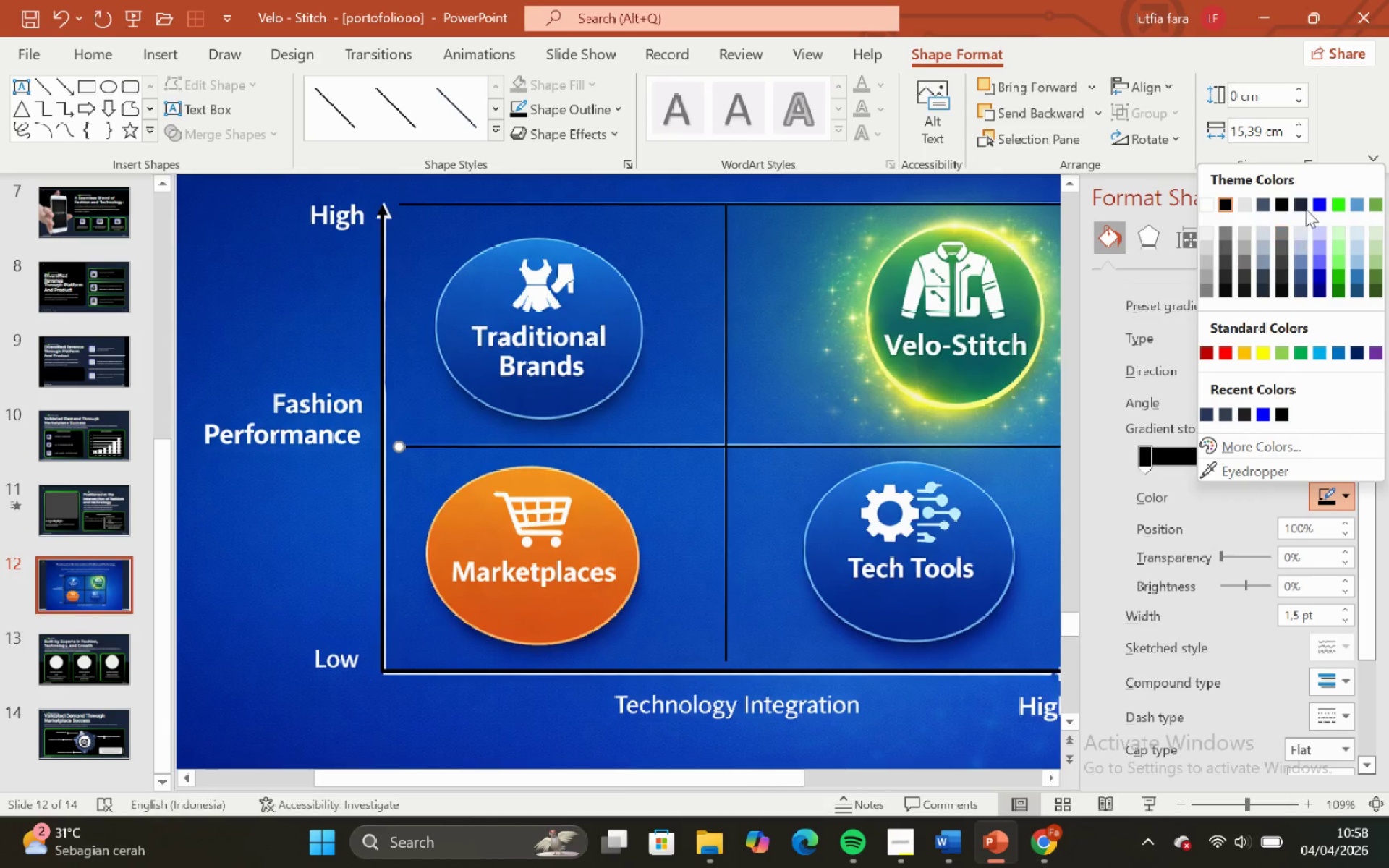 
left_click([1314, 208])
 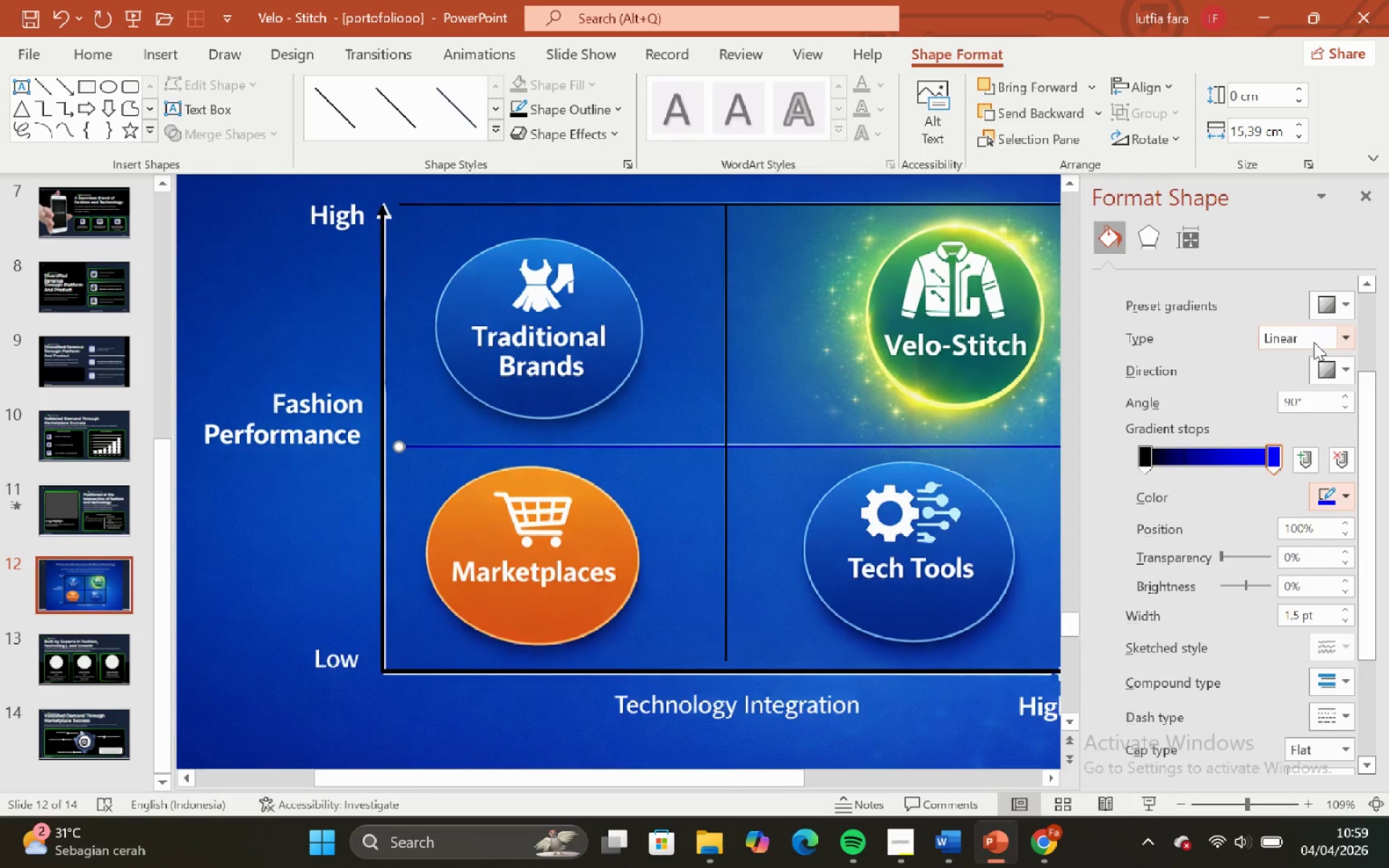 
left_click([1322, 367])
 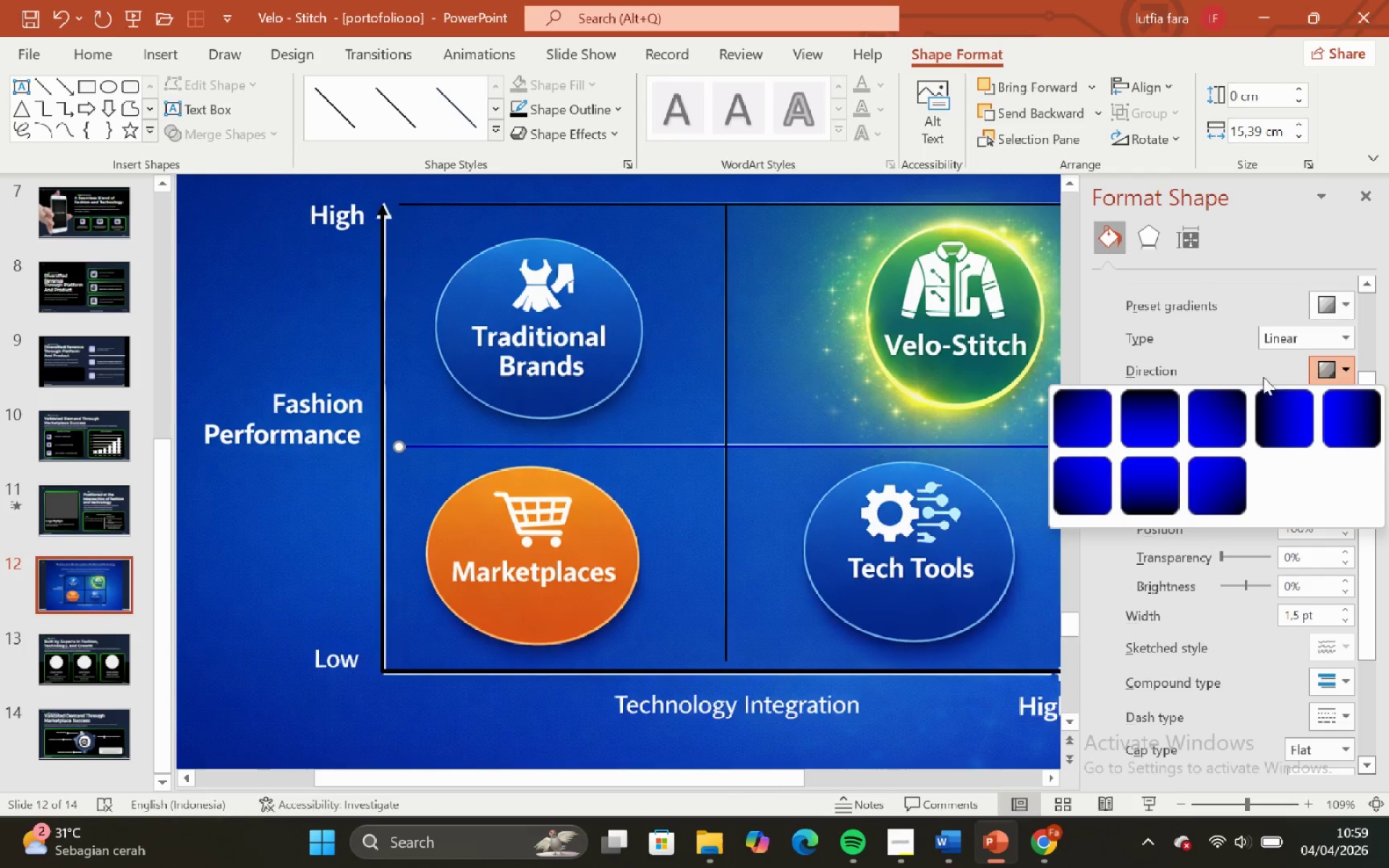 
left_click([1226, 362])
 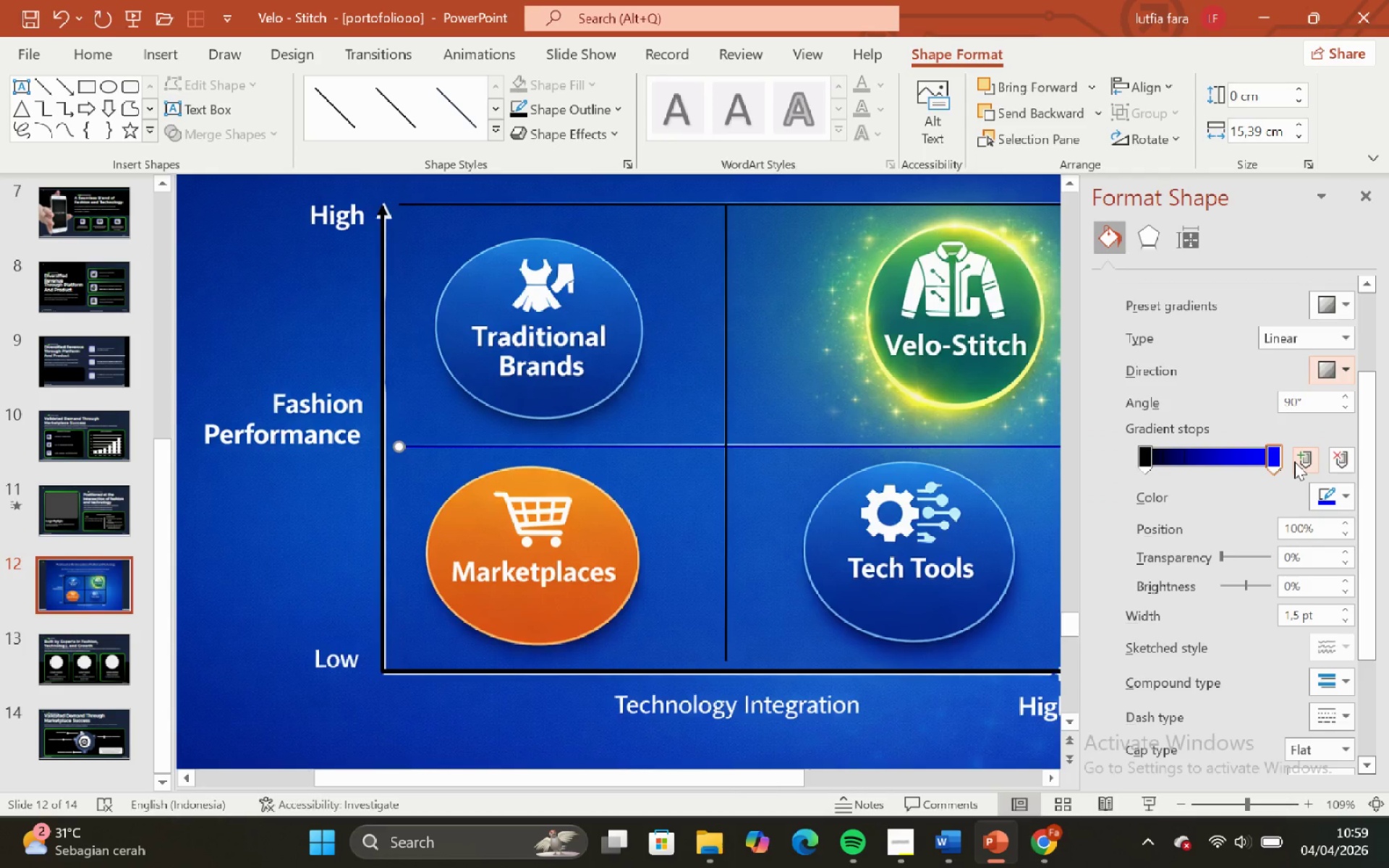 
left_click([1297, 461])
 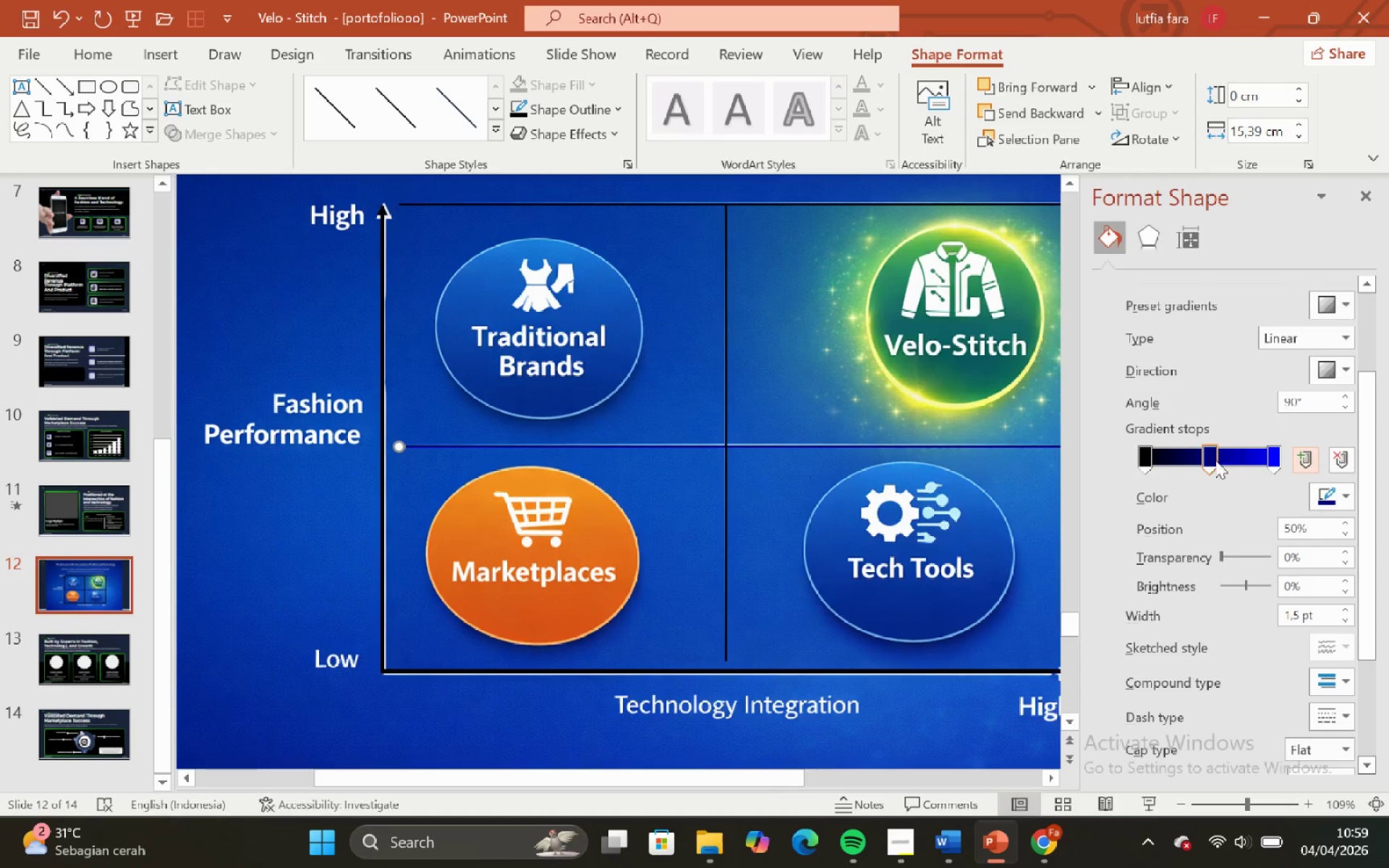 
left_click([1212, 461])
 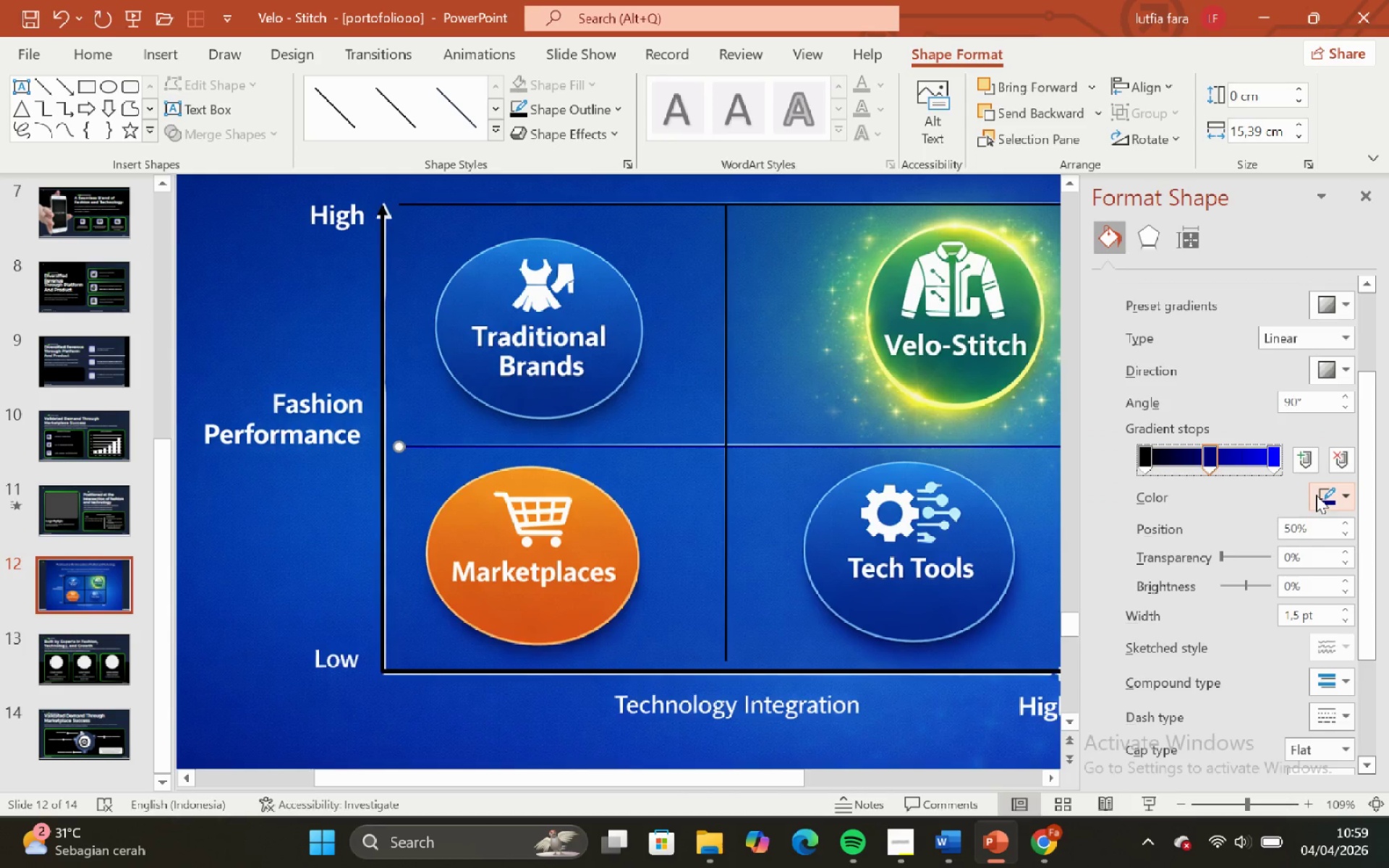 
left_click([1317, 494])
 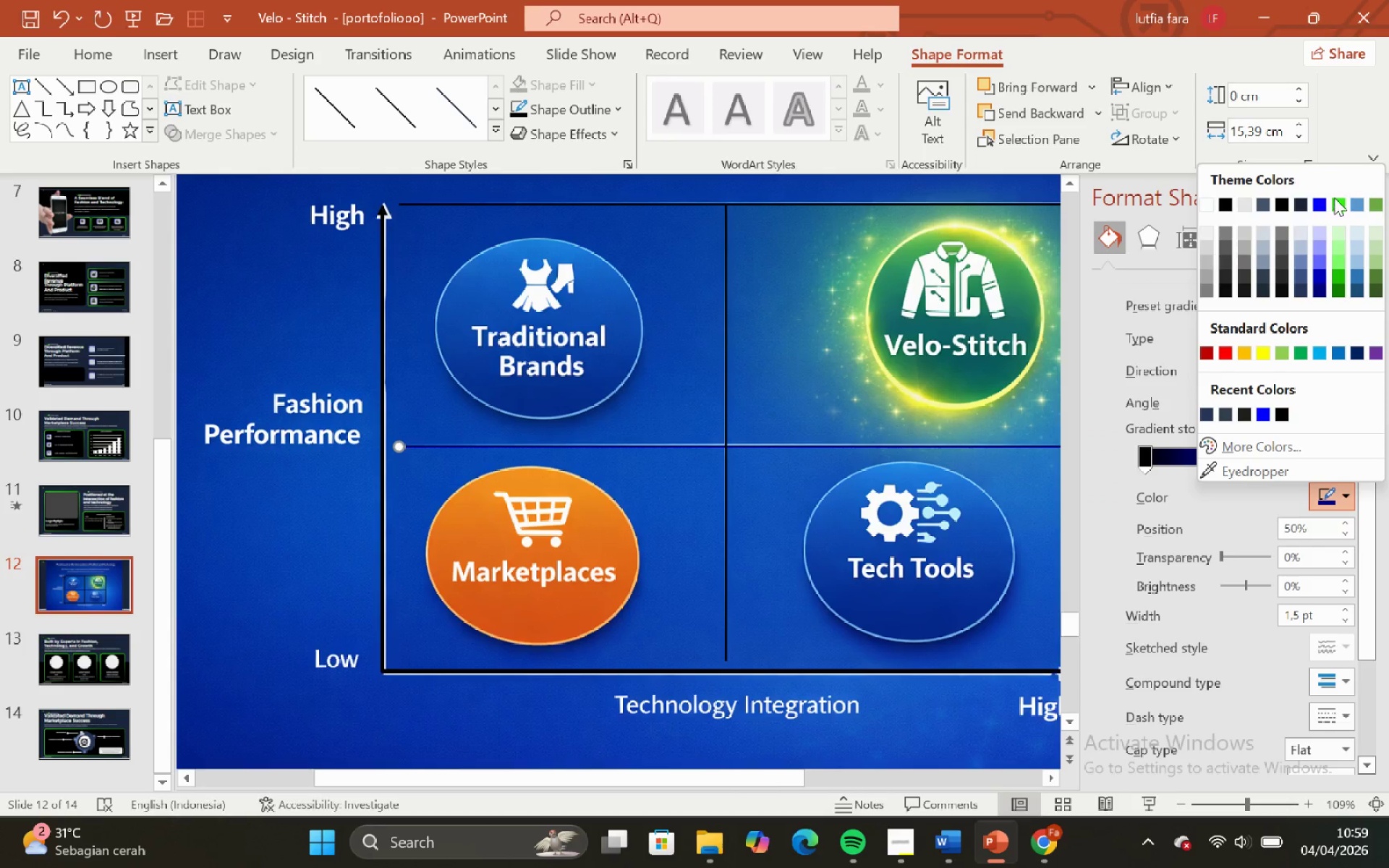 
left_click([1338, 221])
 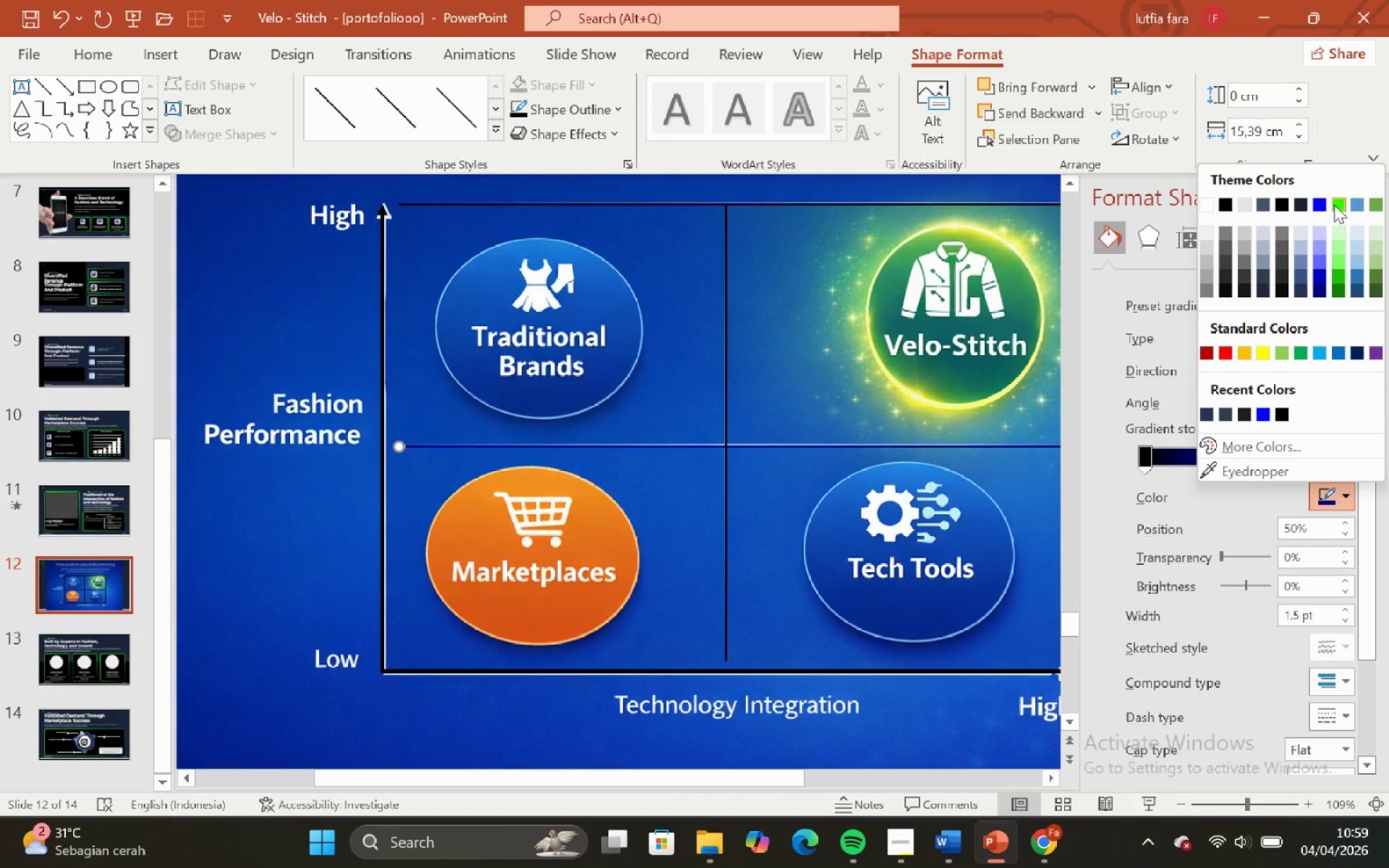 
left_click([1334, 205])
 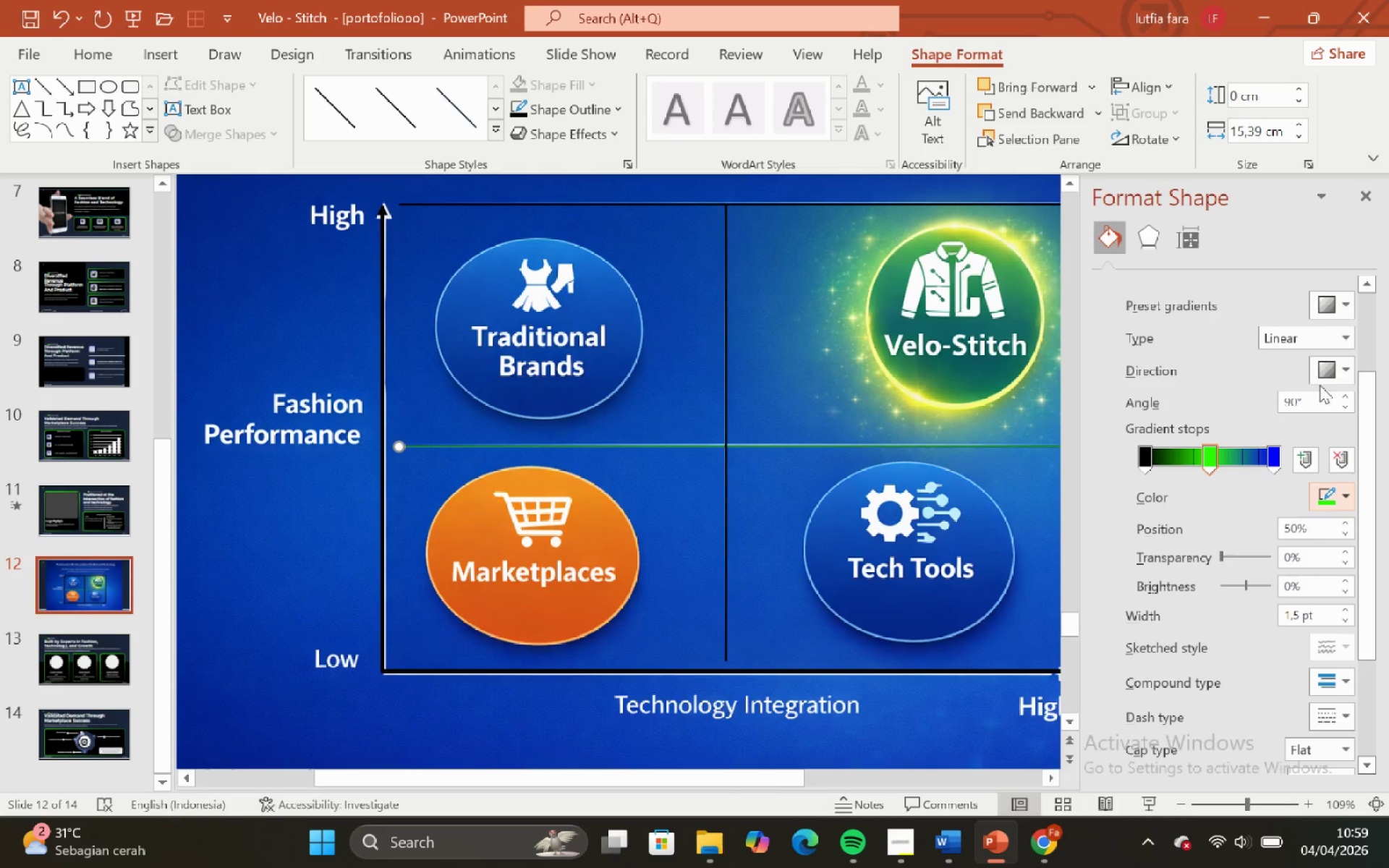 
left_click([1326, 373])
 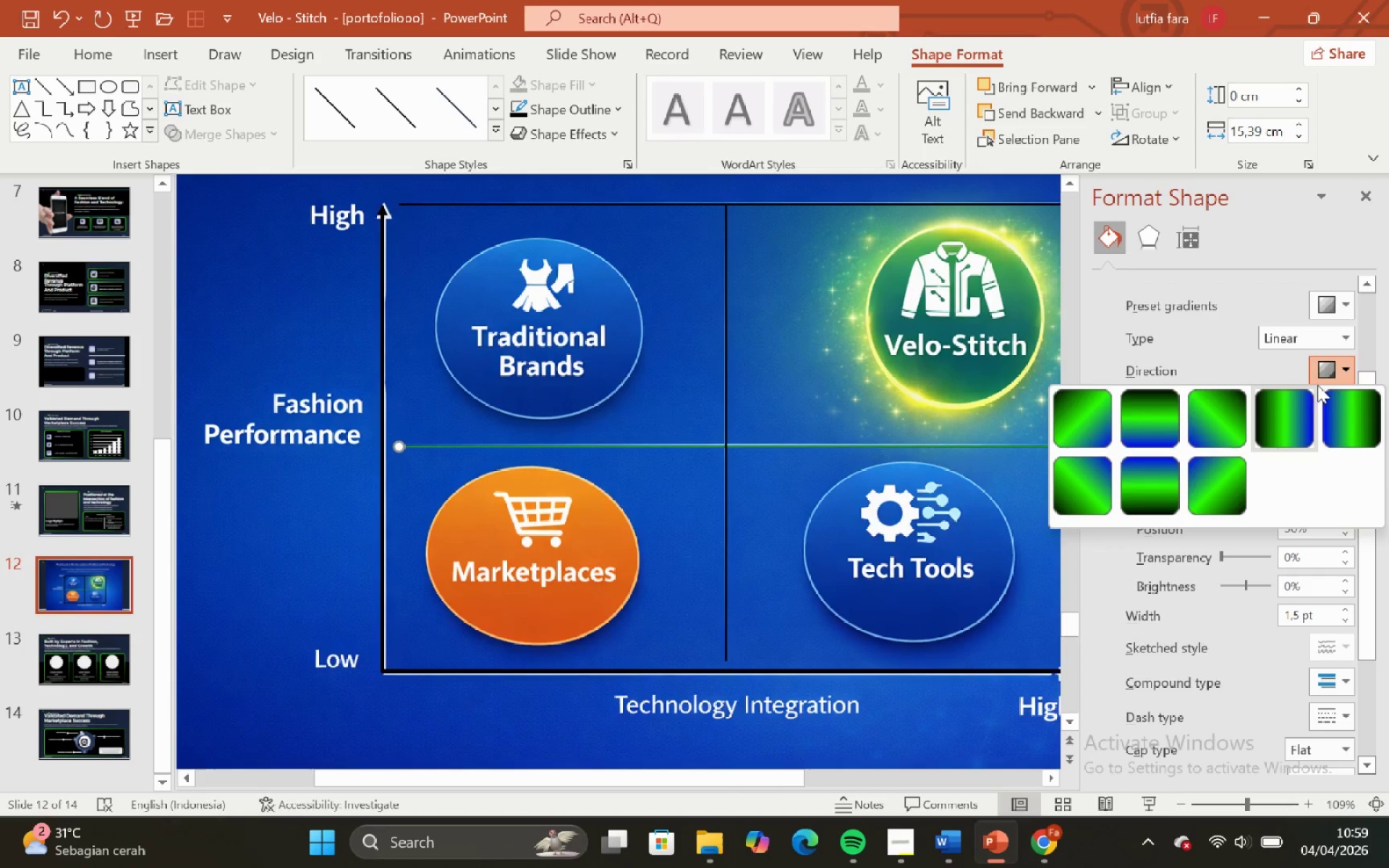 
left_click([1335, 422])
 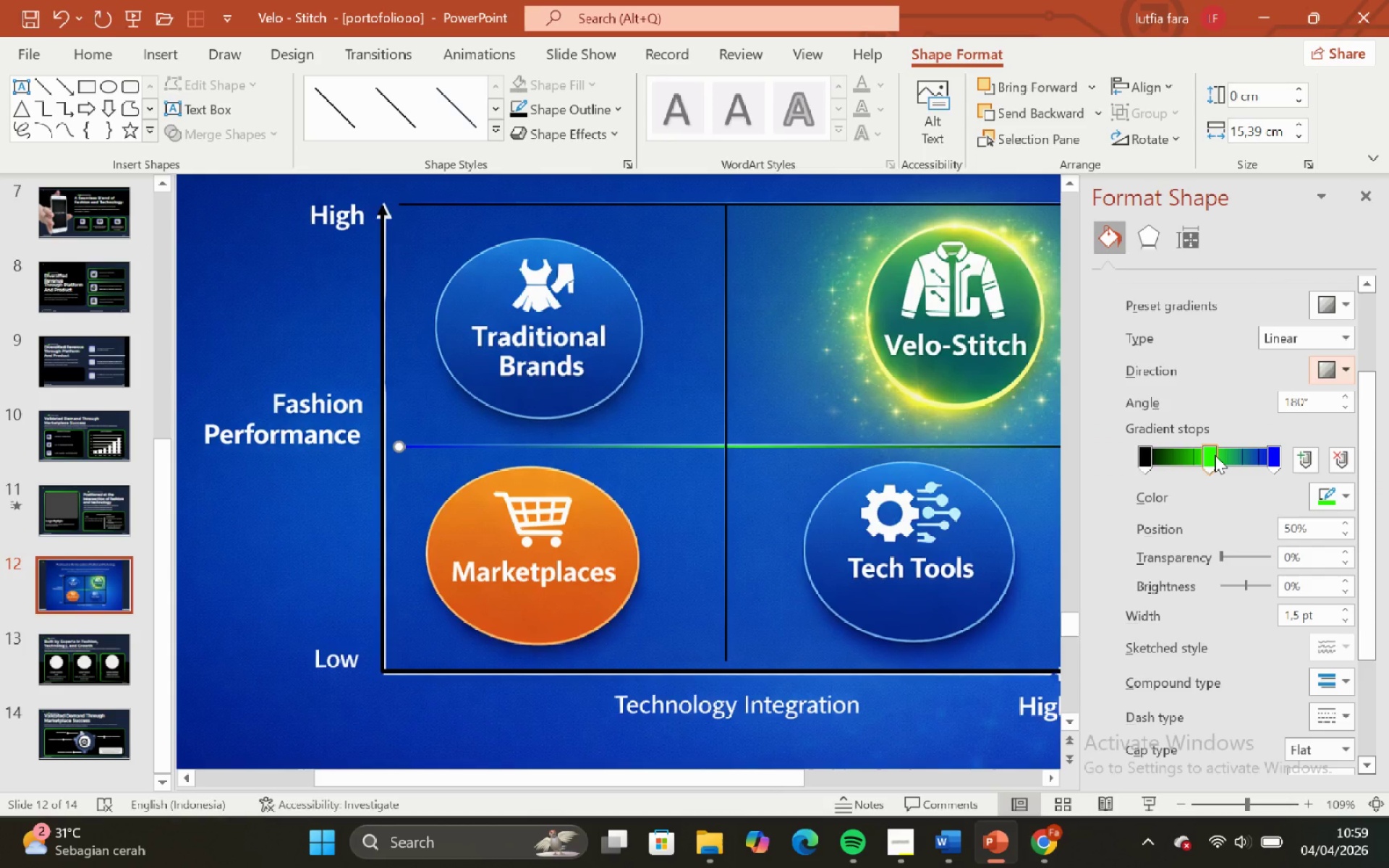 
left_click([1215, 455])
 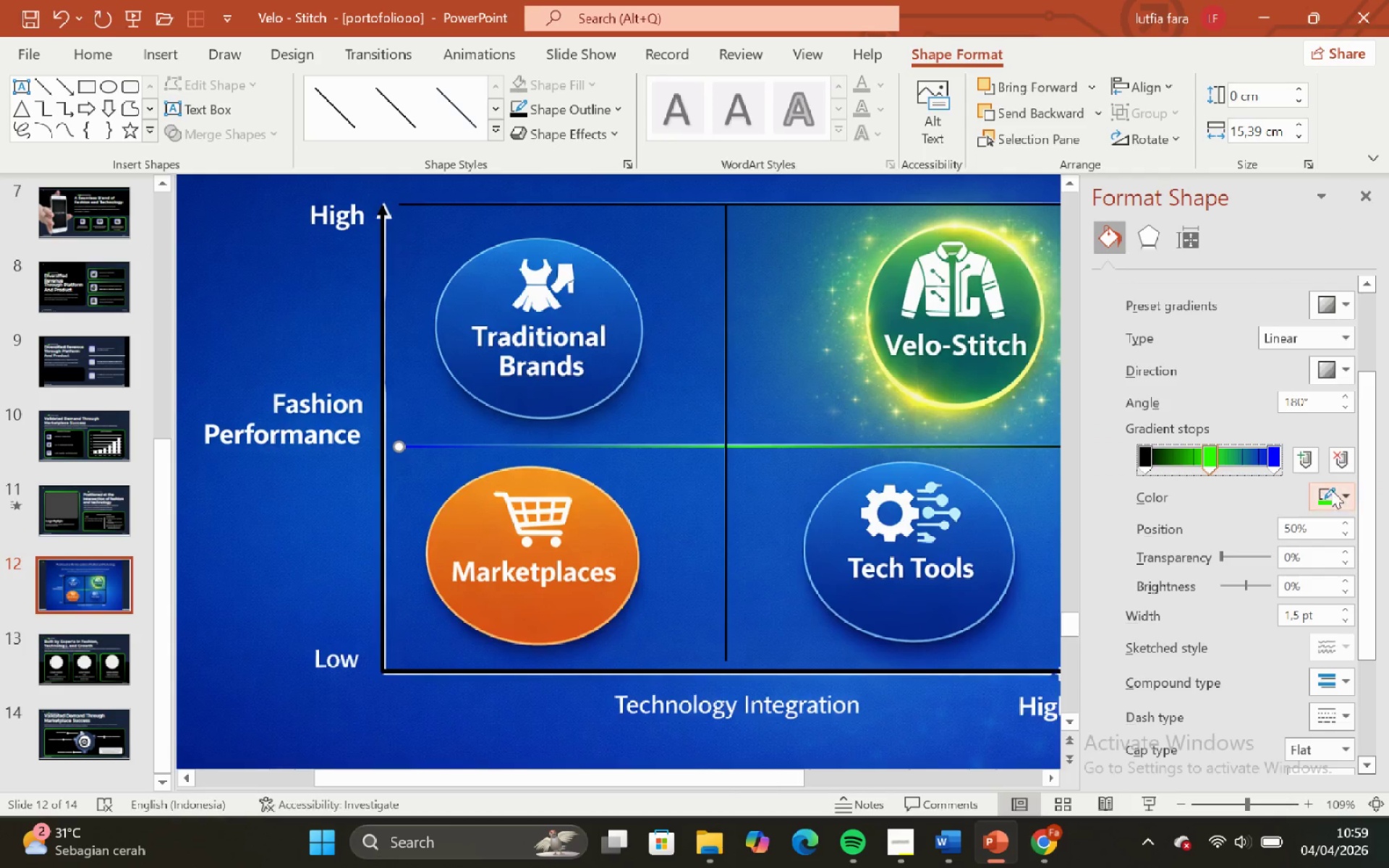 
left_click([1335, 499])
 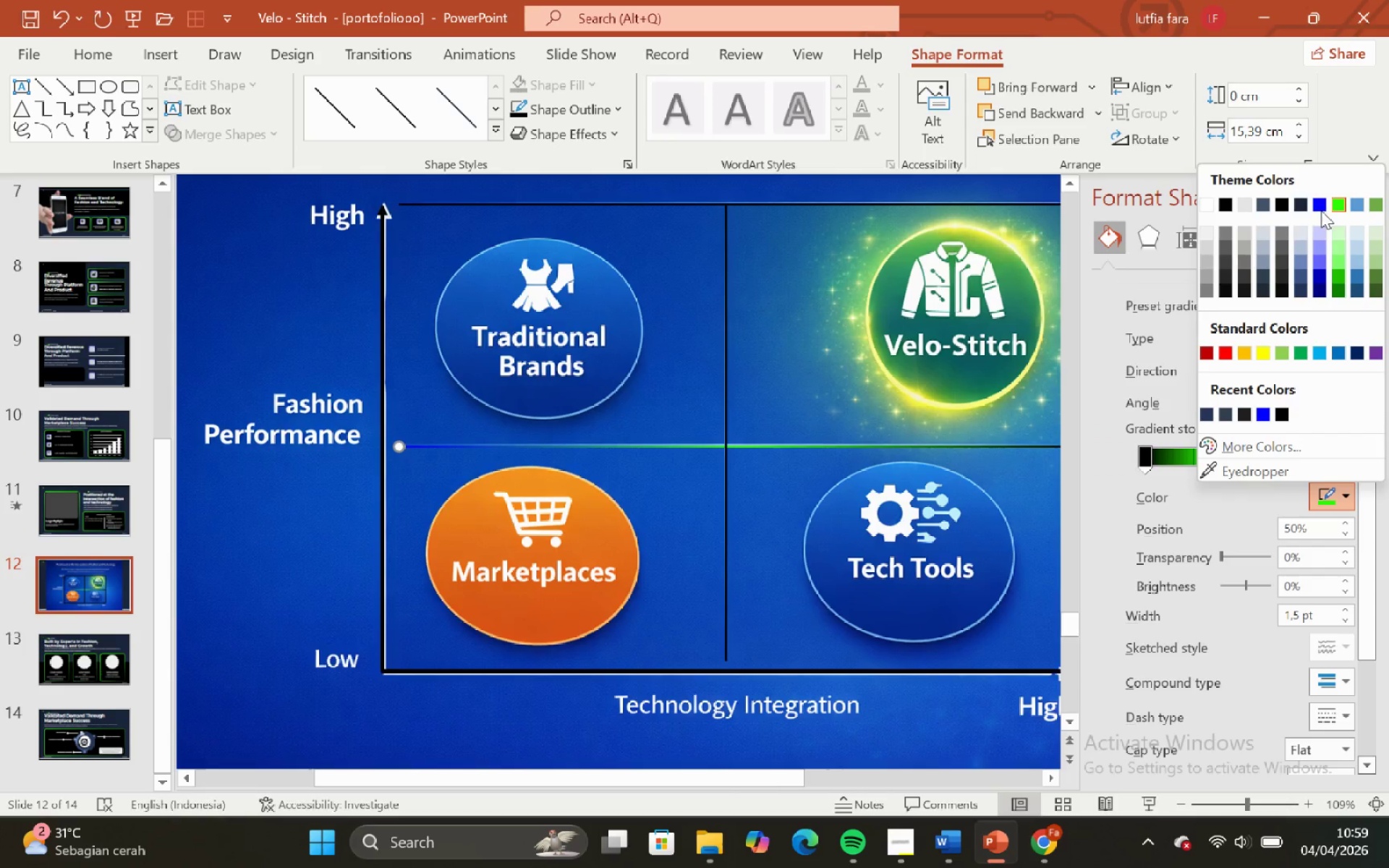 
left_click([1321, 203])
 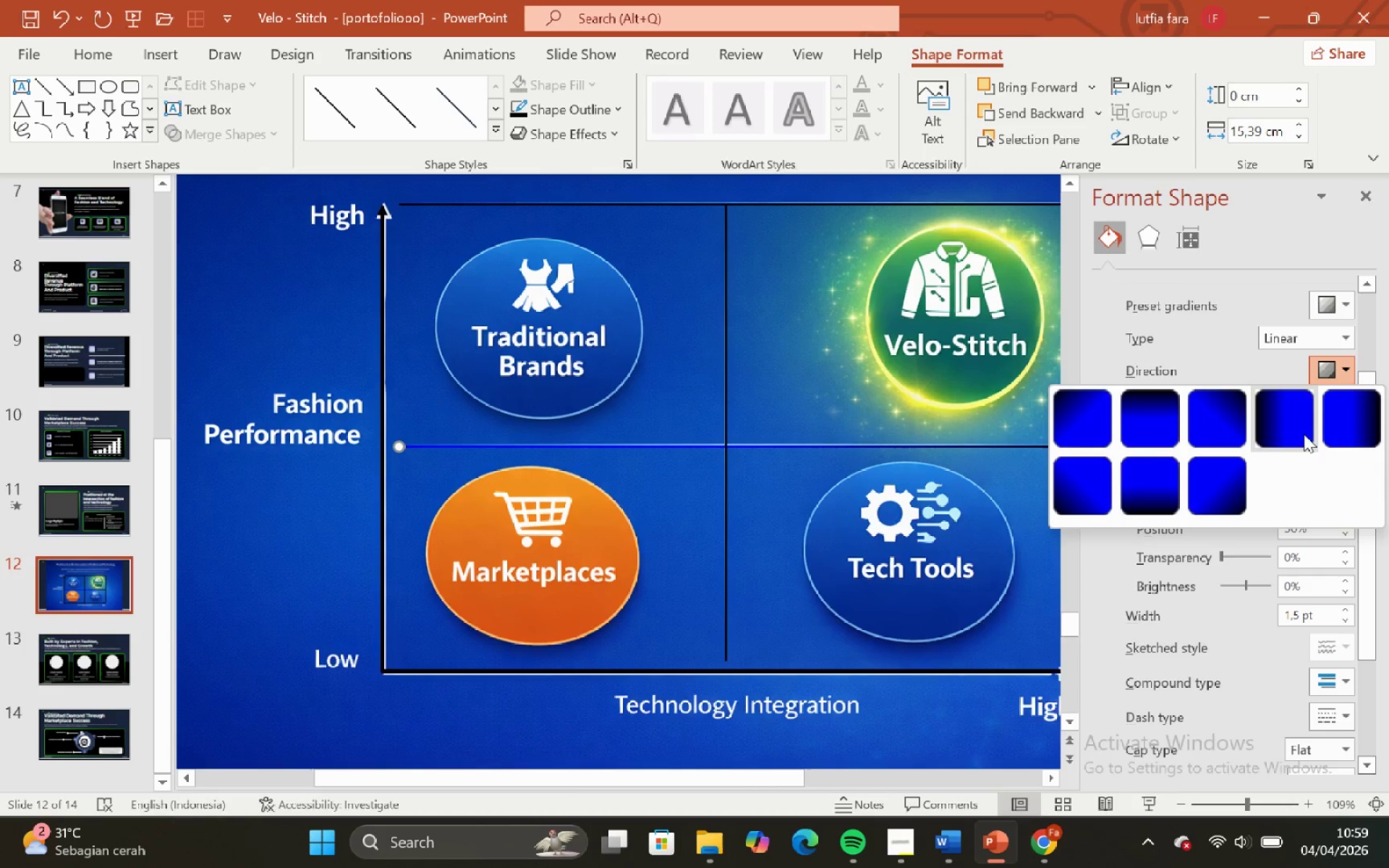 
left_click([1293, 417])
 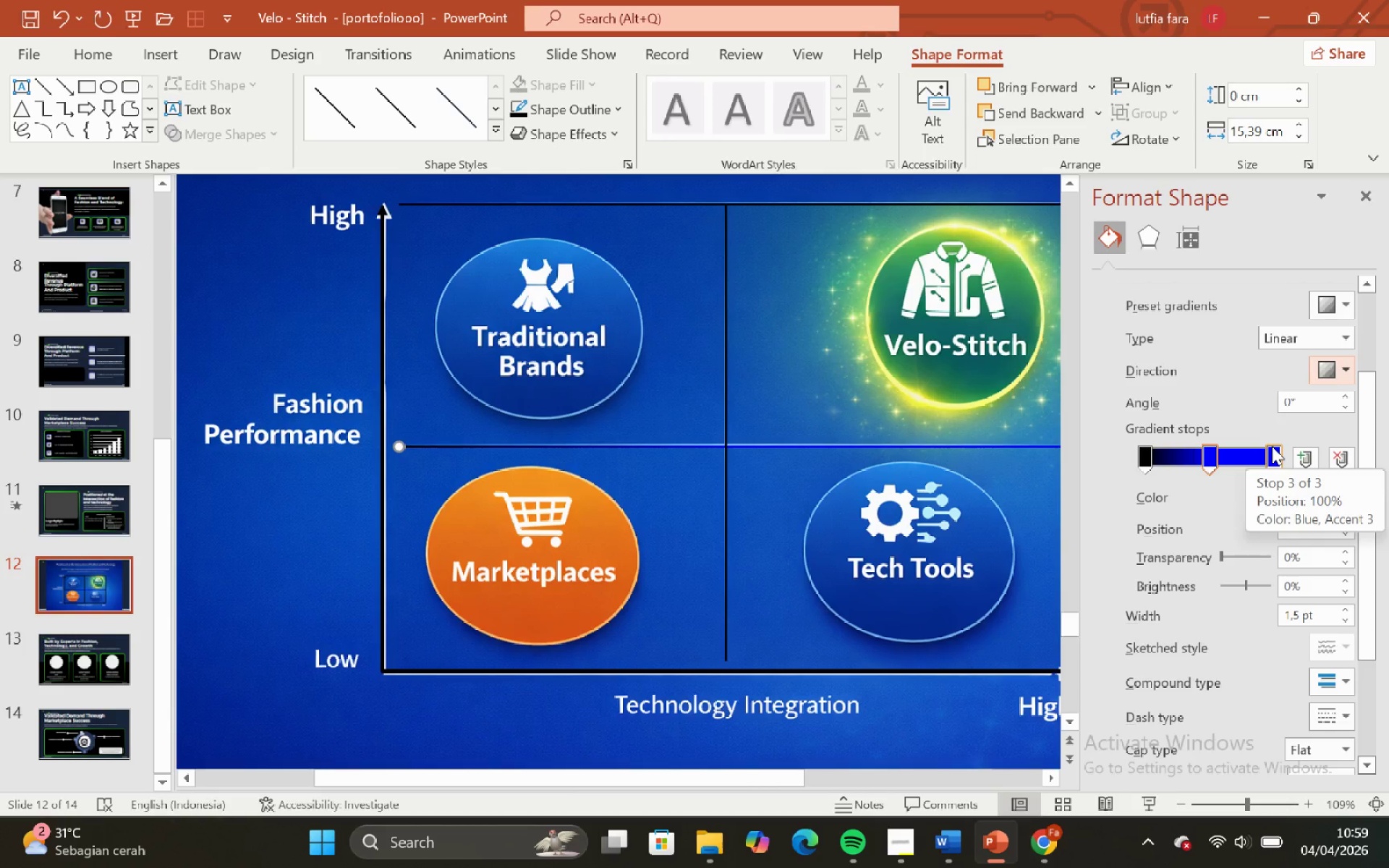 
key(Control+Z)
 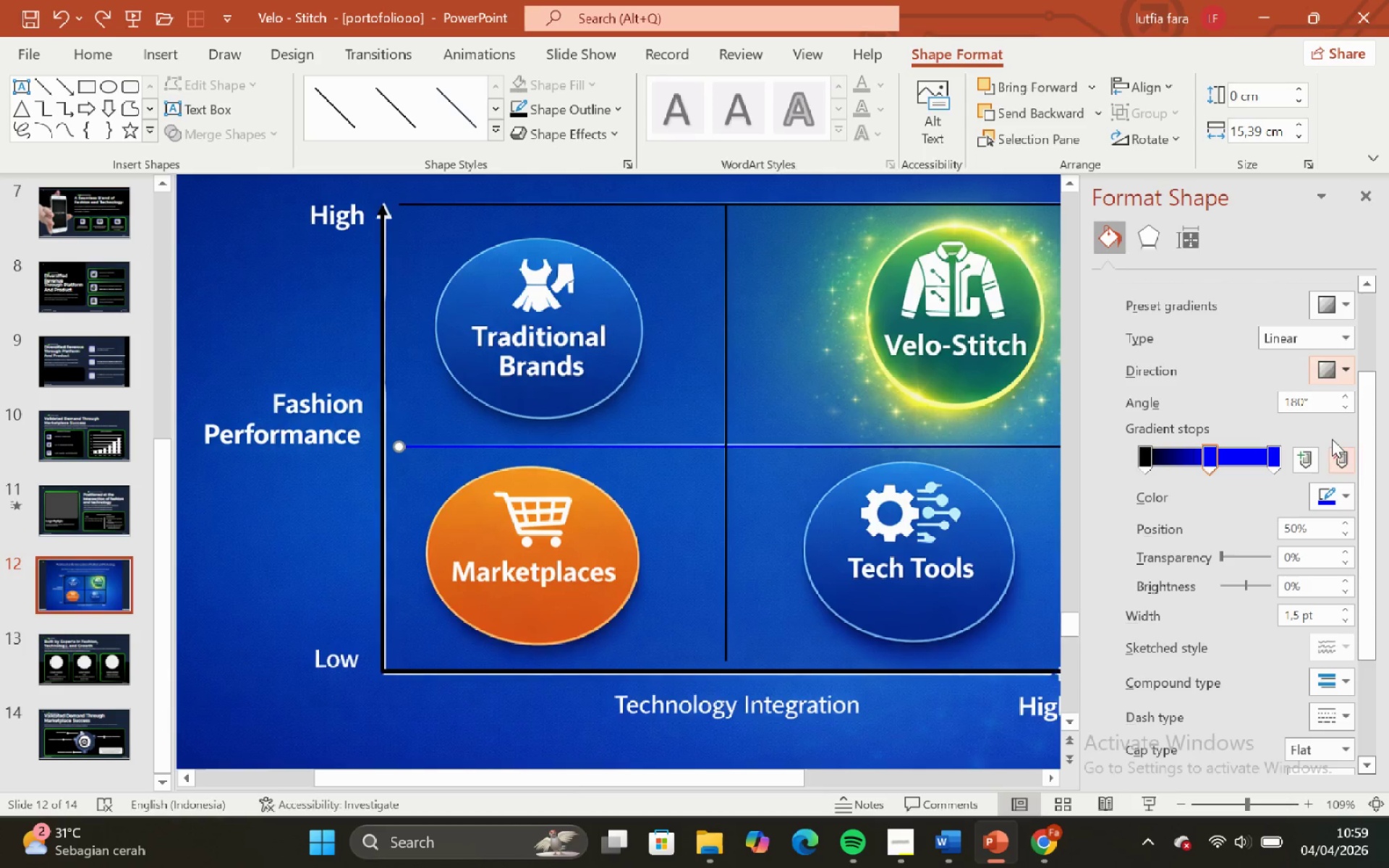 
left_click([1335, 378])
 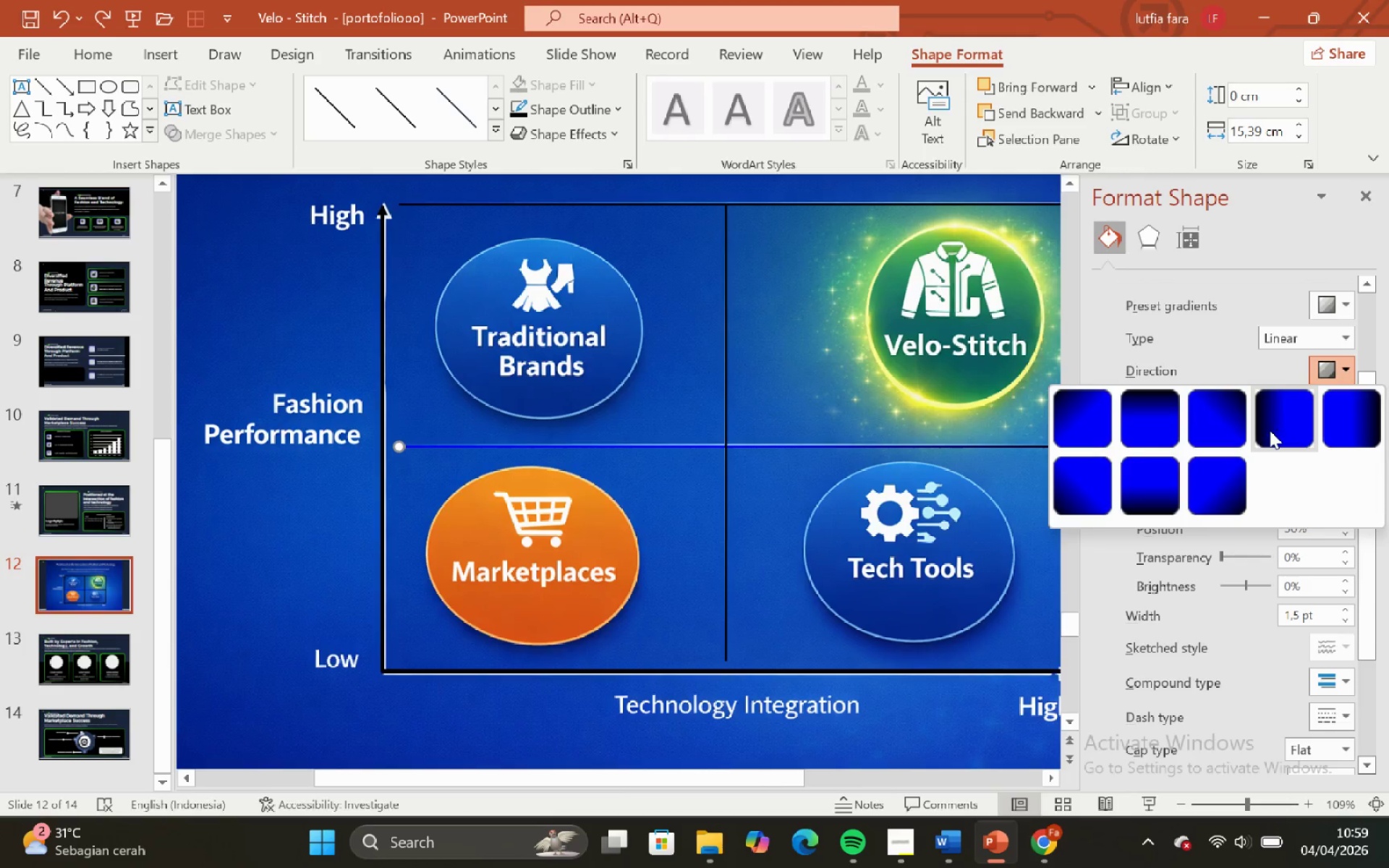 
left_click([1270, 430])
 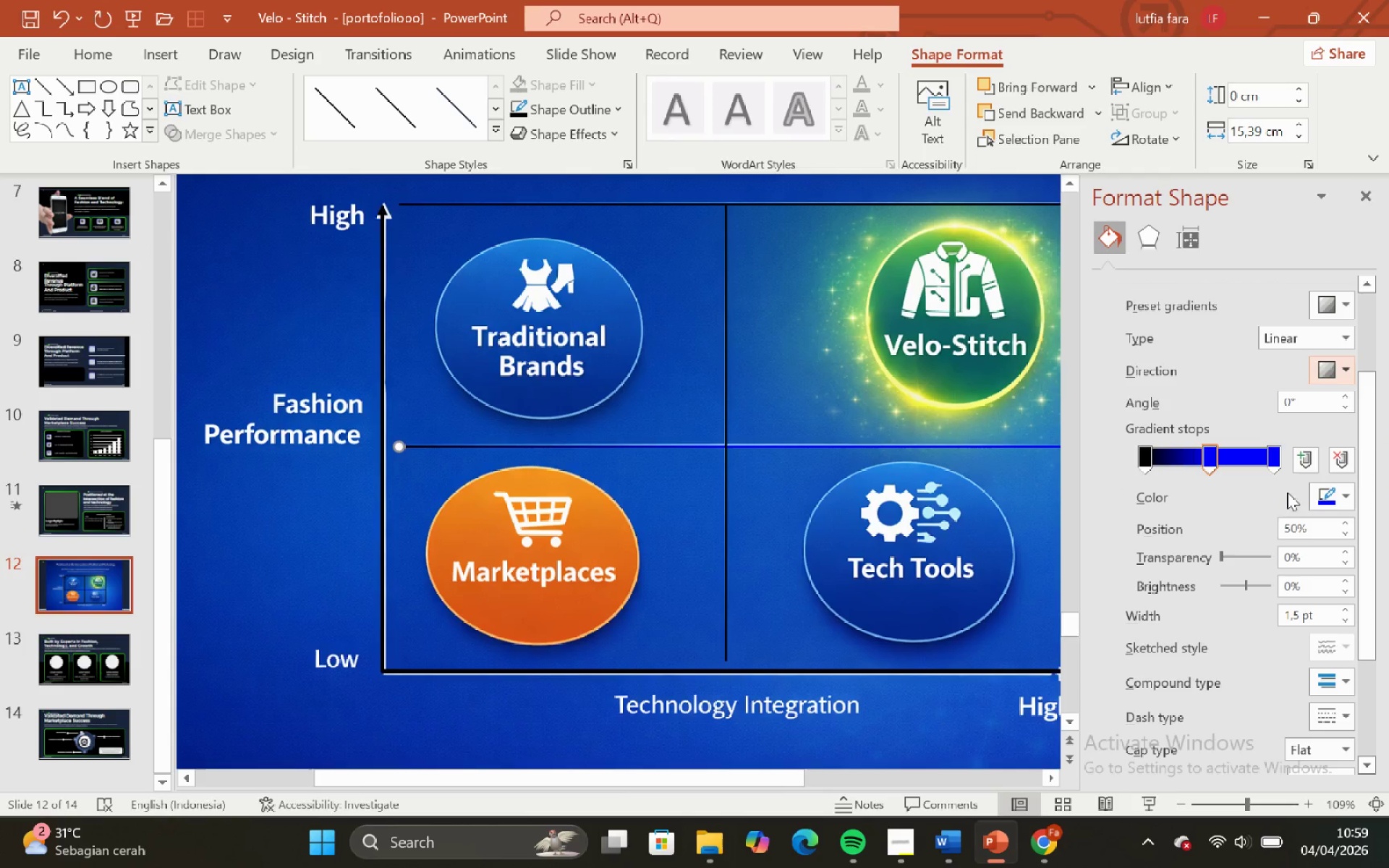 
left_click([1305, 462])
 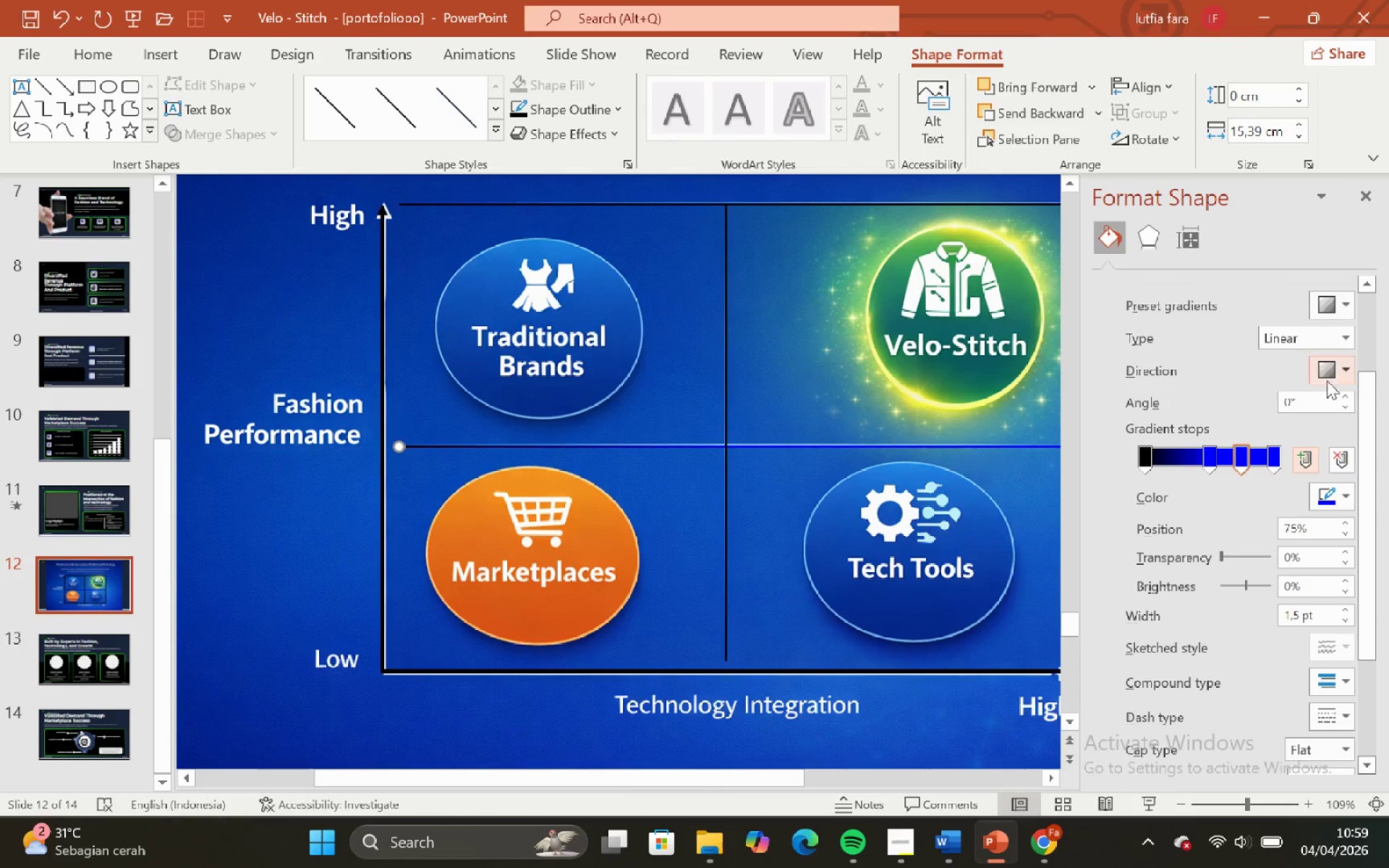 
left_click([1329, 373])
 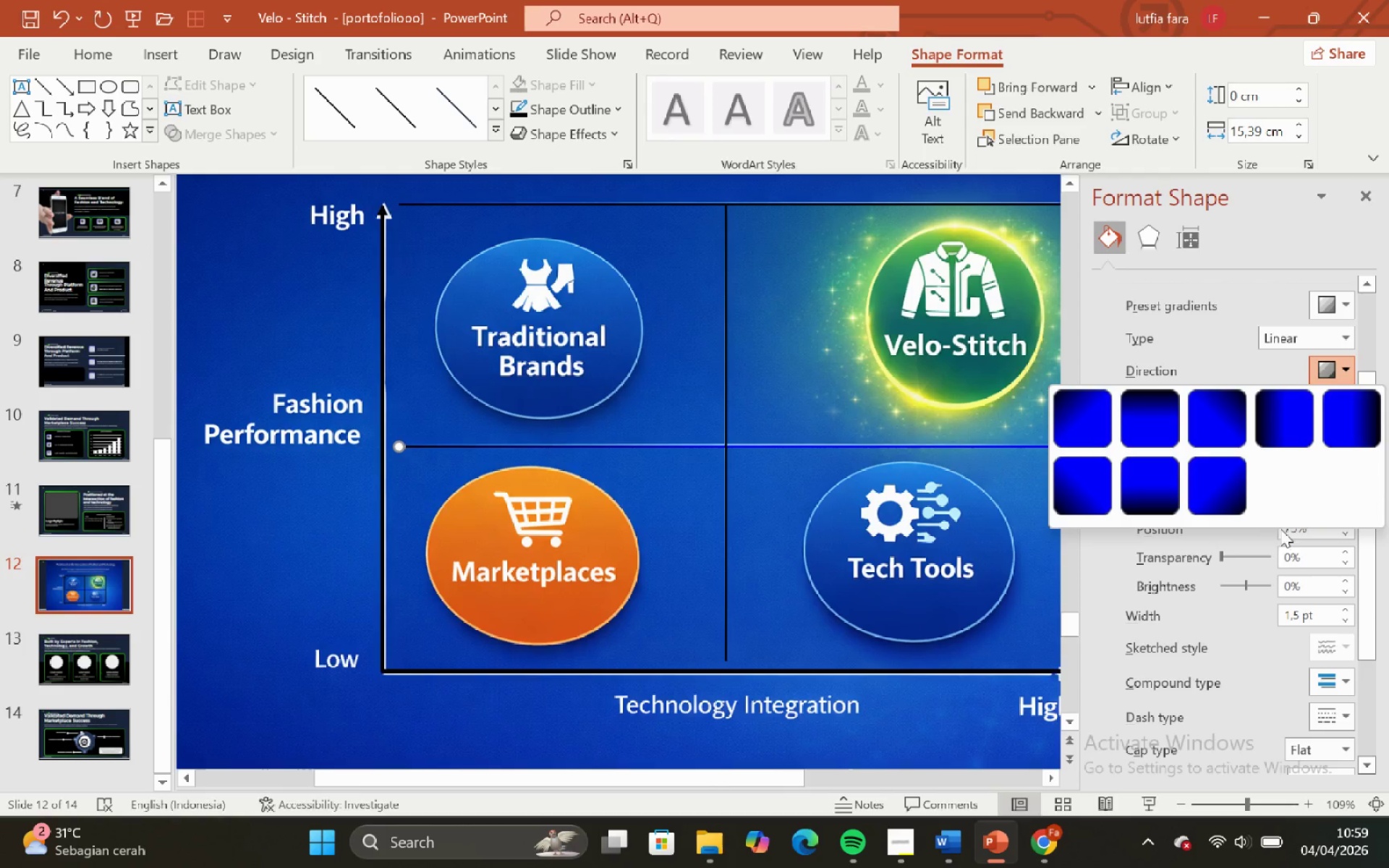 
left_click([1257, 543])
 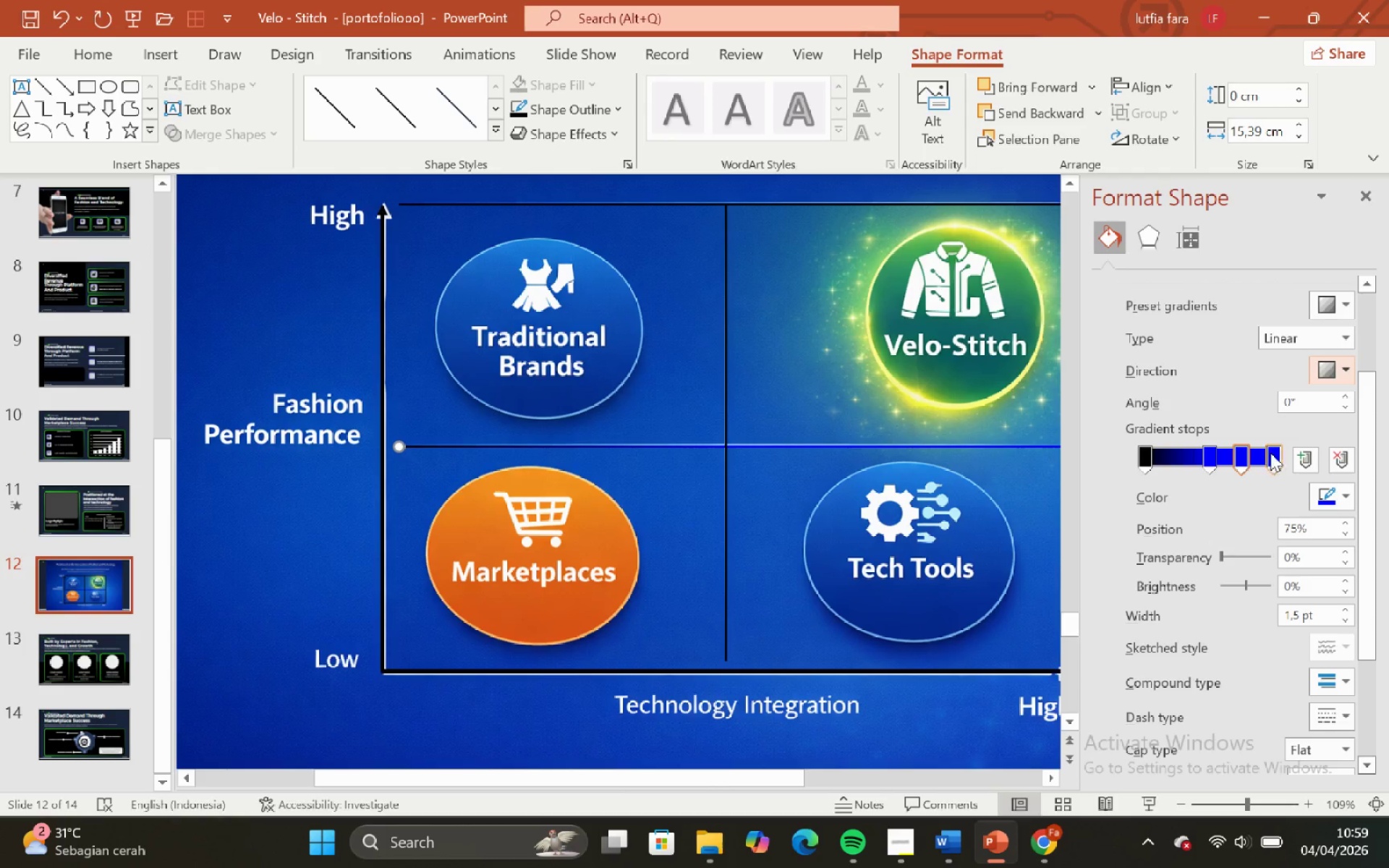 
left_click([1275, 456])
 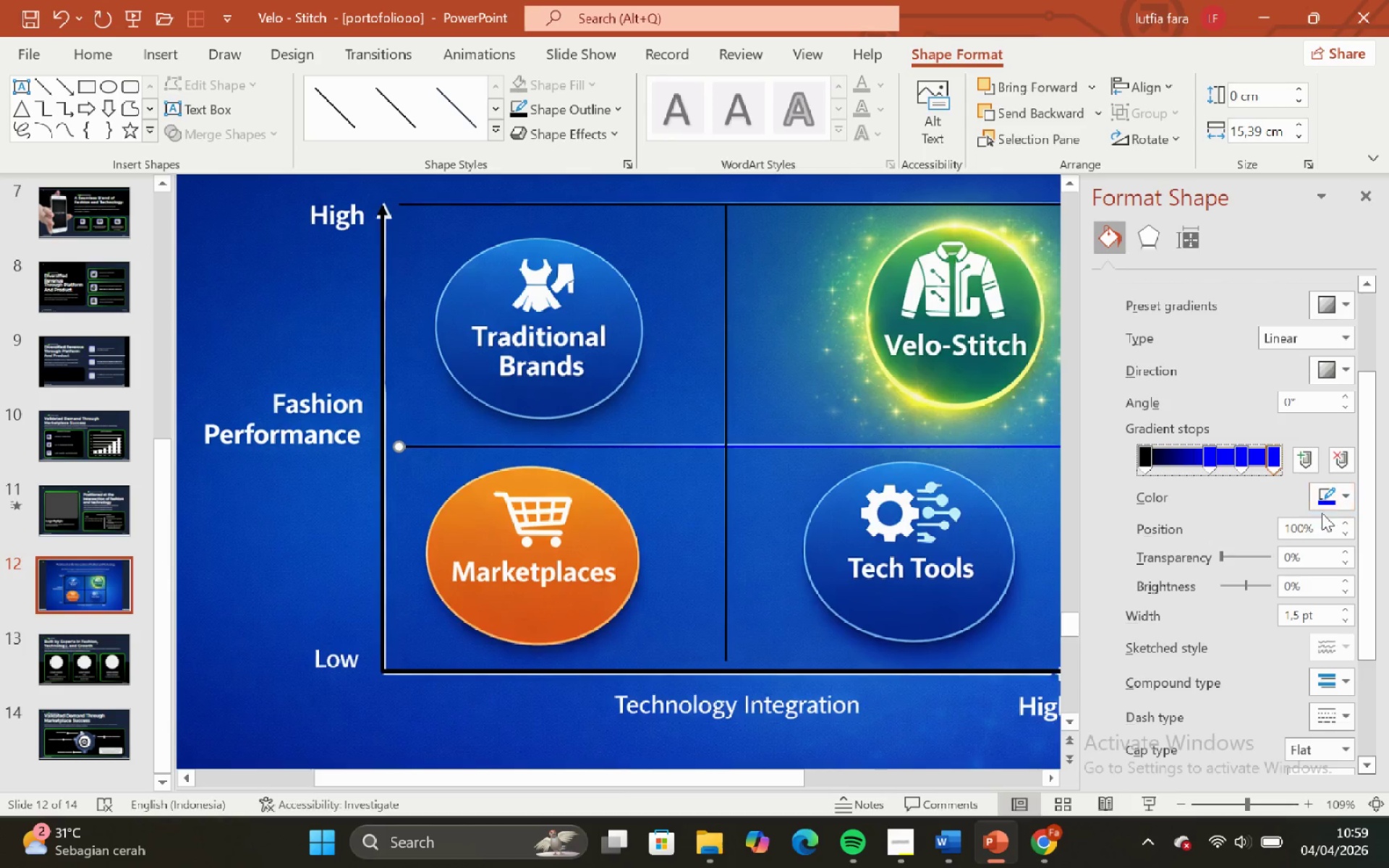 
left_click([1328, 501])
 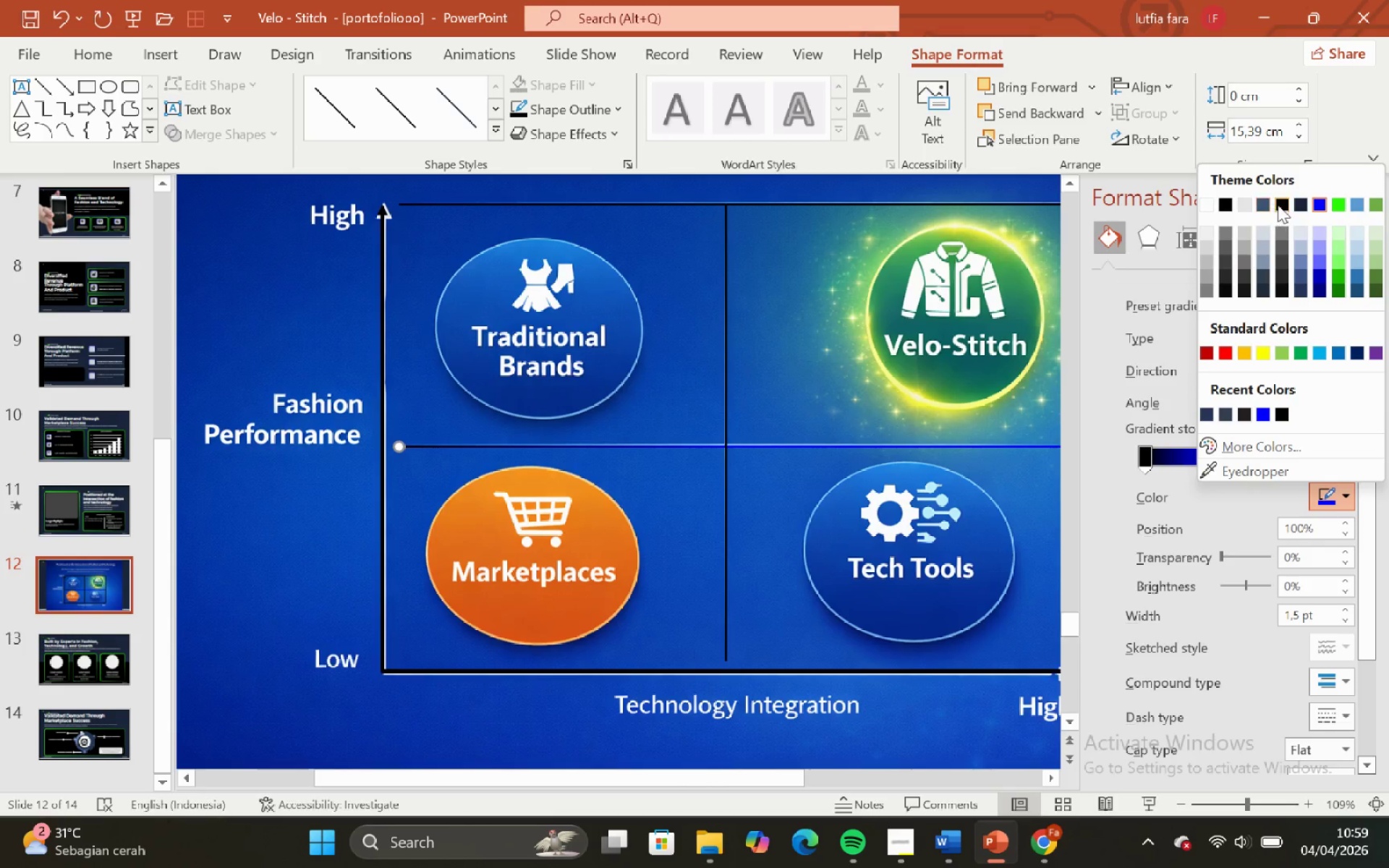 
left_click([1280, 204])
 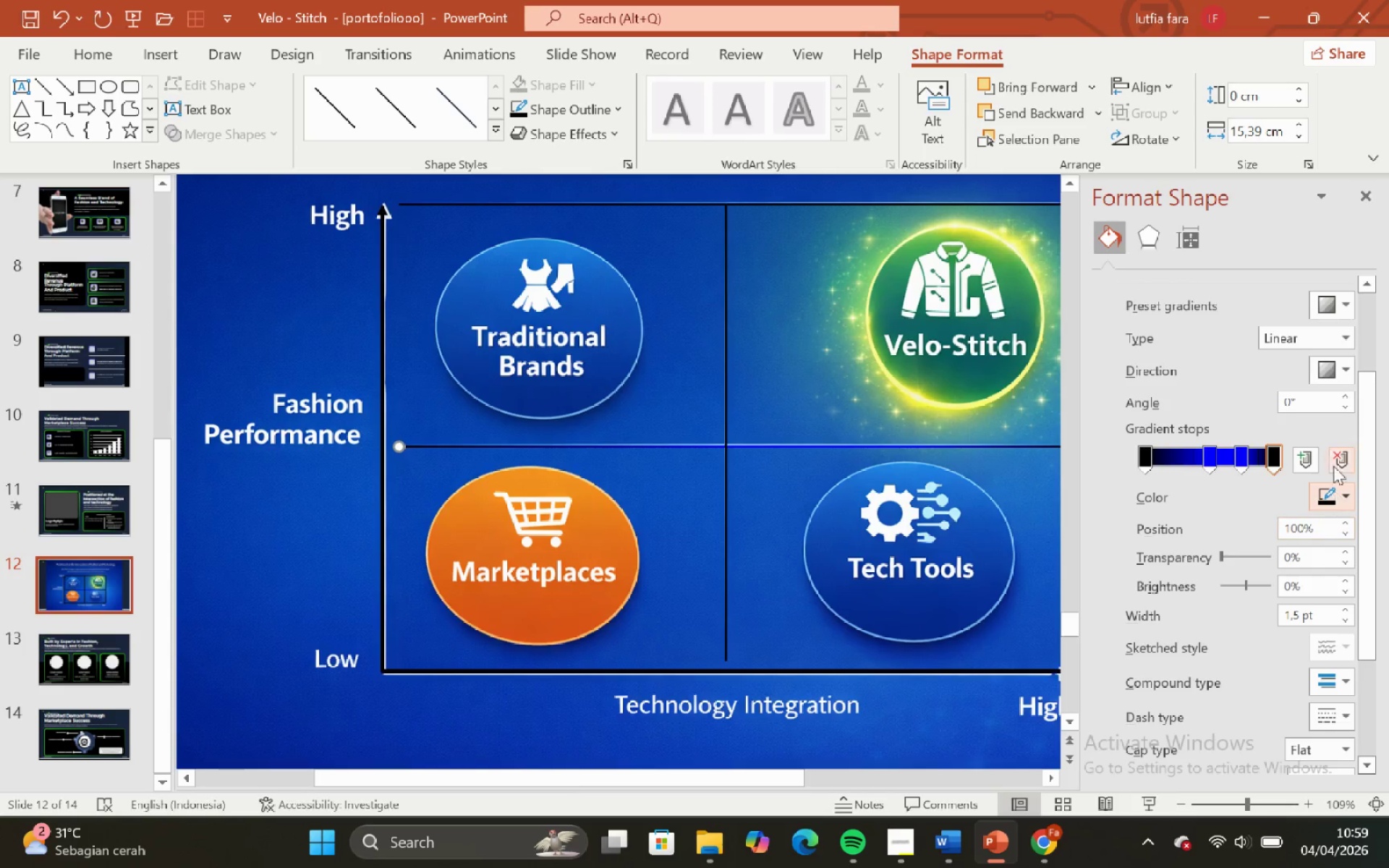 
left_click([1333, 369])
 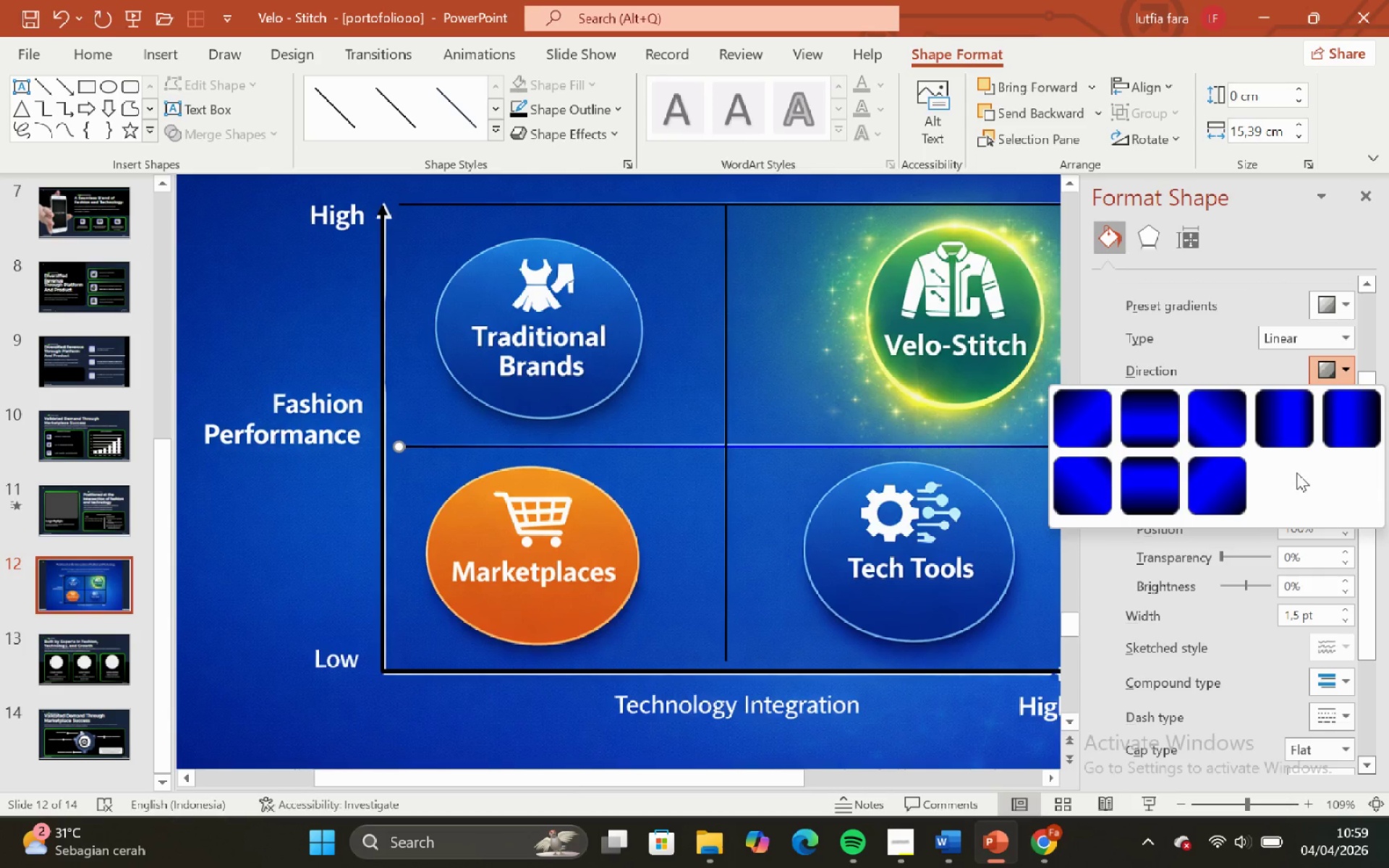 
left_click([1294, 416])
 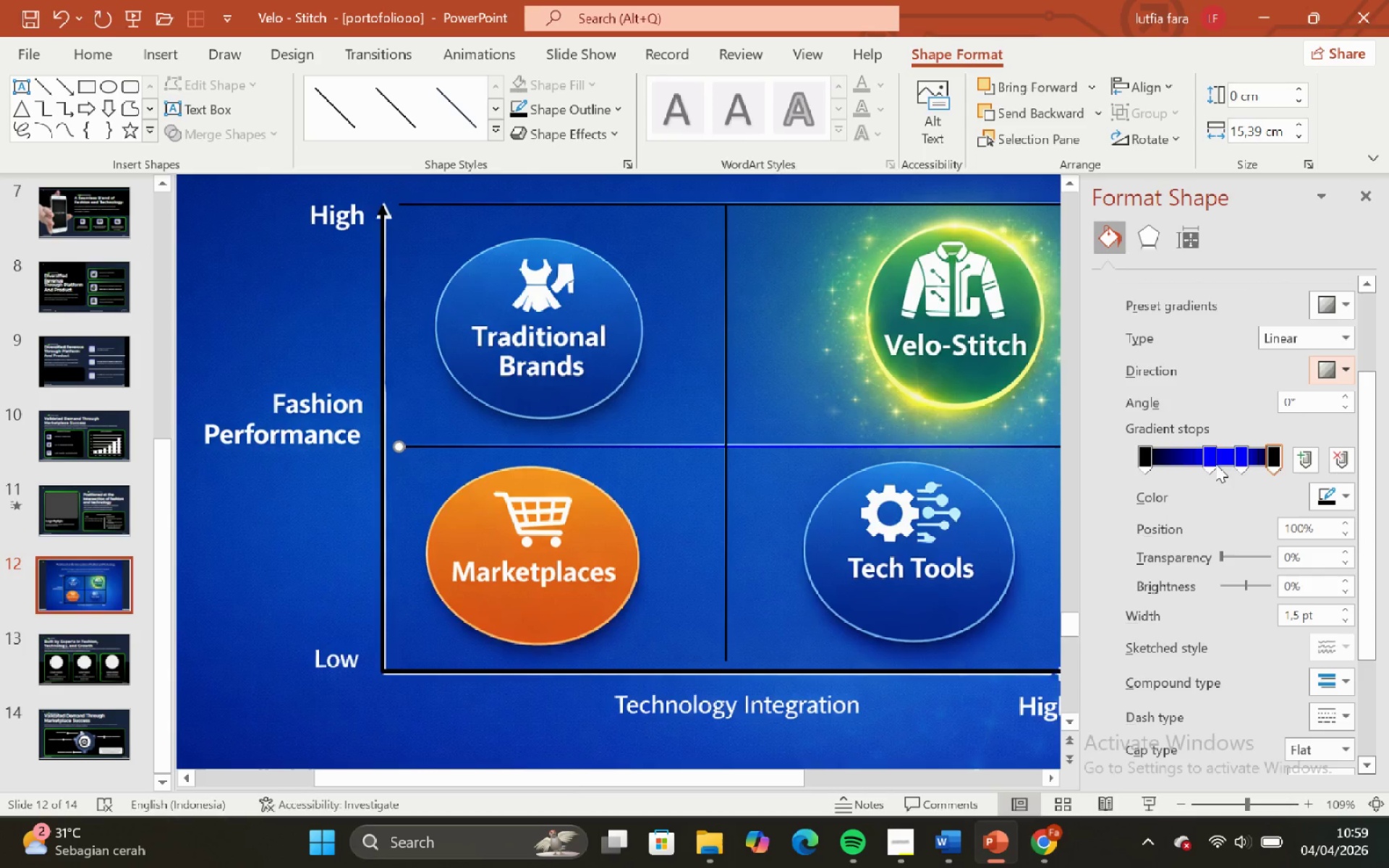 
left_click([1212, 459])
 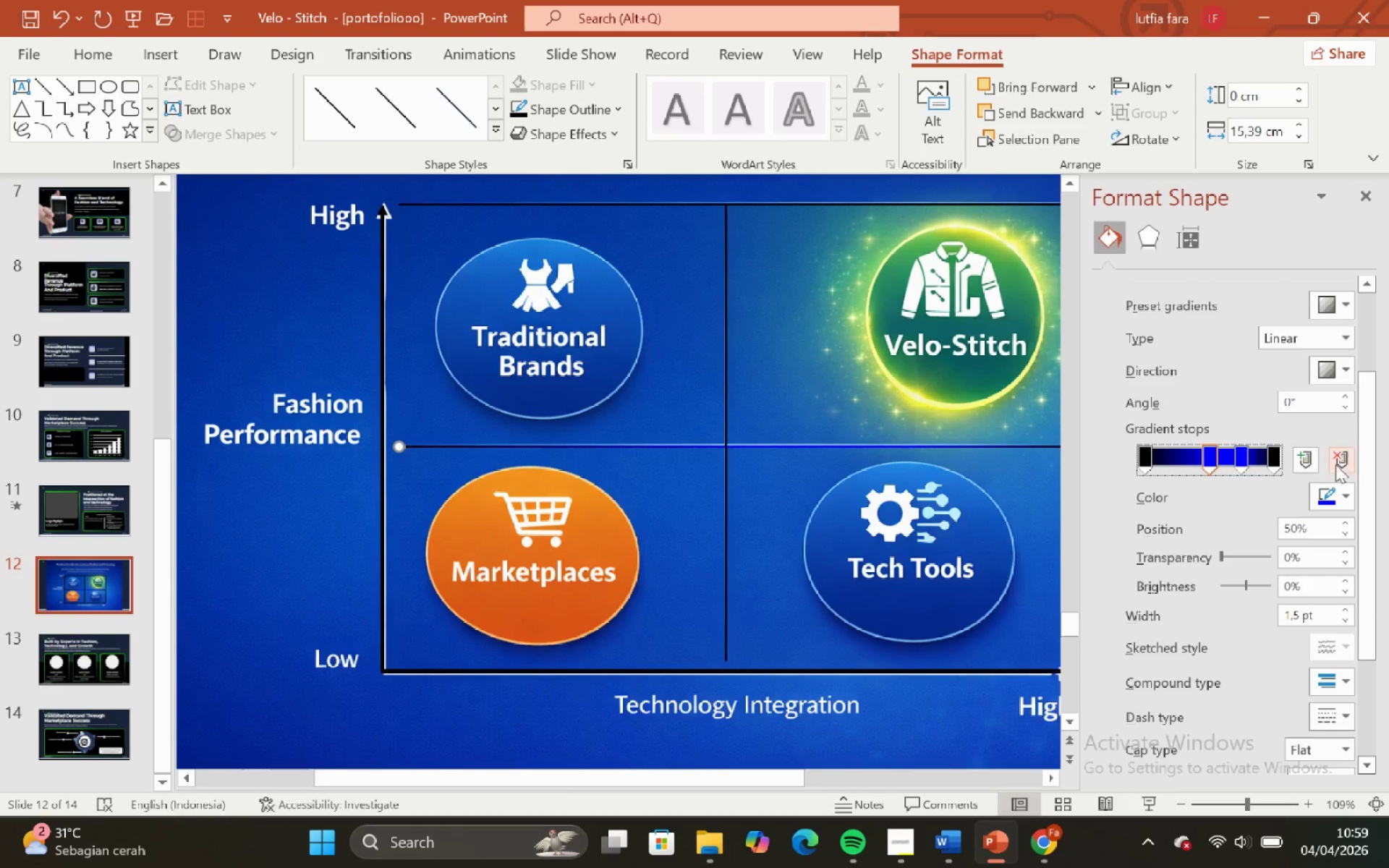 
left_click([1341, 459])
 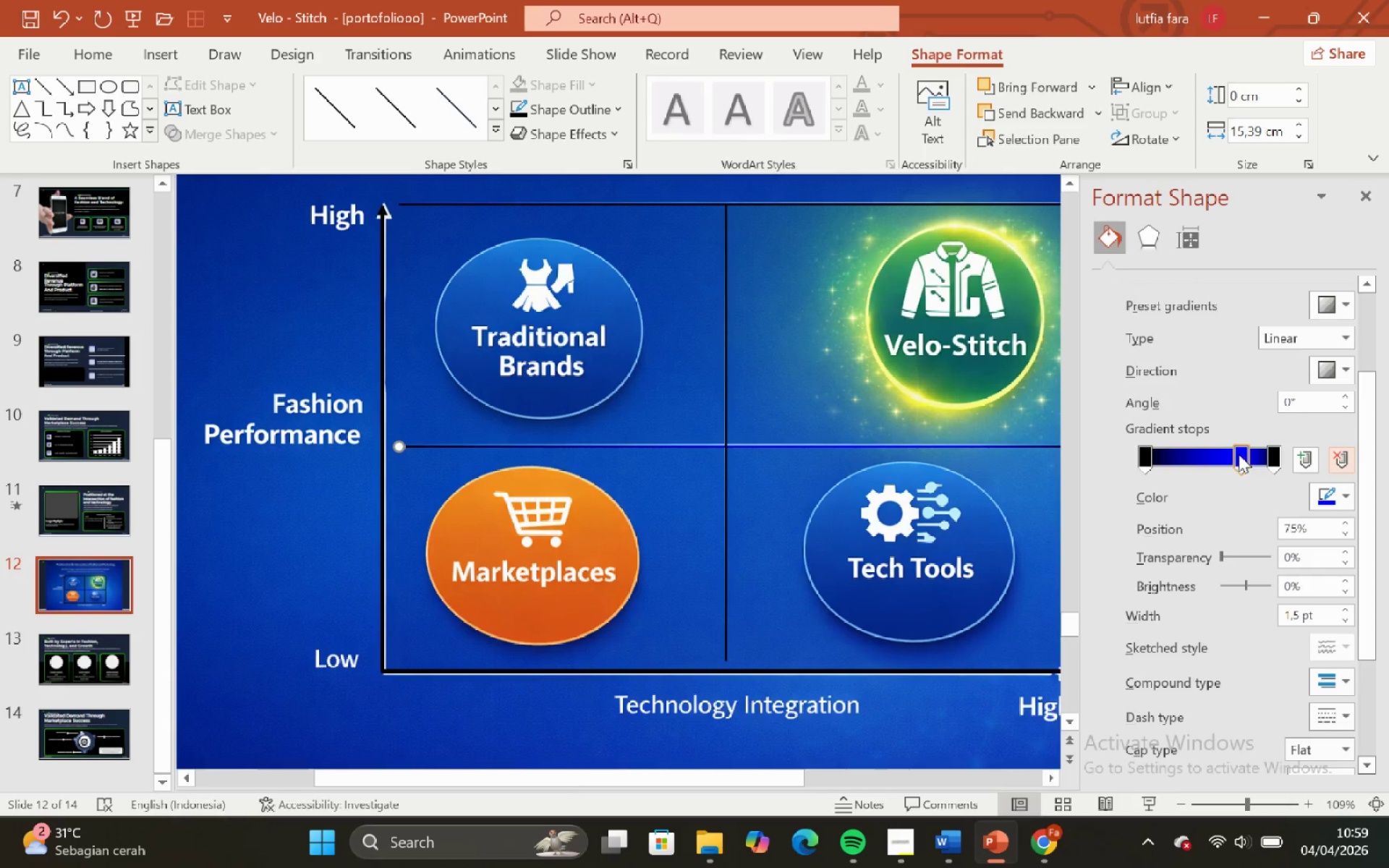 
left_click_drag(start_coordinate=[1239, 454], to_coordinate=[1212, 456])
 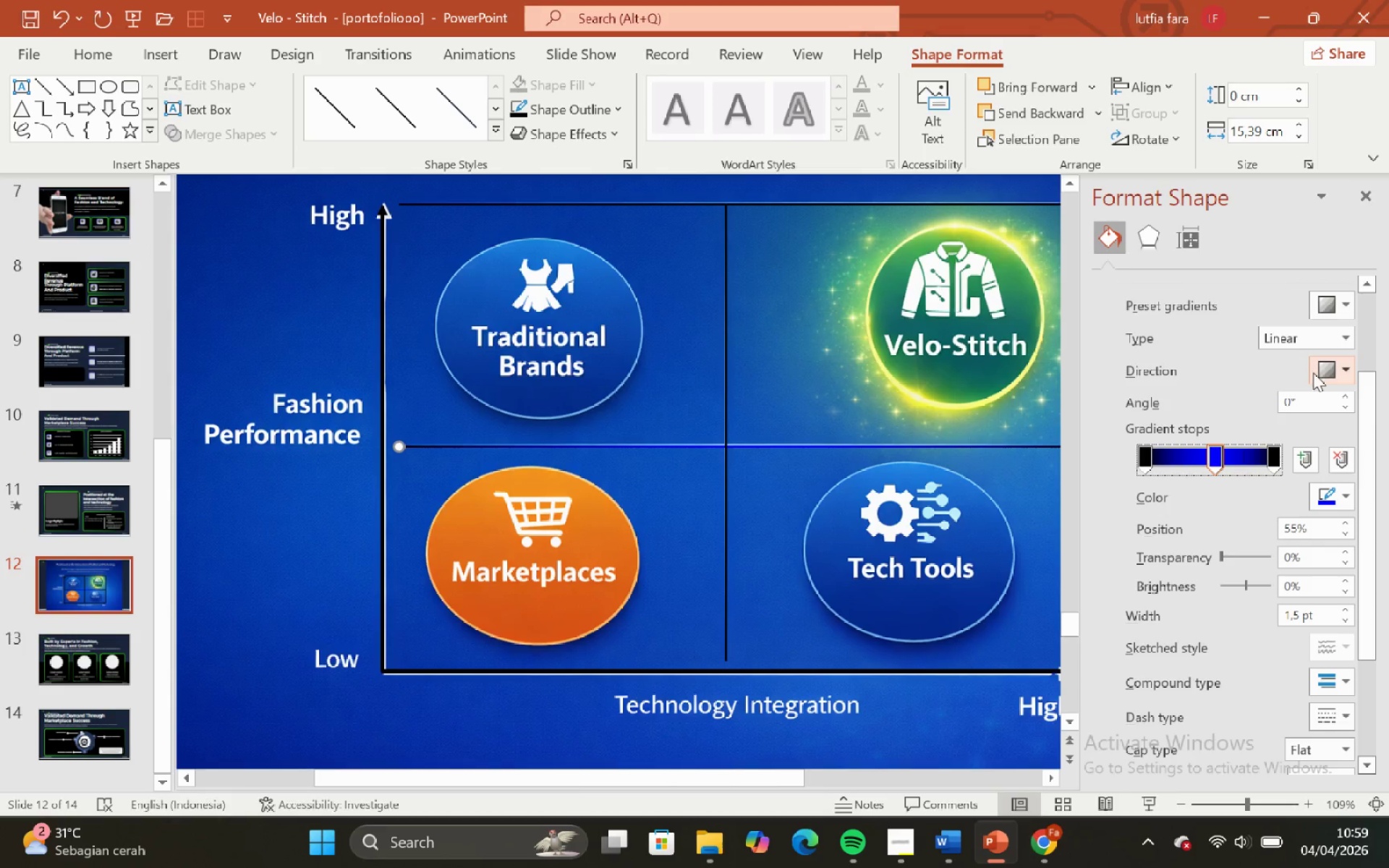 
left_click([1313, 373])
 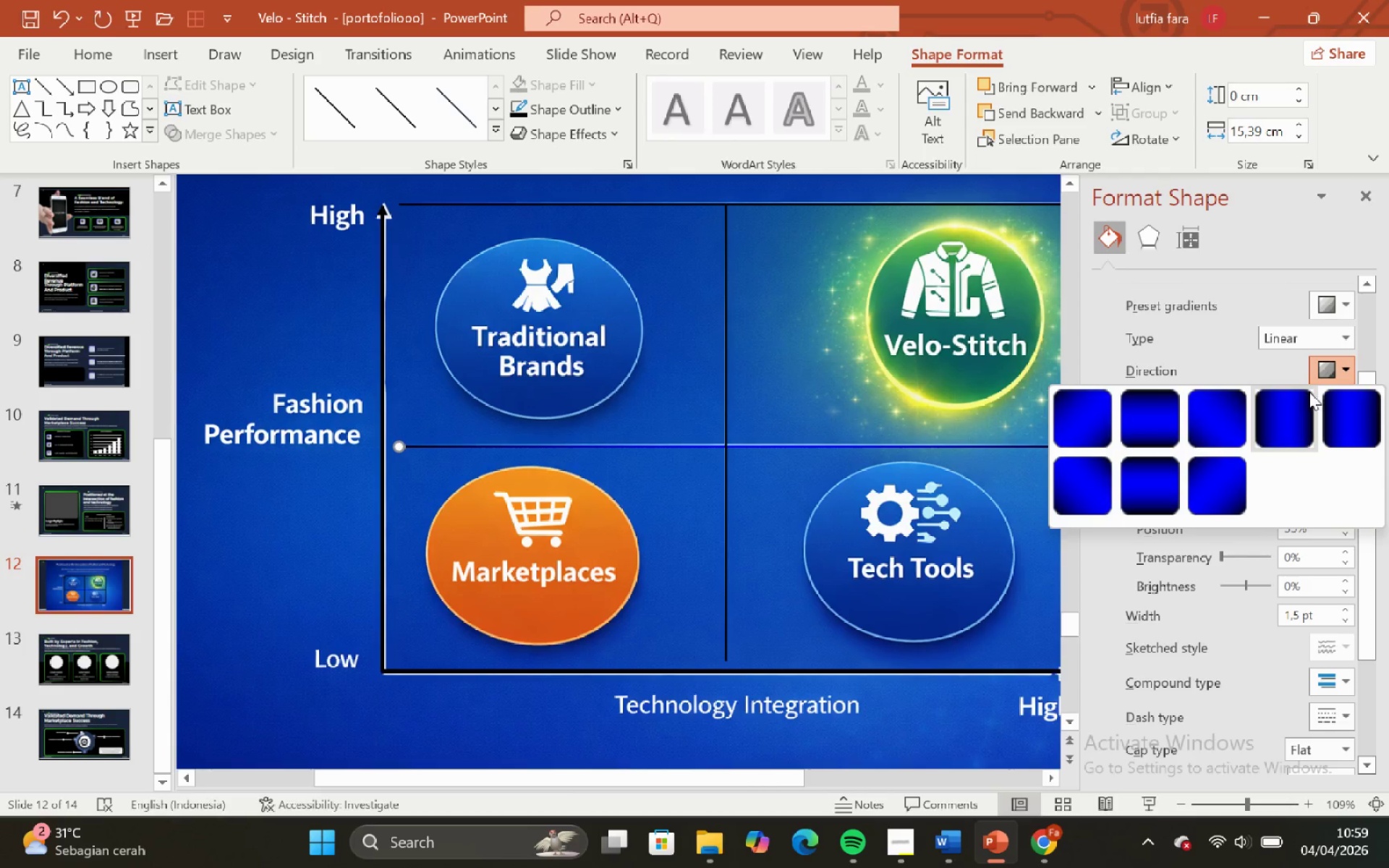 
left_click([1296, 409])
 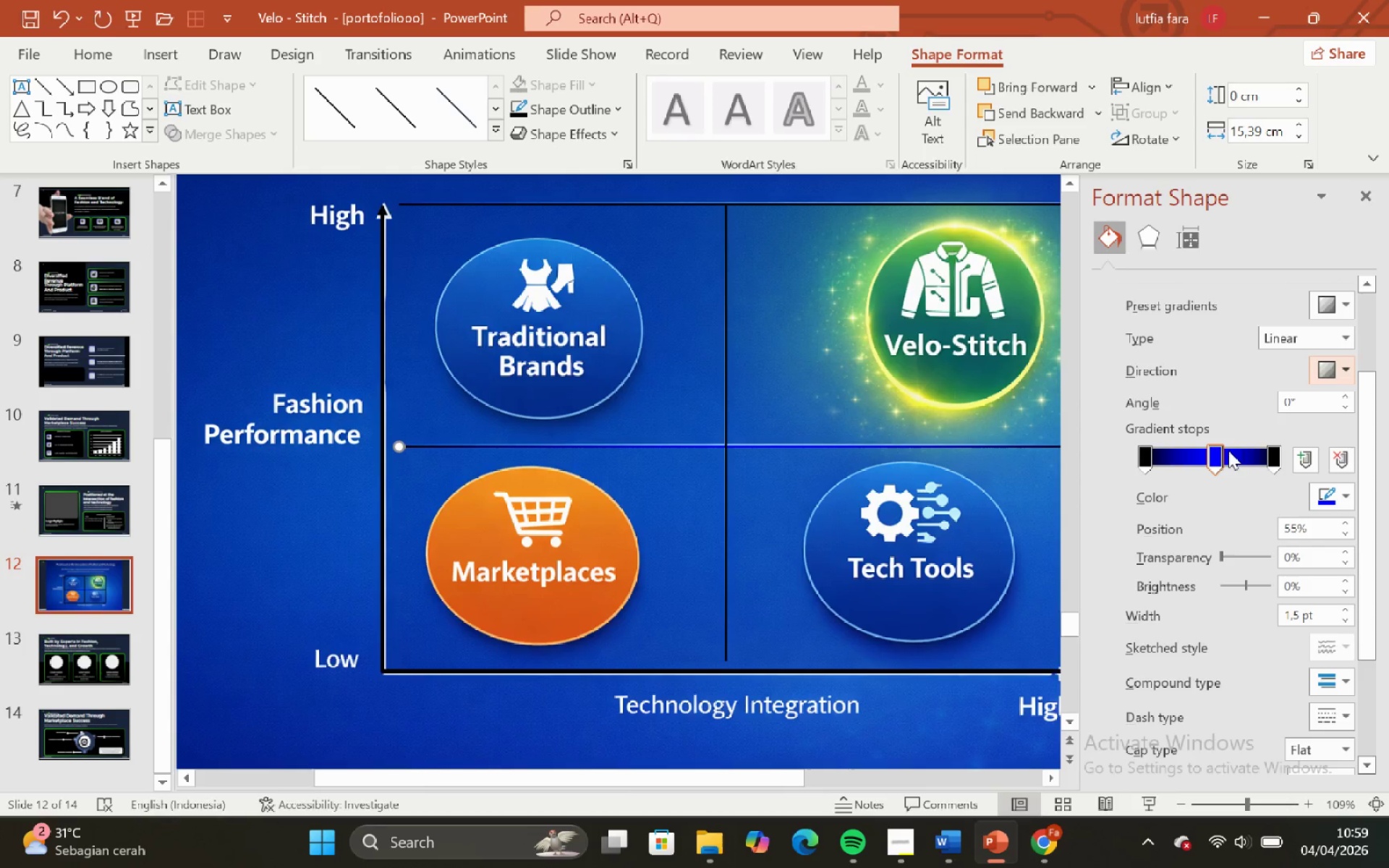 
left_click([1212, 464])
 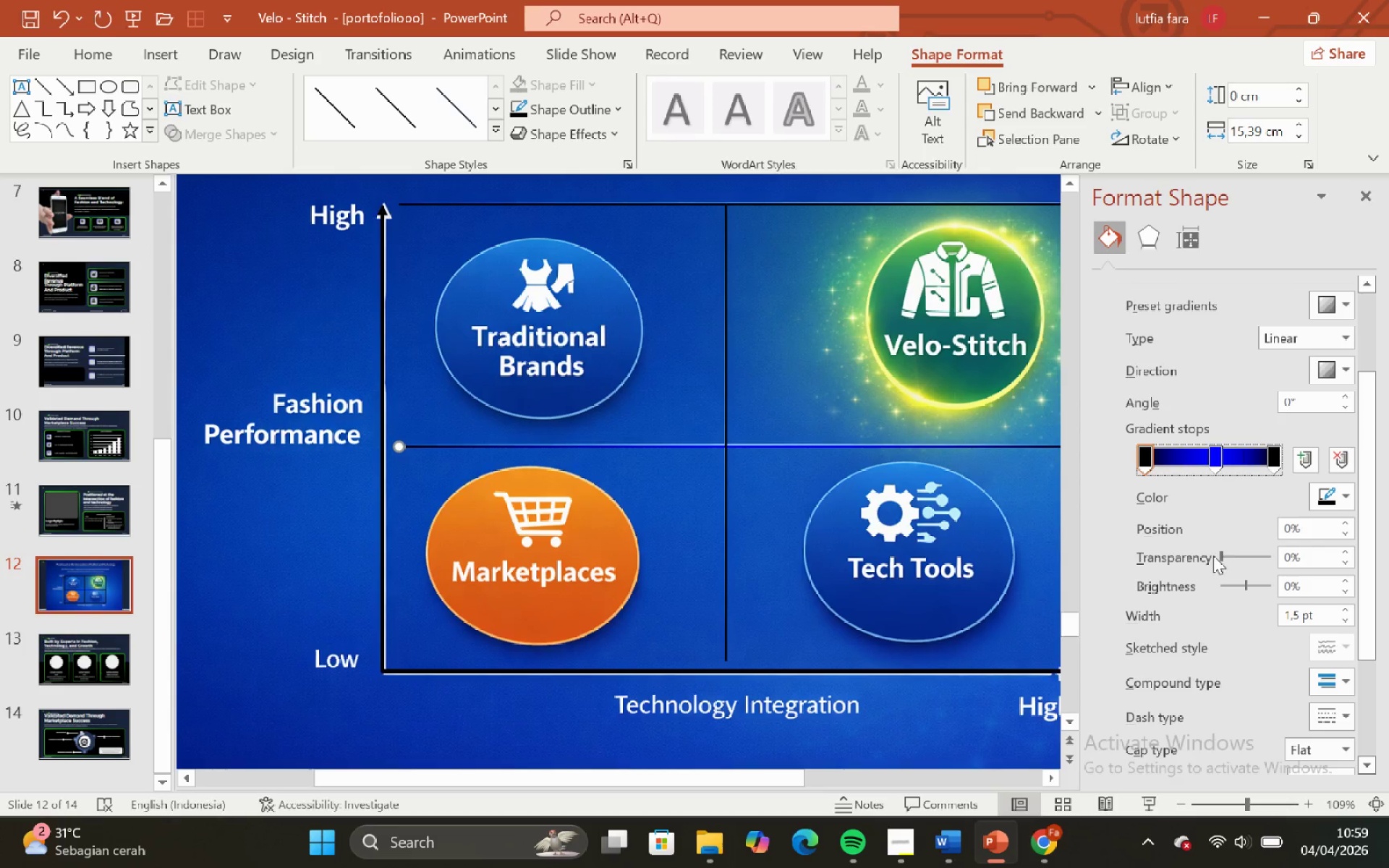 
left_click_drag(start_coordinate=[1222, 557], to_coordinate=[1259, 558])
 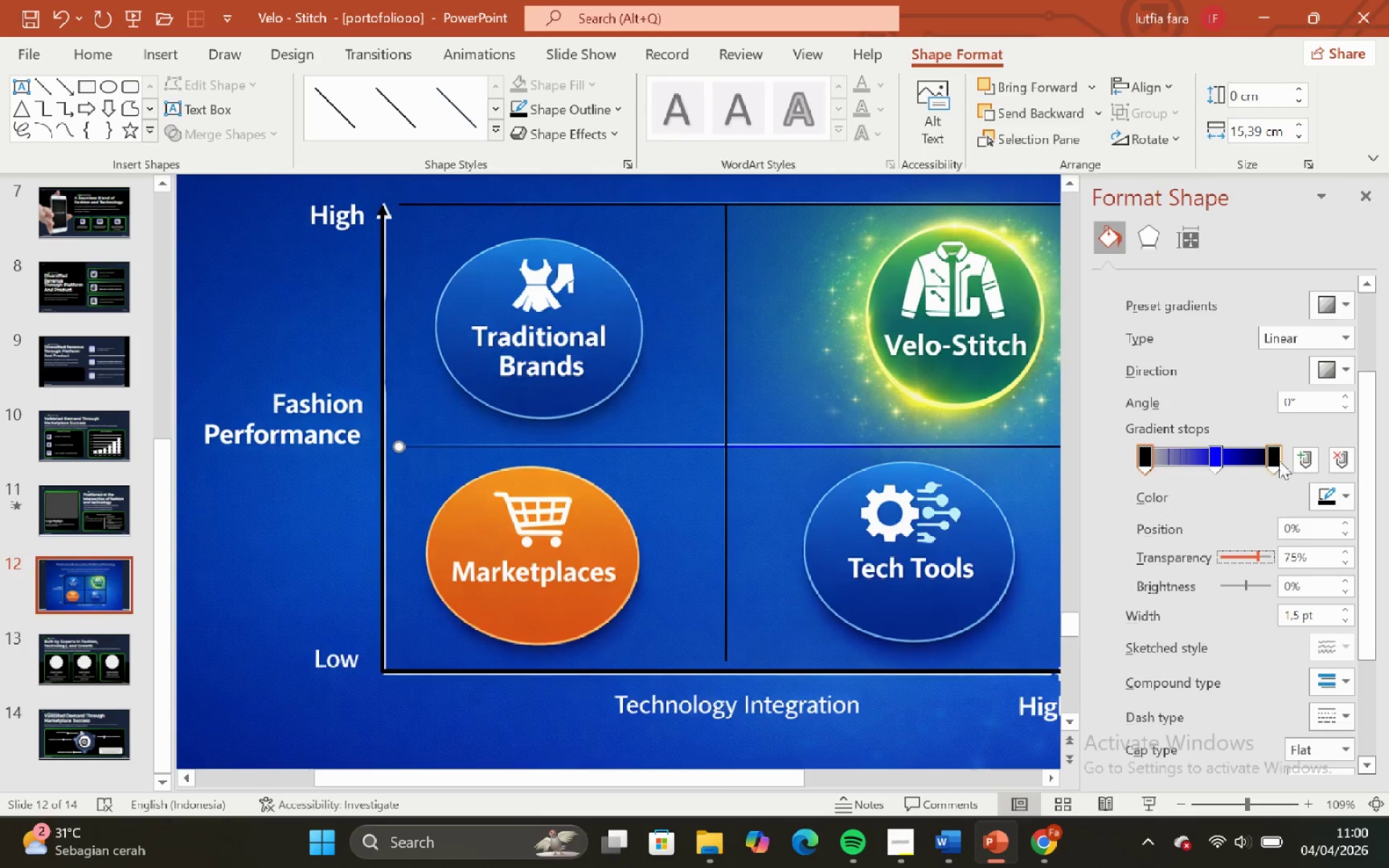 
left_click([1278, 456])
 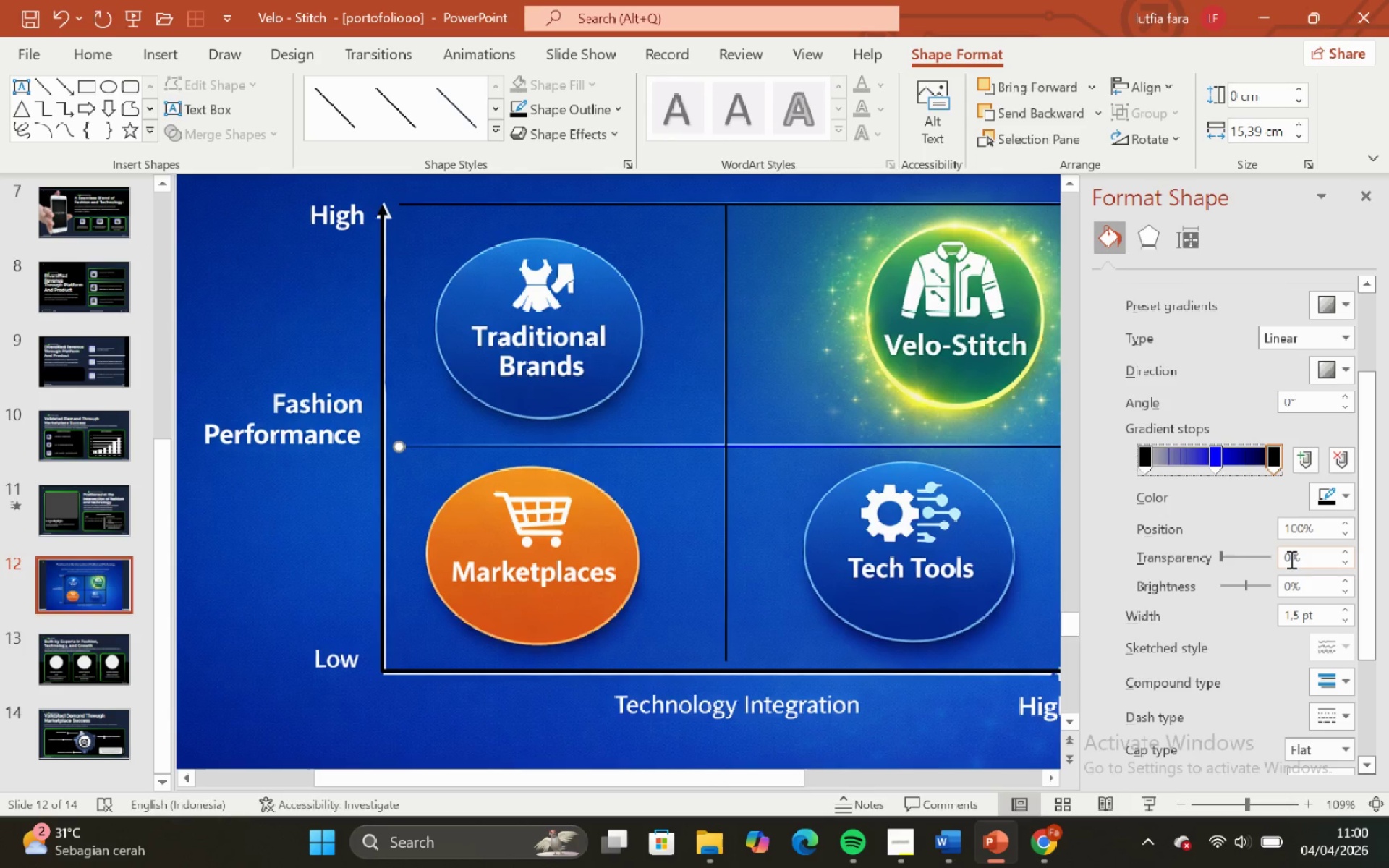 
left_click([1290, 559])
 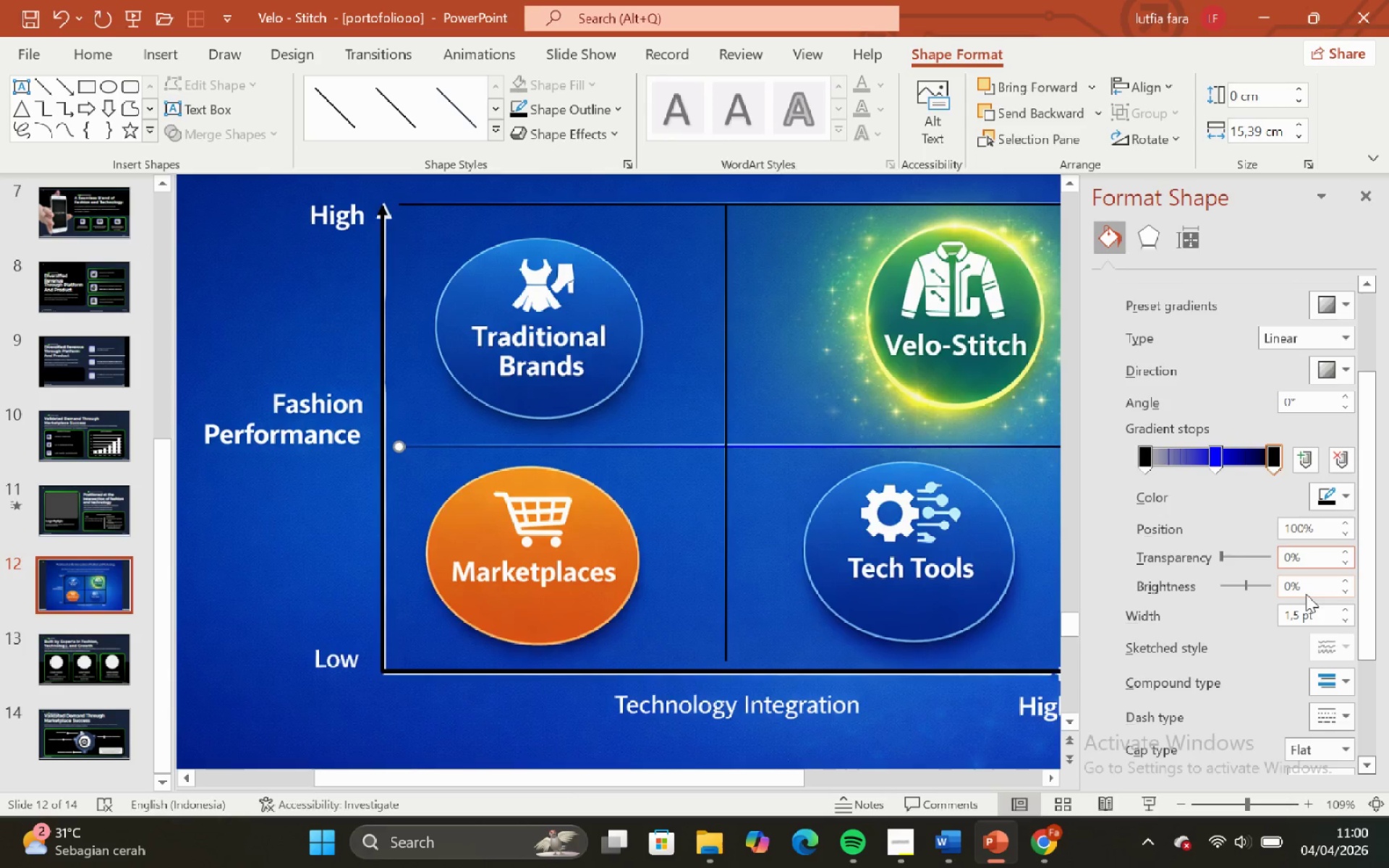 
key(Backspace)
type(75)
 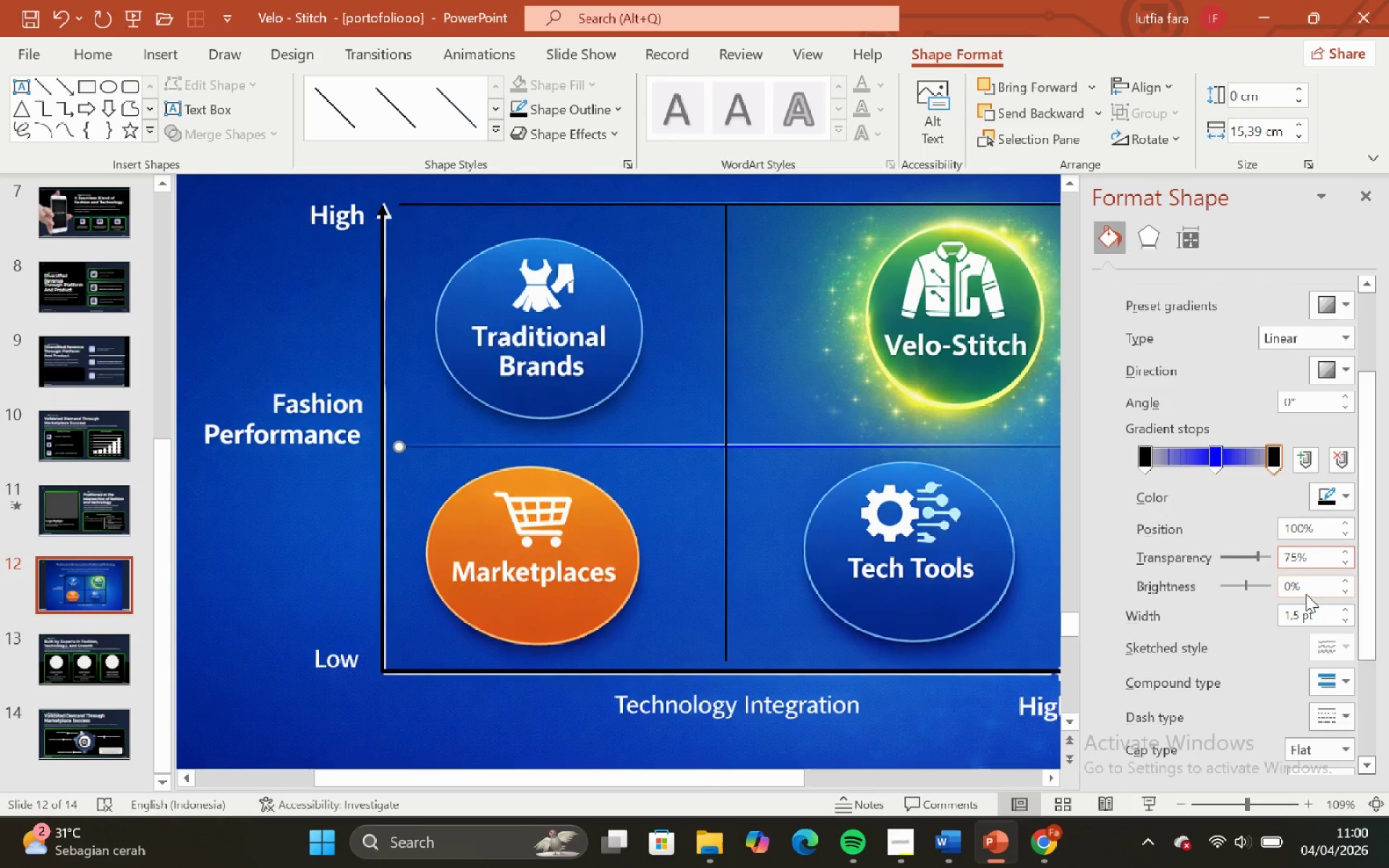 
key(Enter)
 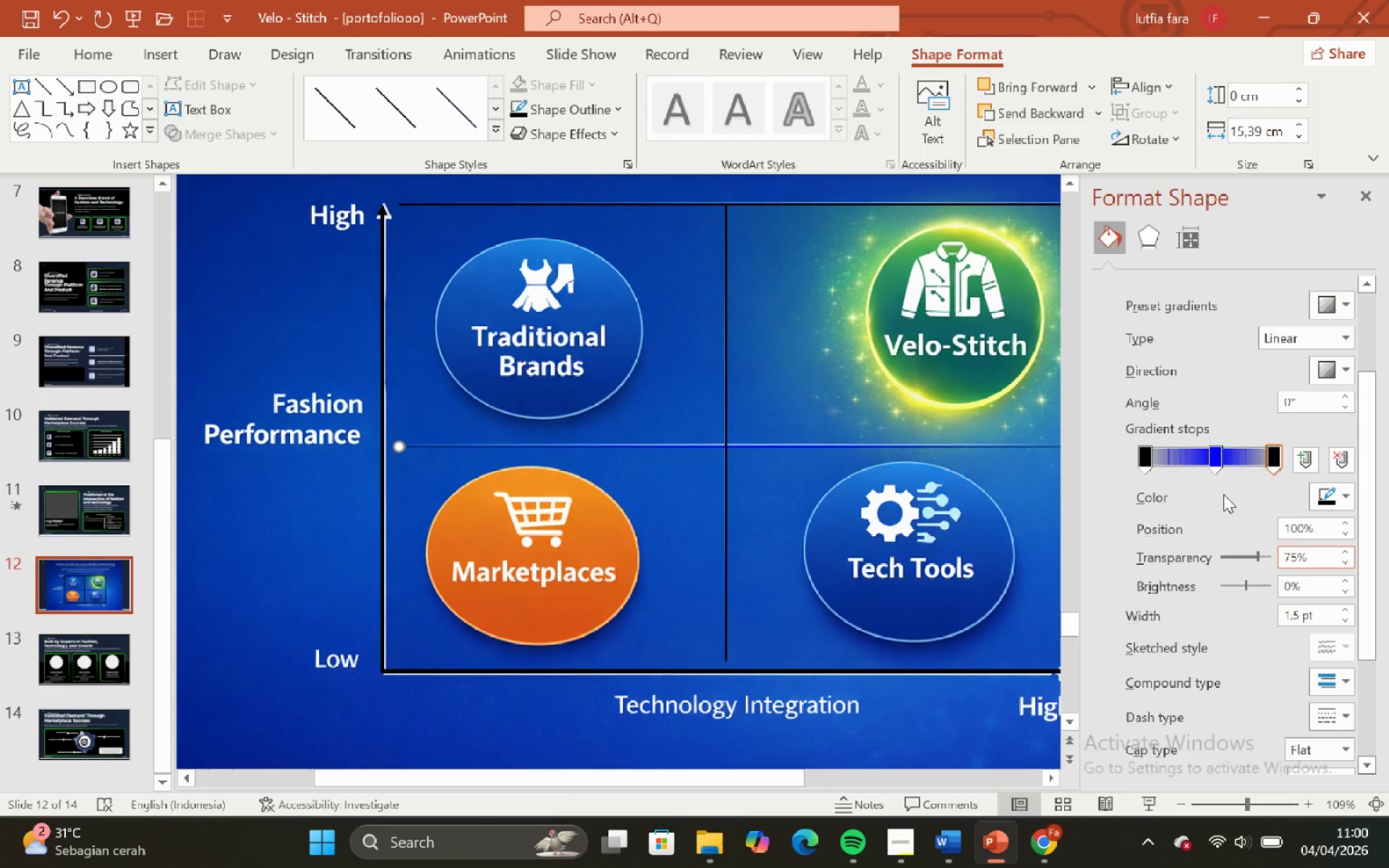 
left_click([1210, 469])
 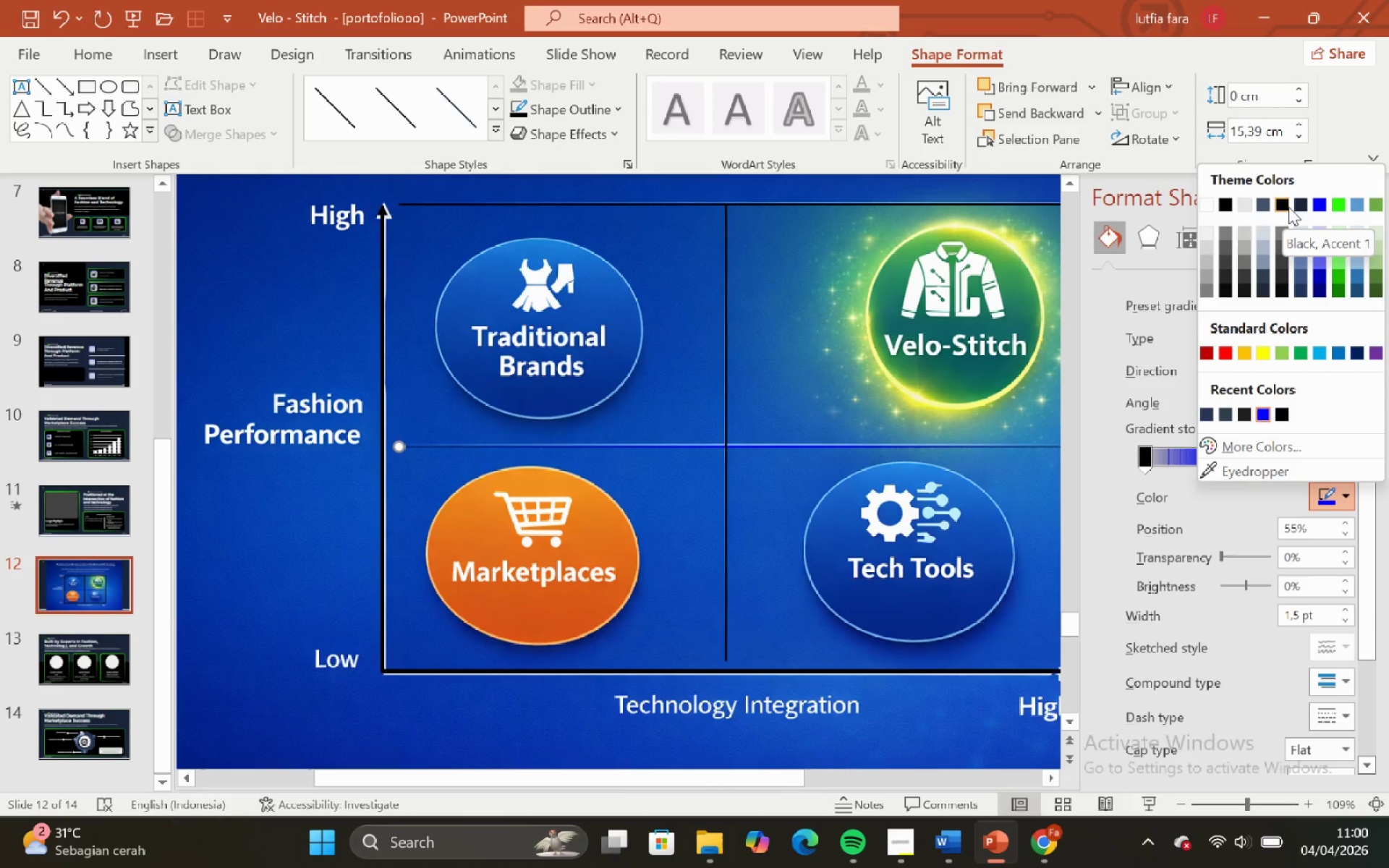 
wait(5.53)
 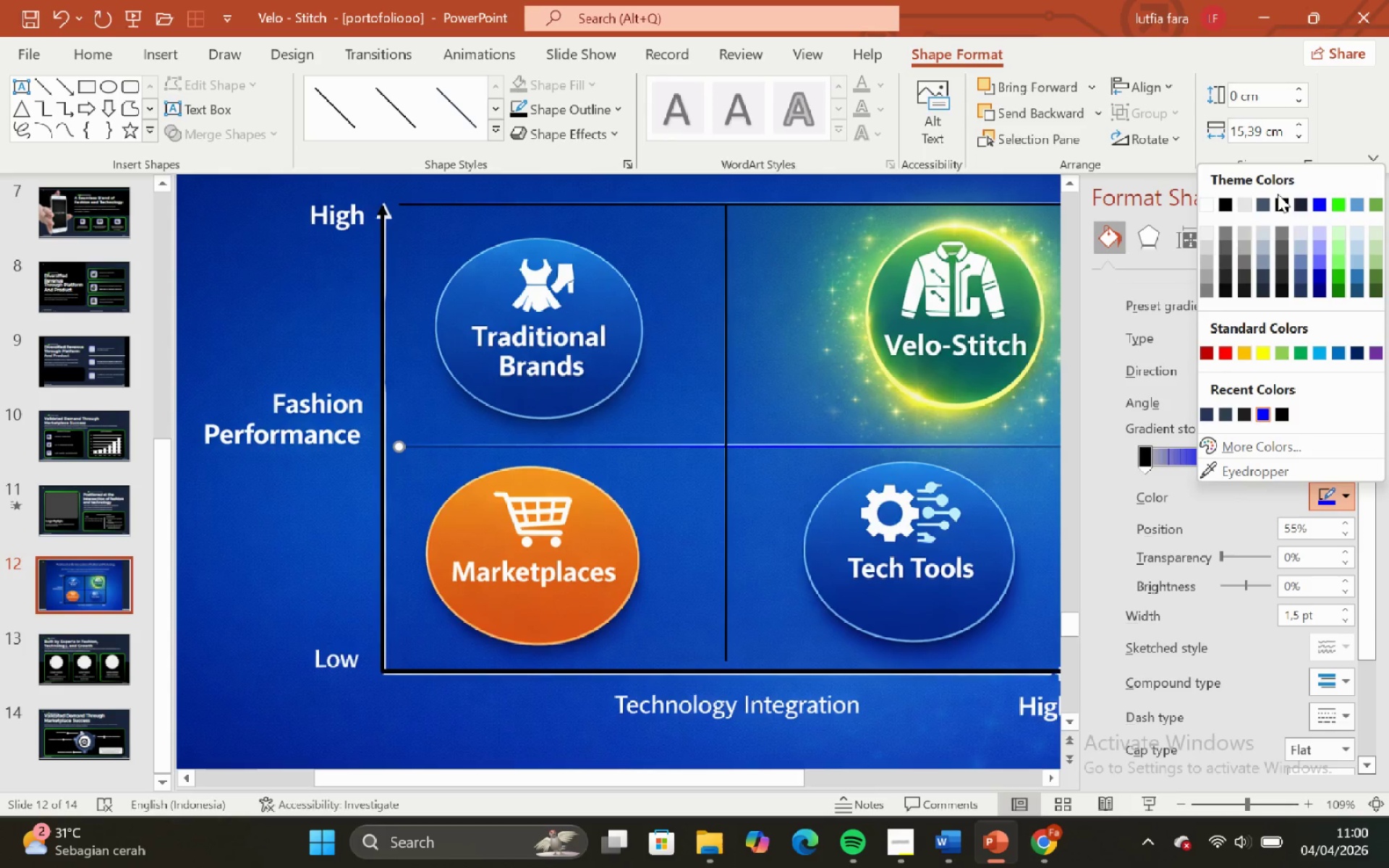 
left_click([1282, 205])
 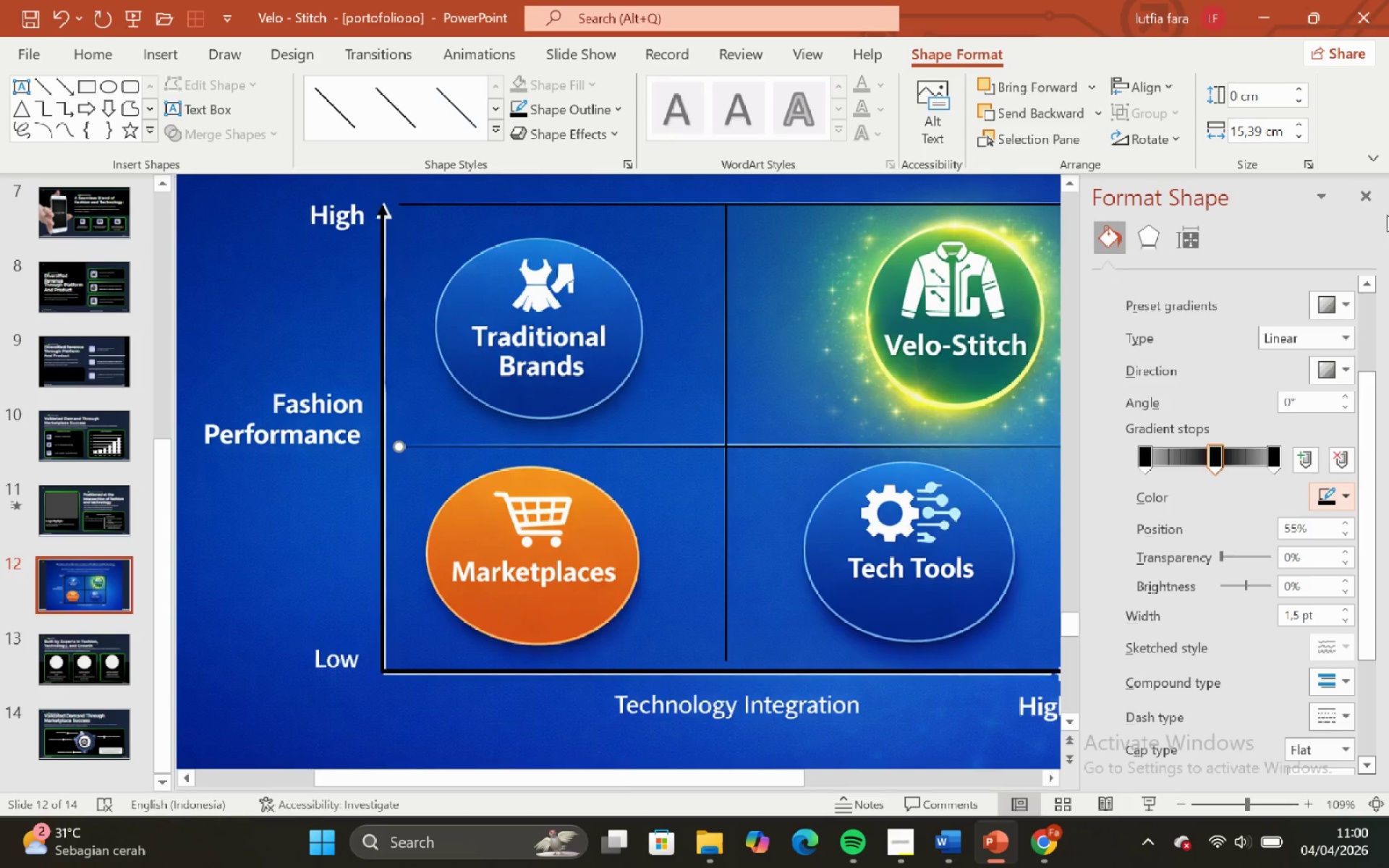 
left_click([1376, 193])
 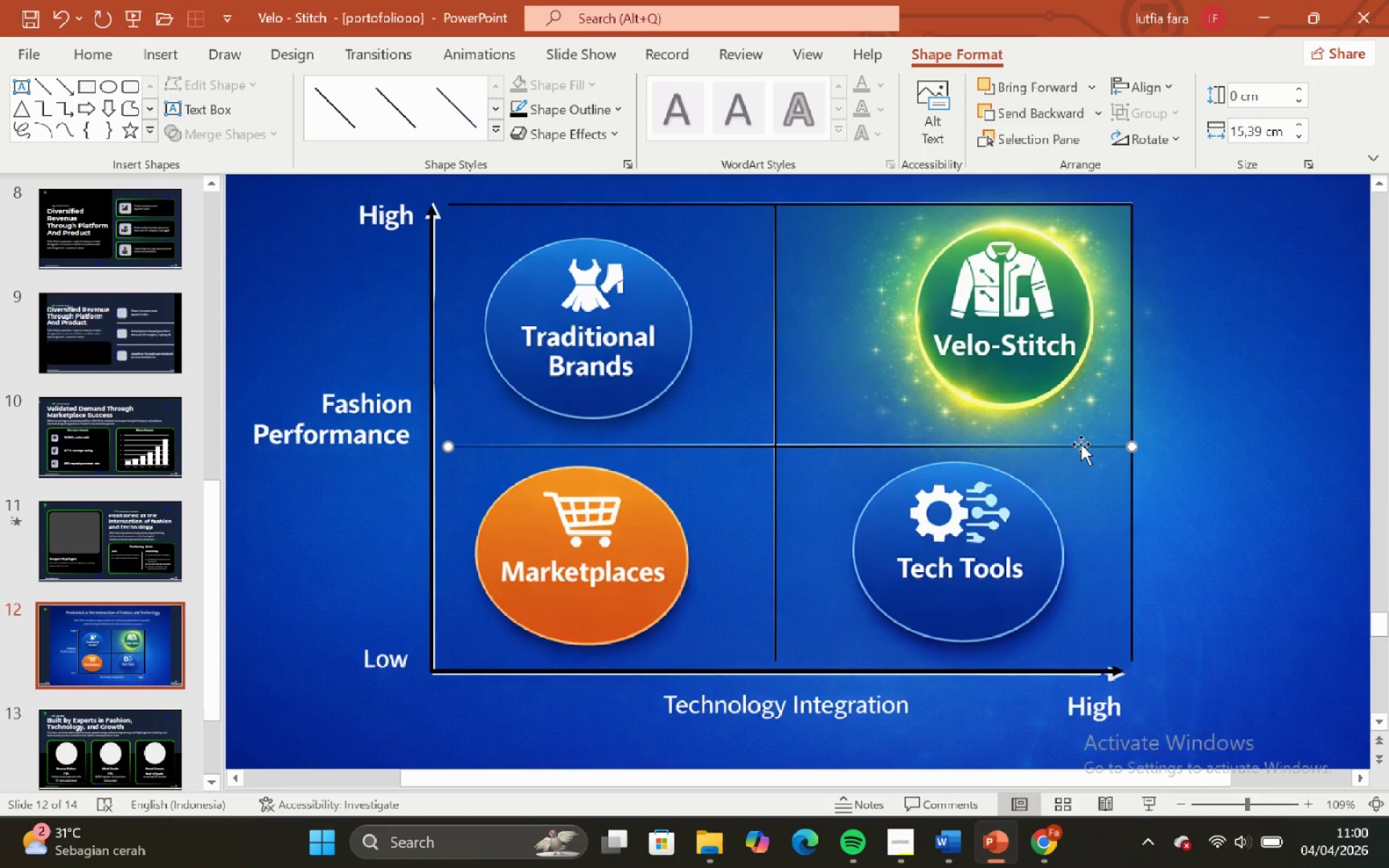 
left_click_drag(start_coordinate=[1081, 444], to_coordinate=[1079, 474])
 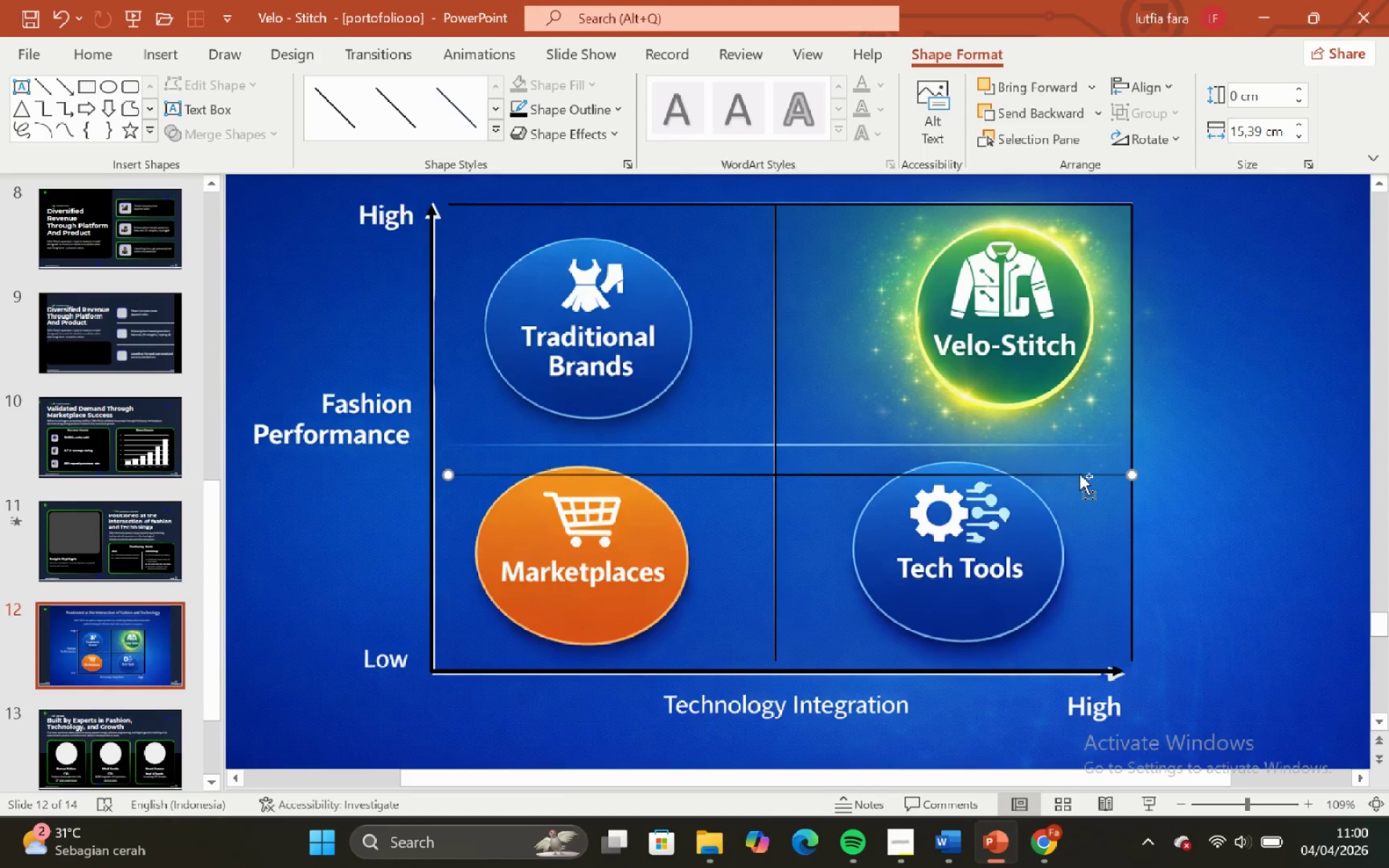 
key(Control+Z)
 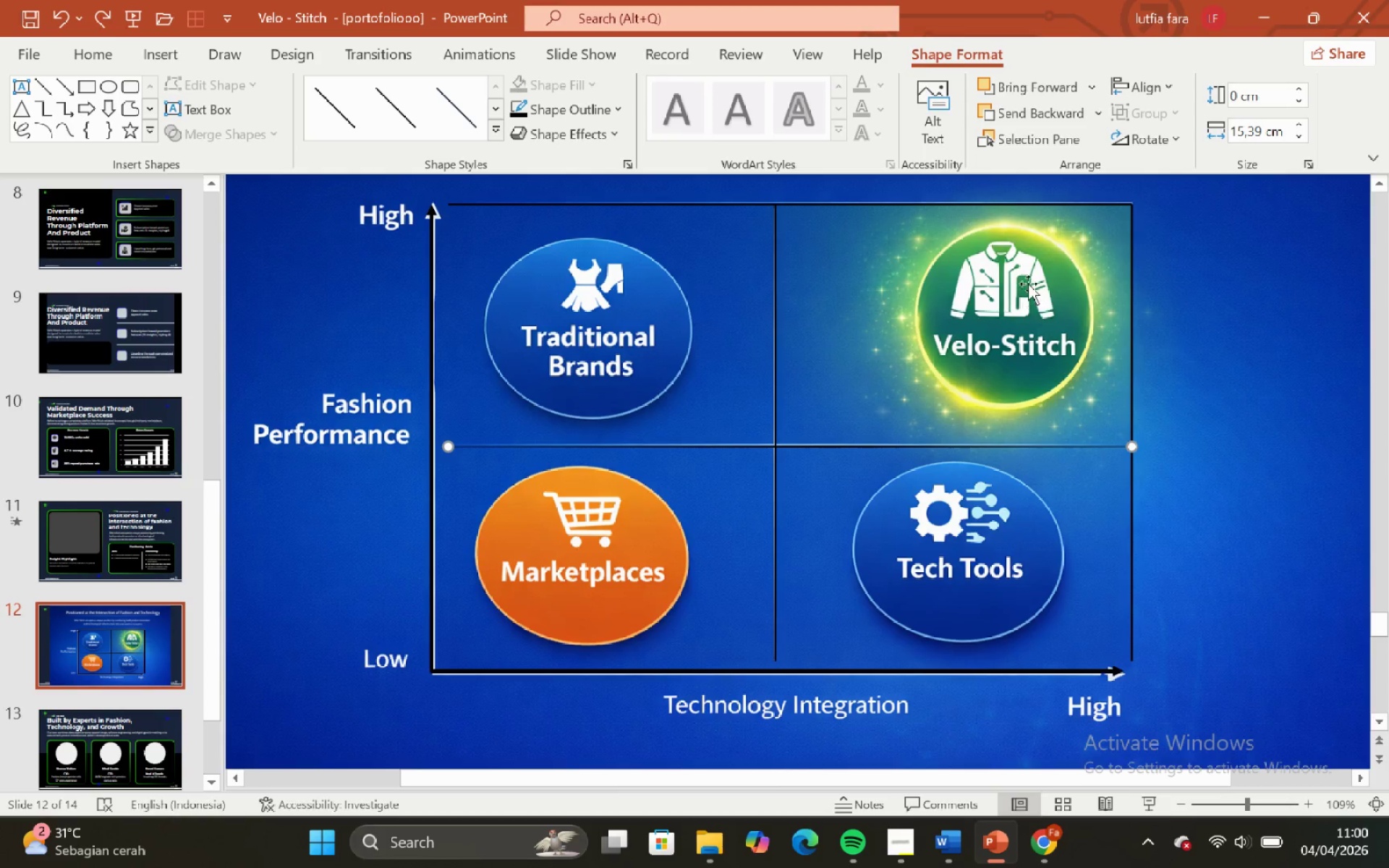 
left_click([1025, 280])
 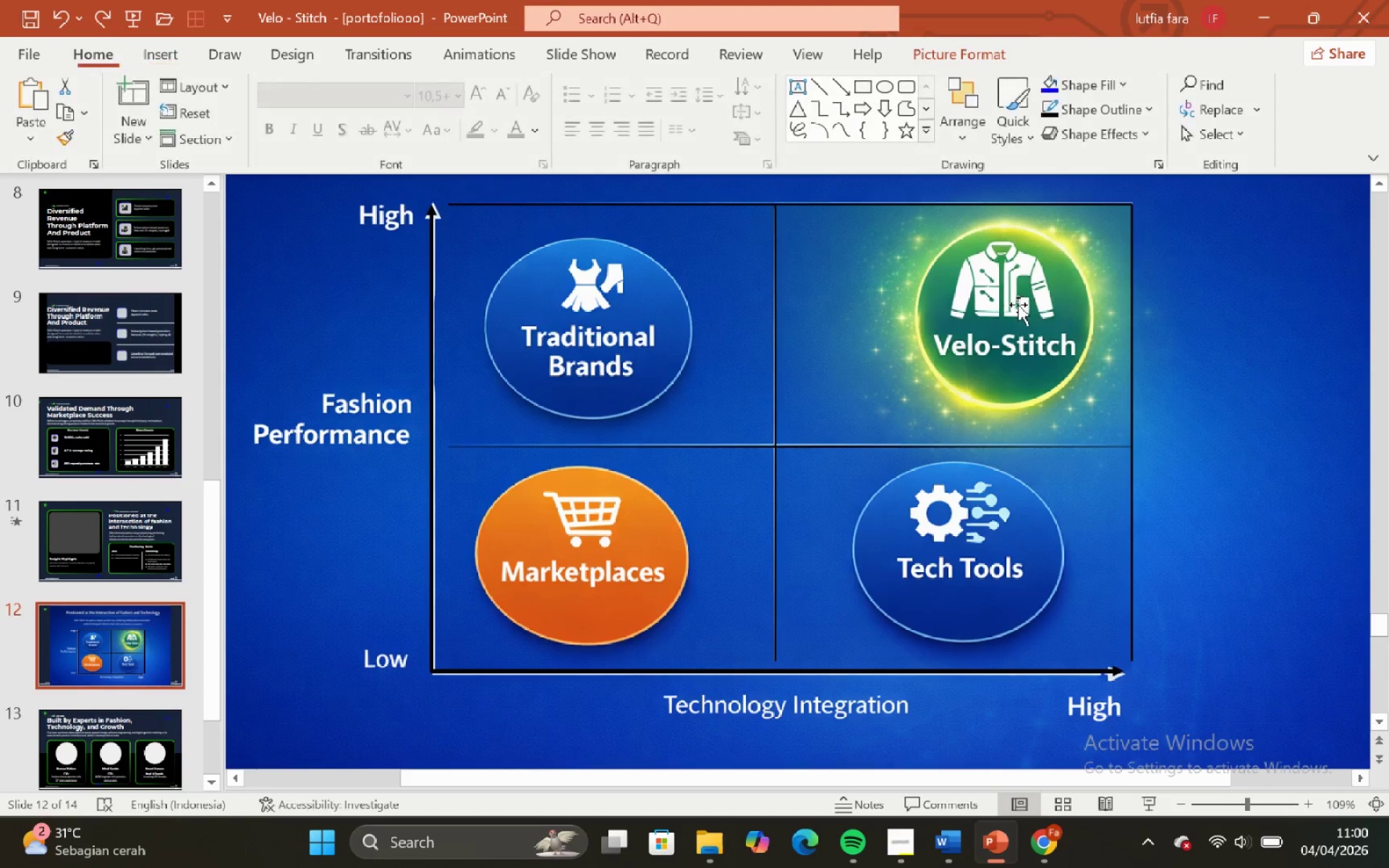 
left_click_drag(start_coordinate=[1017, 305], to_coordinate=[489, 444])
 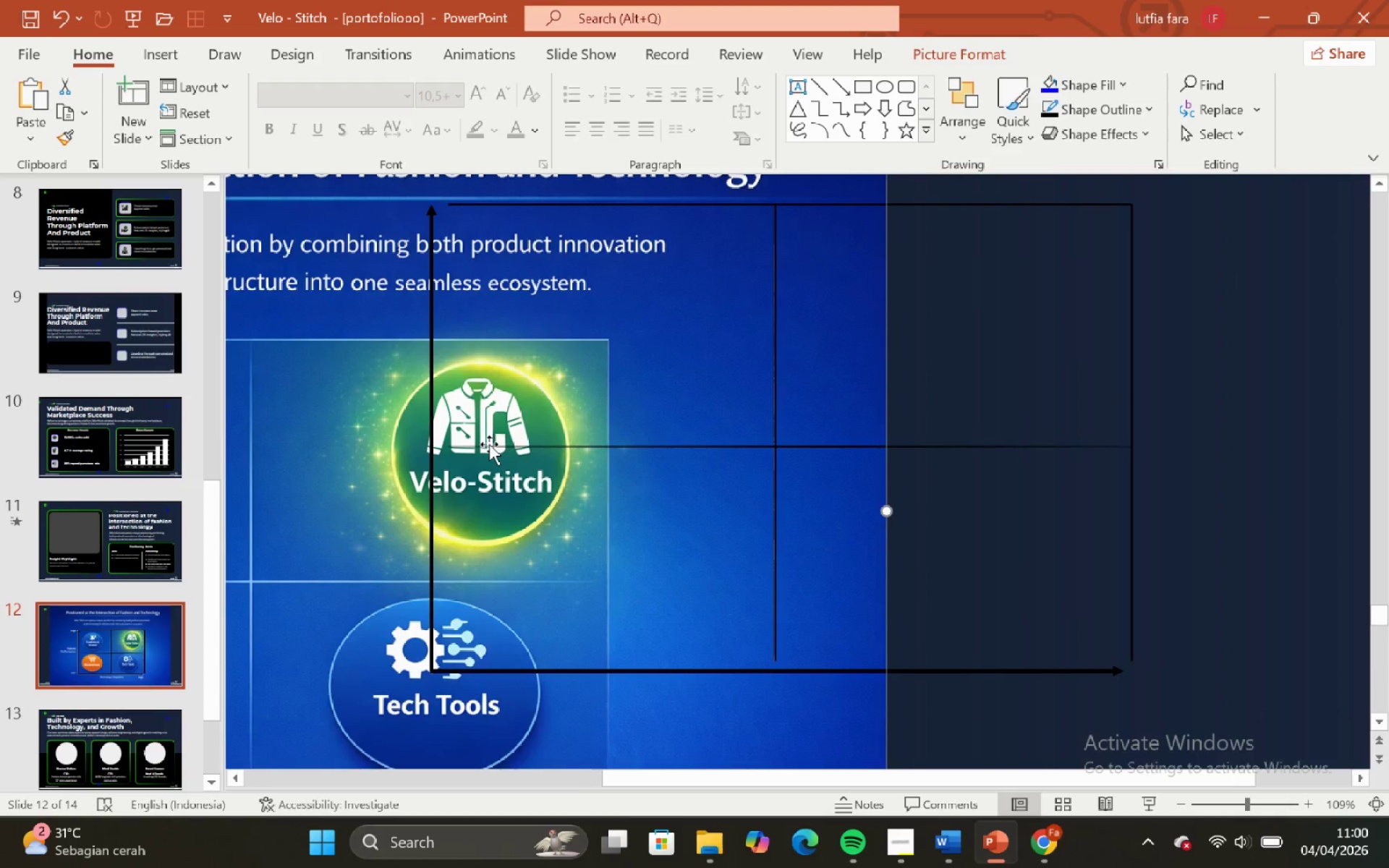 
key(Control+Z)
 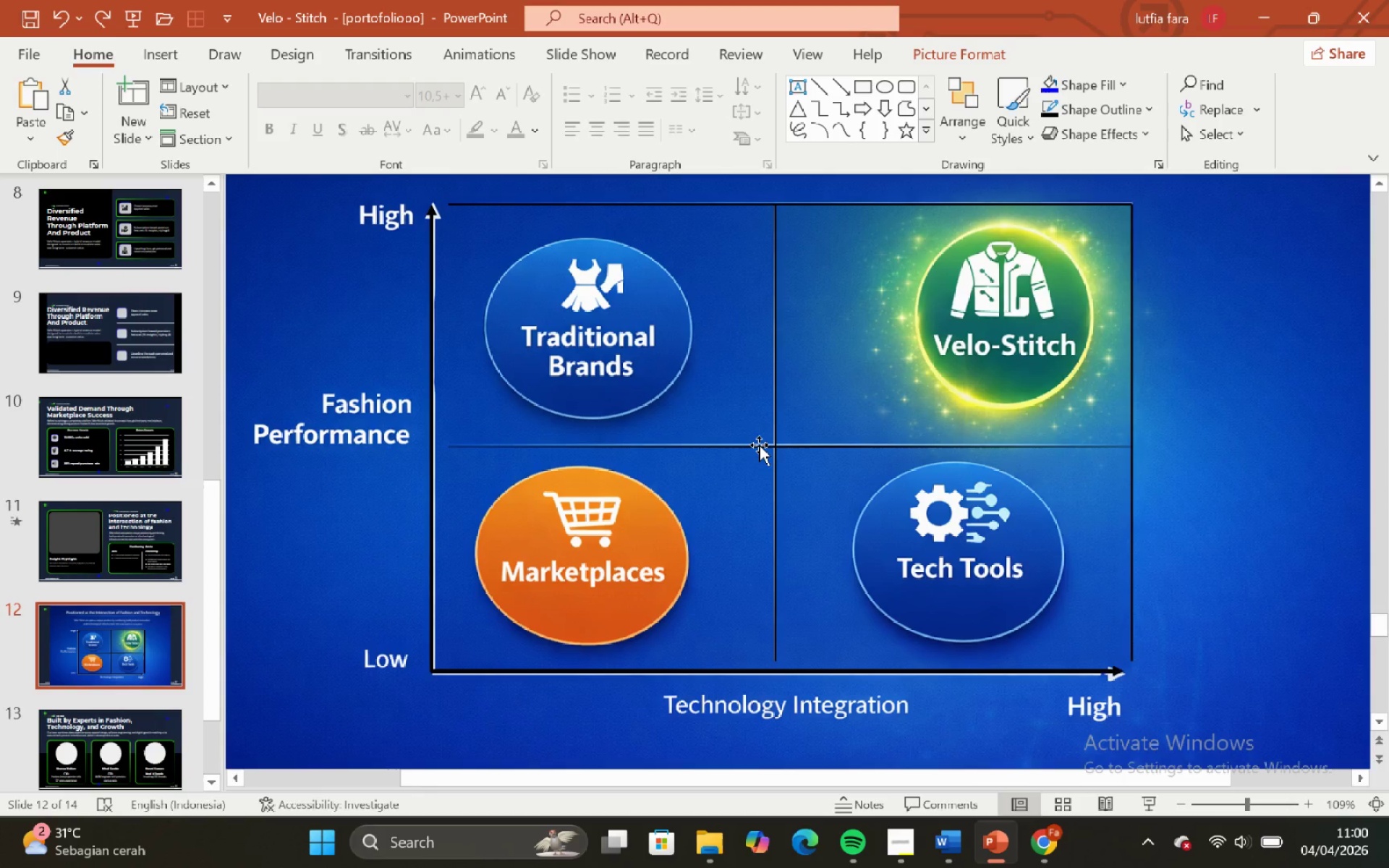 
left_click([760, 445])
 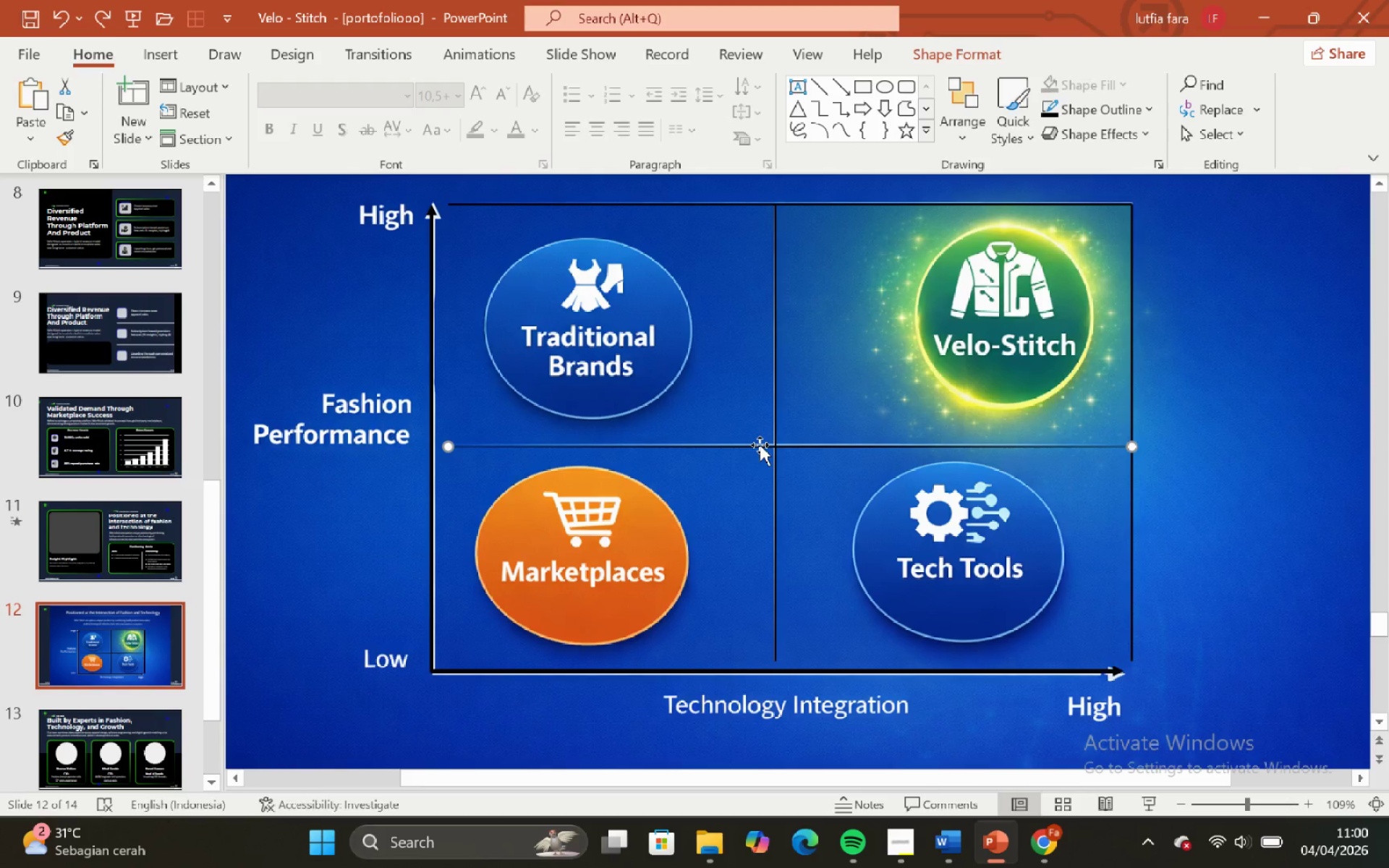 
left_click_drag(start_coordinate=[760, 445], to_coordinate=[761, 452])
 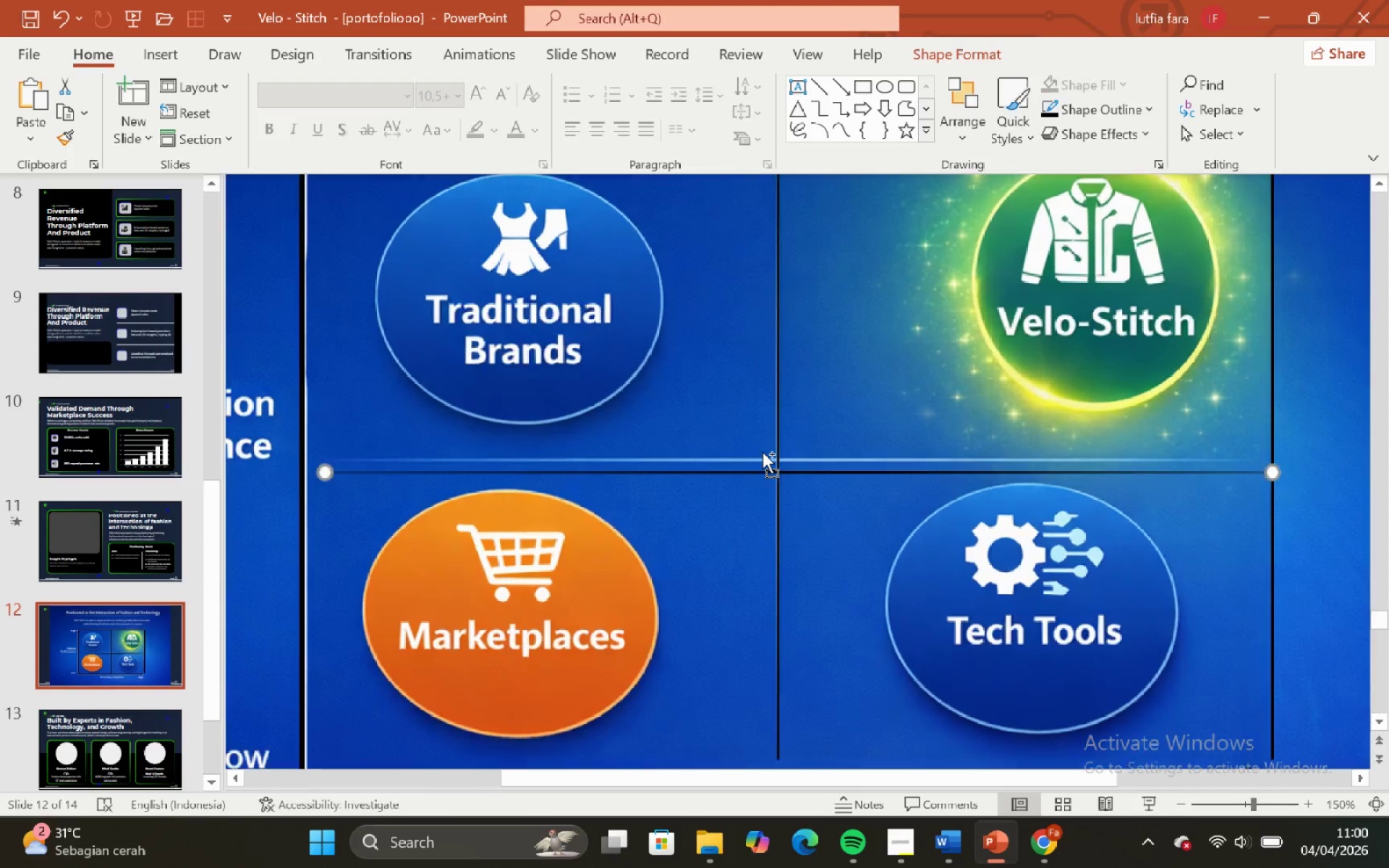 
hold_key(key=ShiftLeft, duration=0.91)
 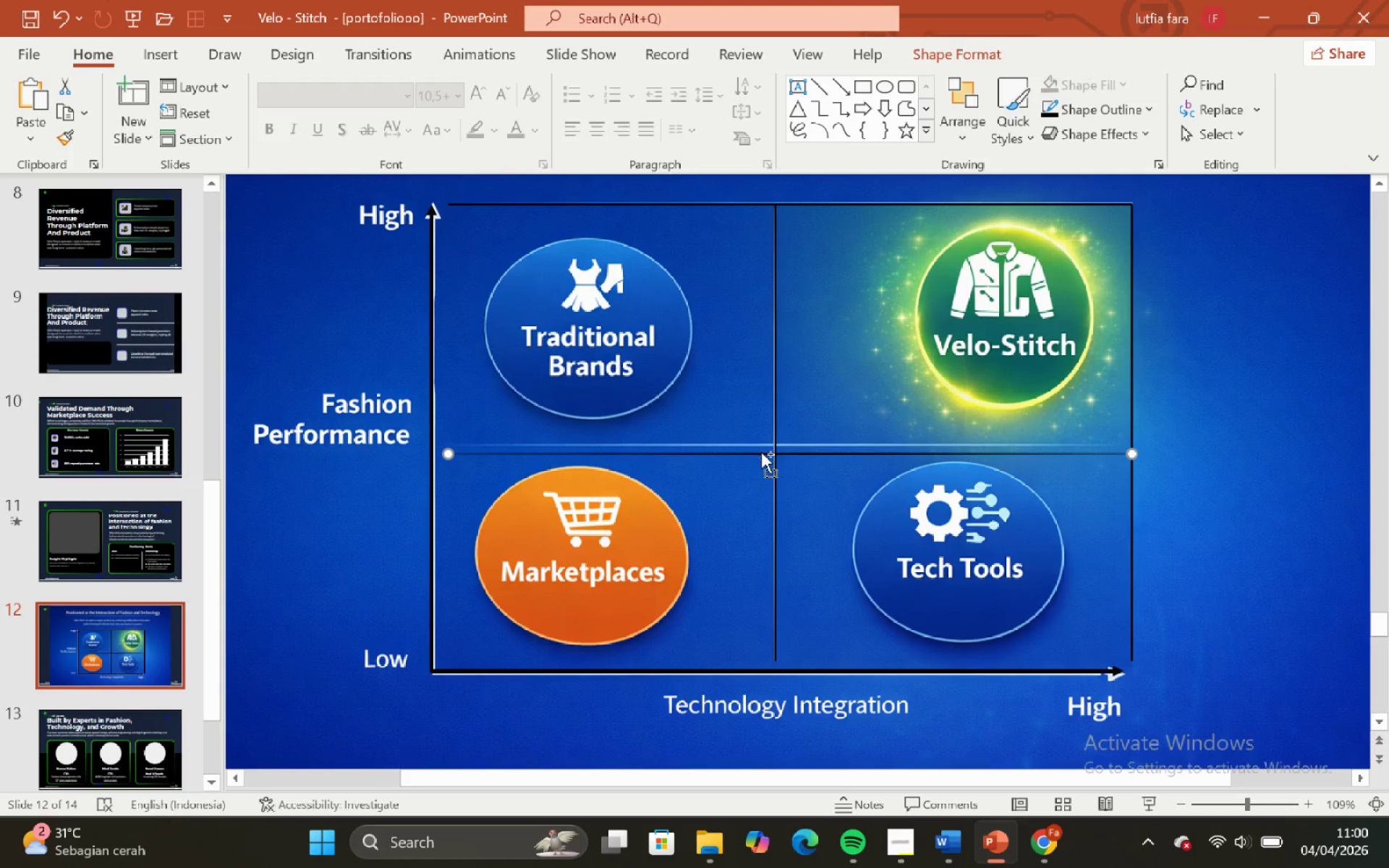 
hold_key(key=ControlLeft, duration=0.89)
hold_key(key=ShiftLeft, duration=0.78)
scroll: coordinate [763, 452], scroll_direction: up, amount: 2.0
 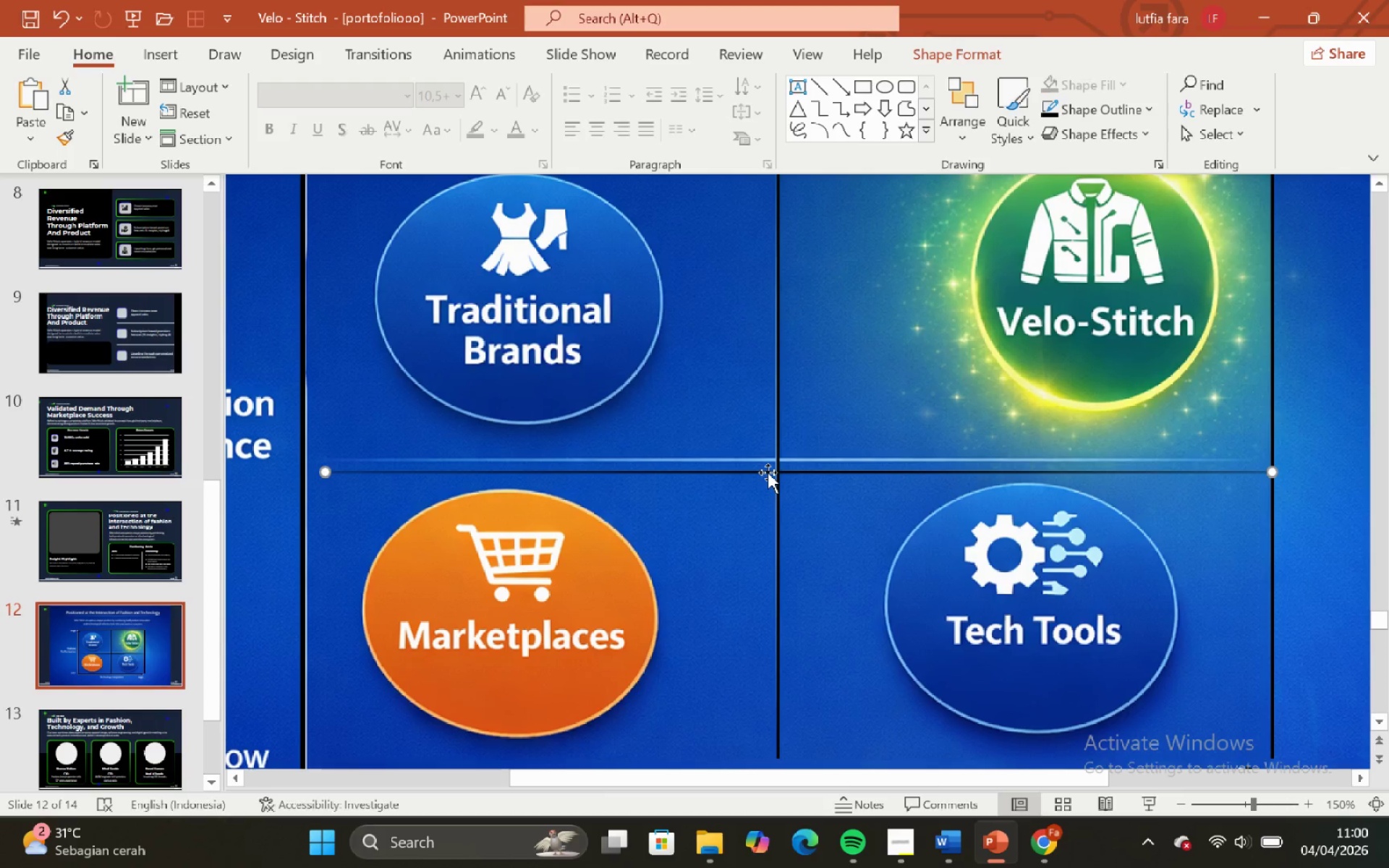 
right_click([768, 473])
 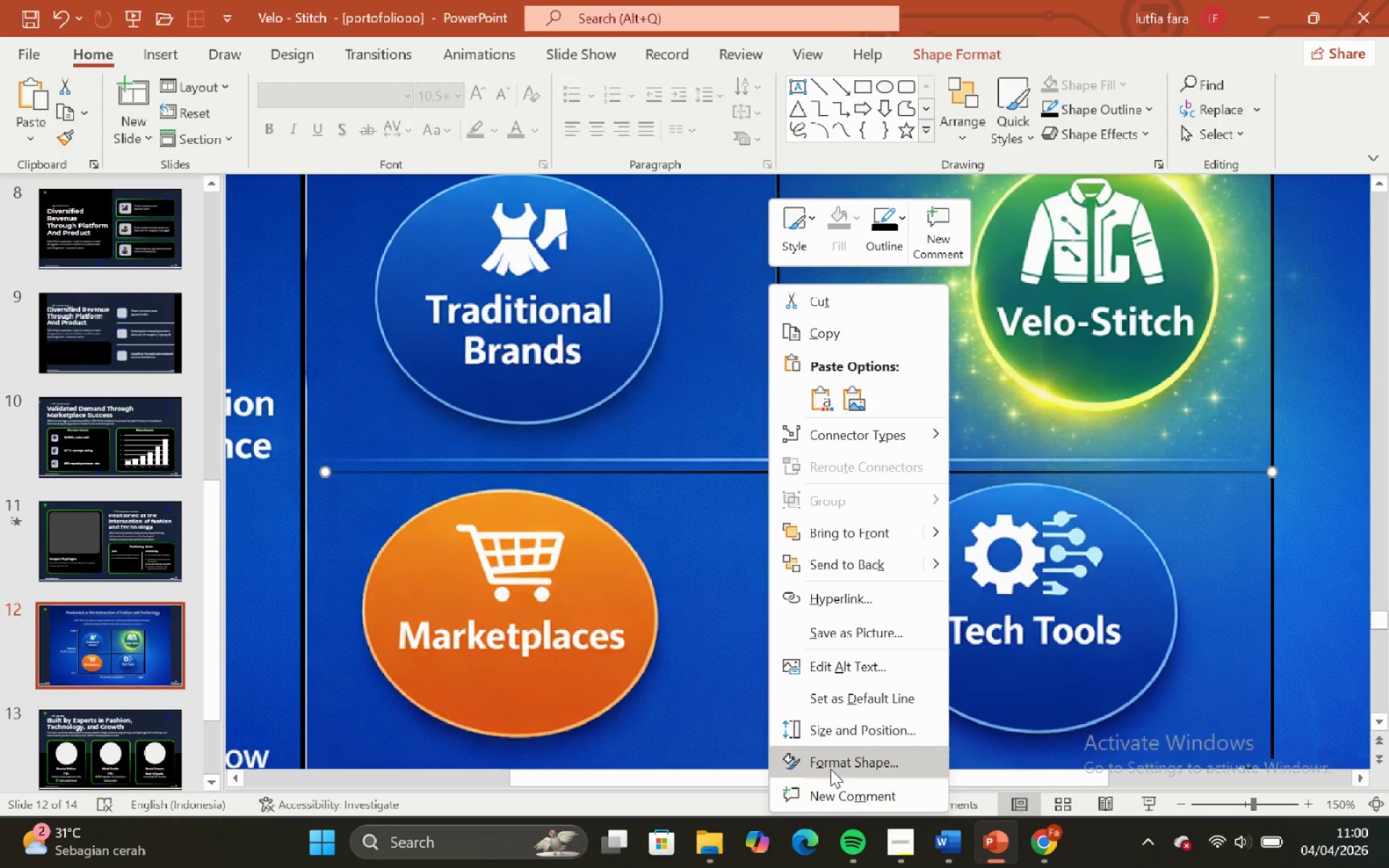 
left_click([830, 767])
 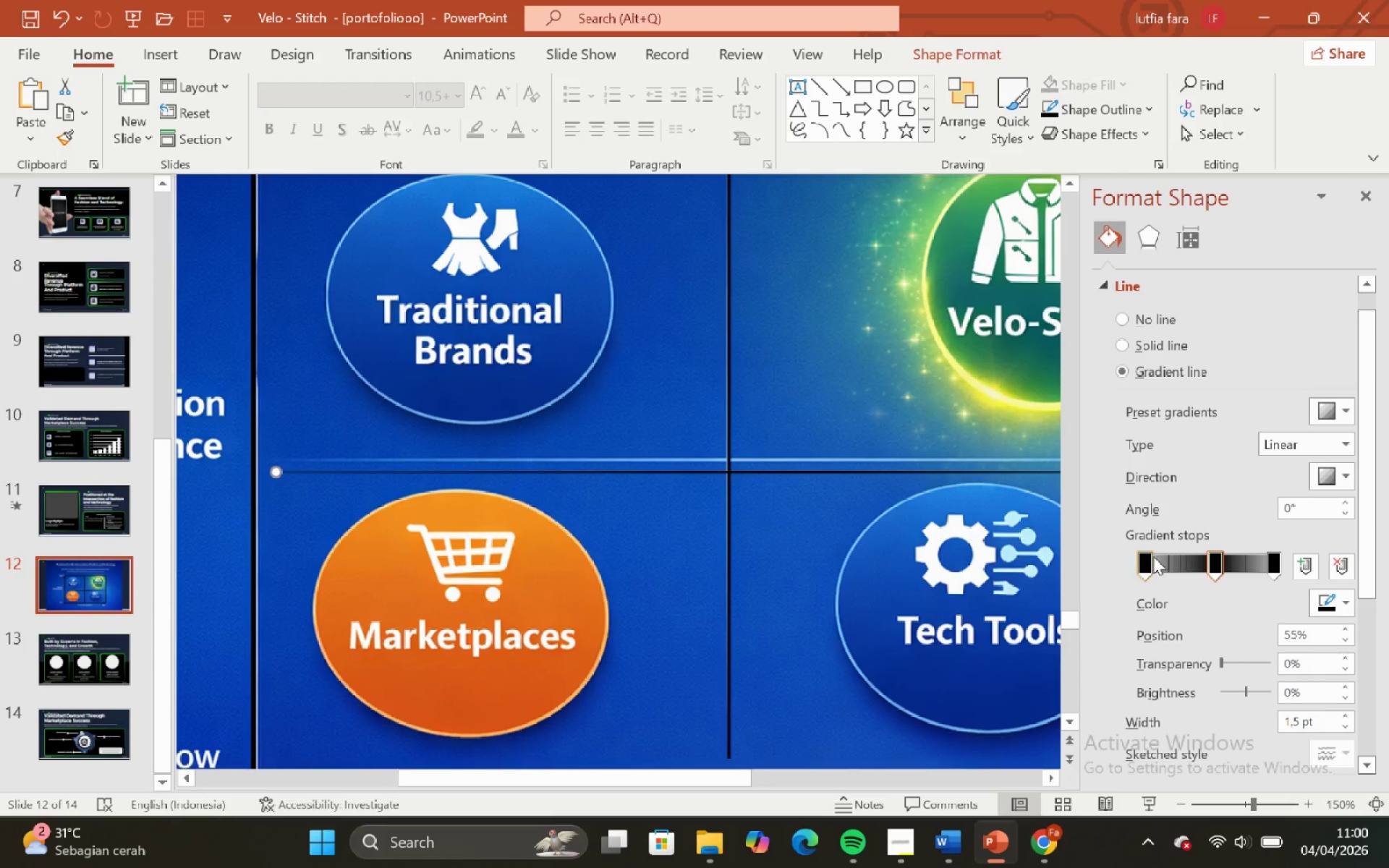 
left_click([1147, 556])
 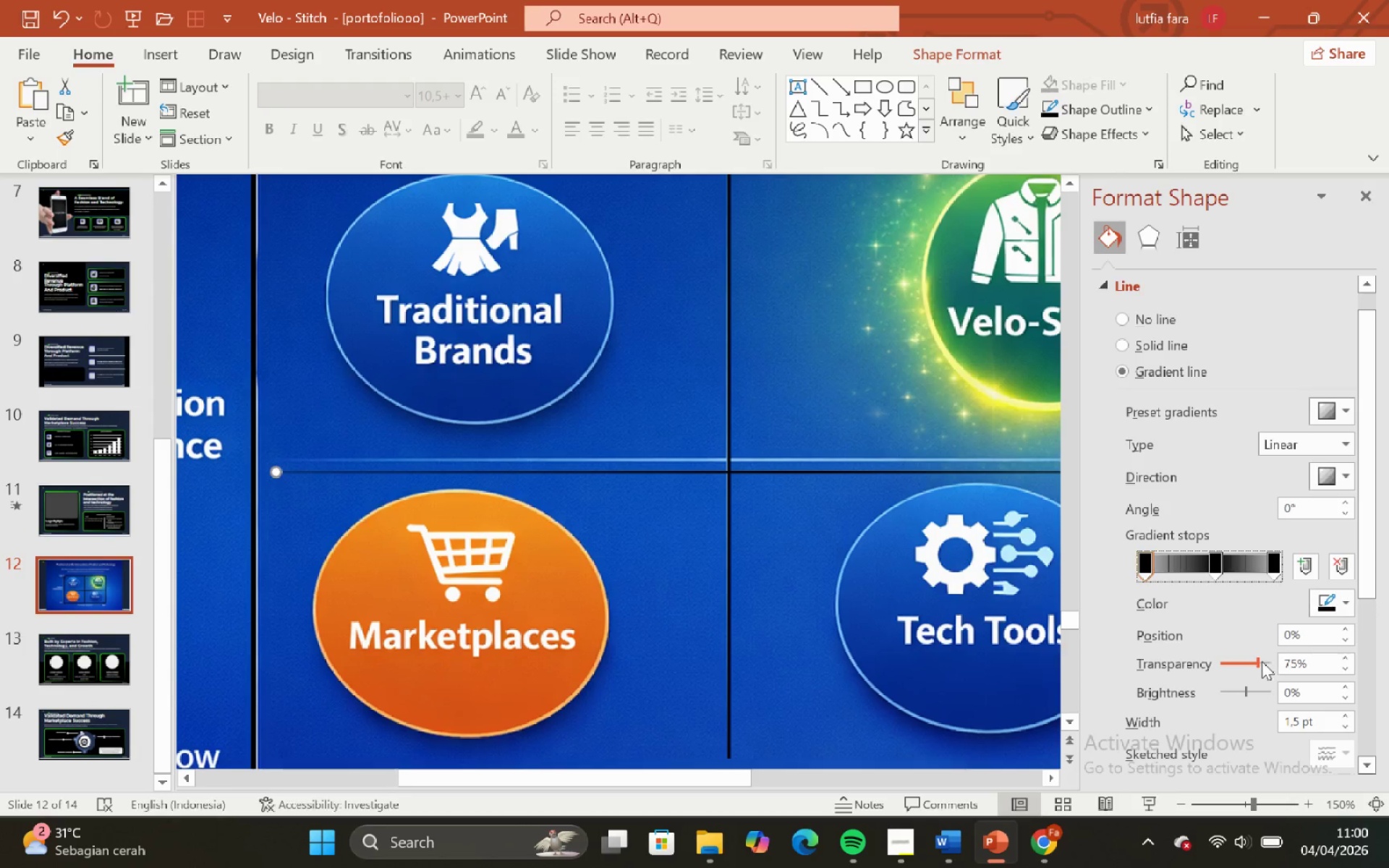 
left_click_drag(start_coordinate=[1260, 664], to_coordinate=[1296, 670])
 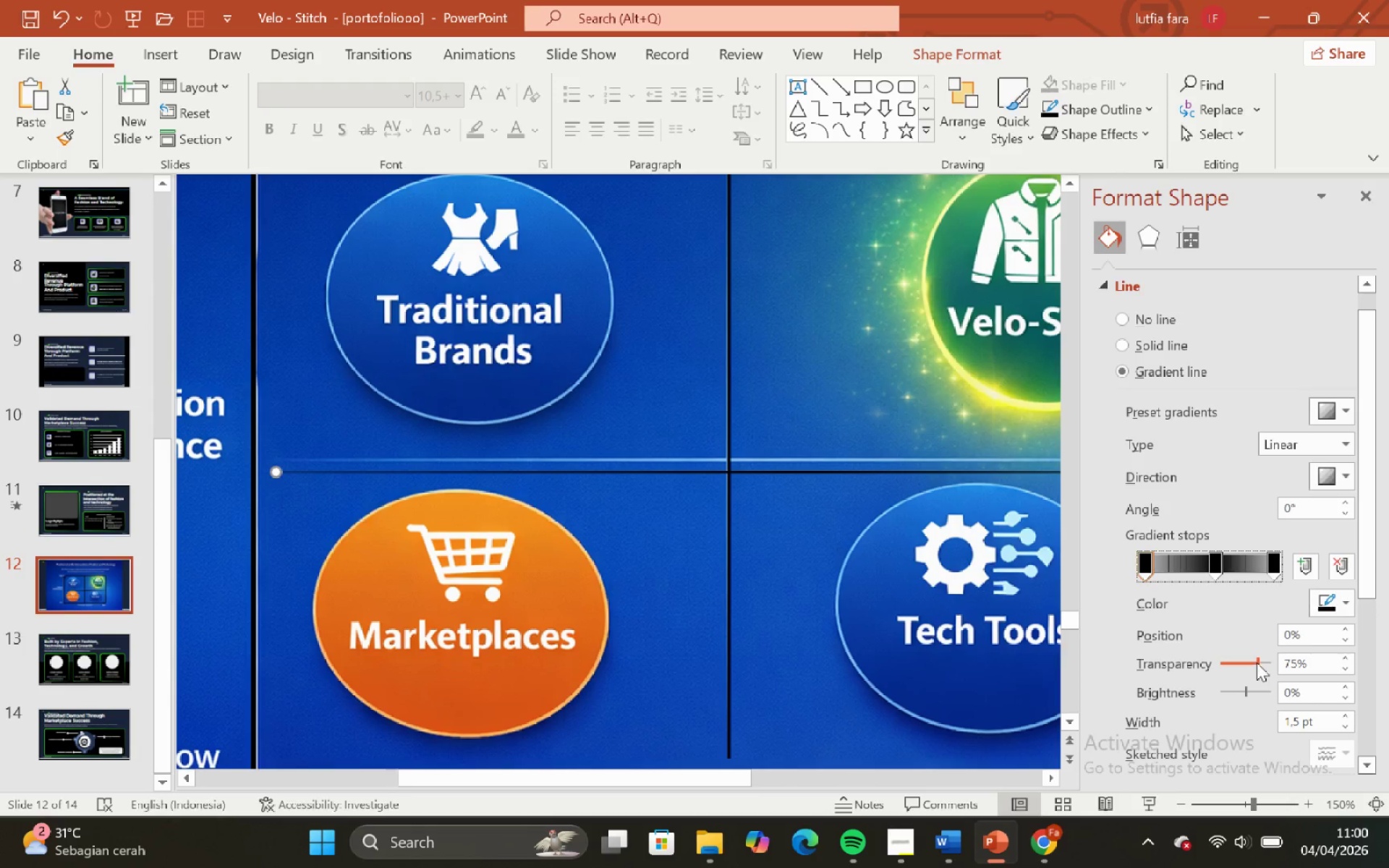 
left_click_drag(start_coordinate=[1257, 663], to_coordinate=[1296, 663])
 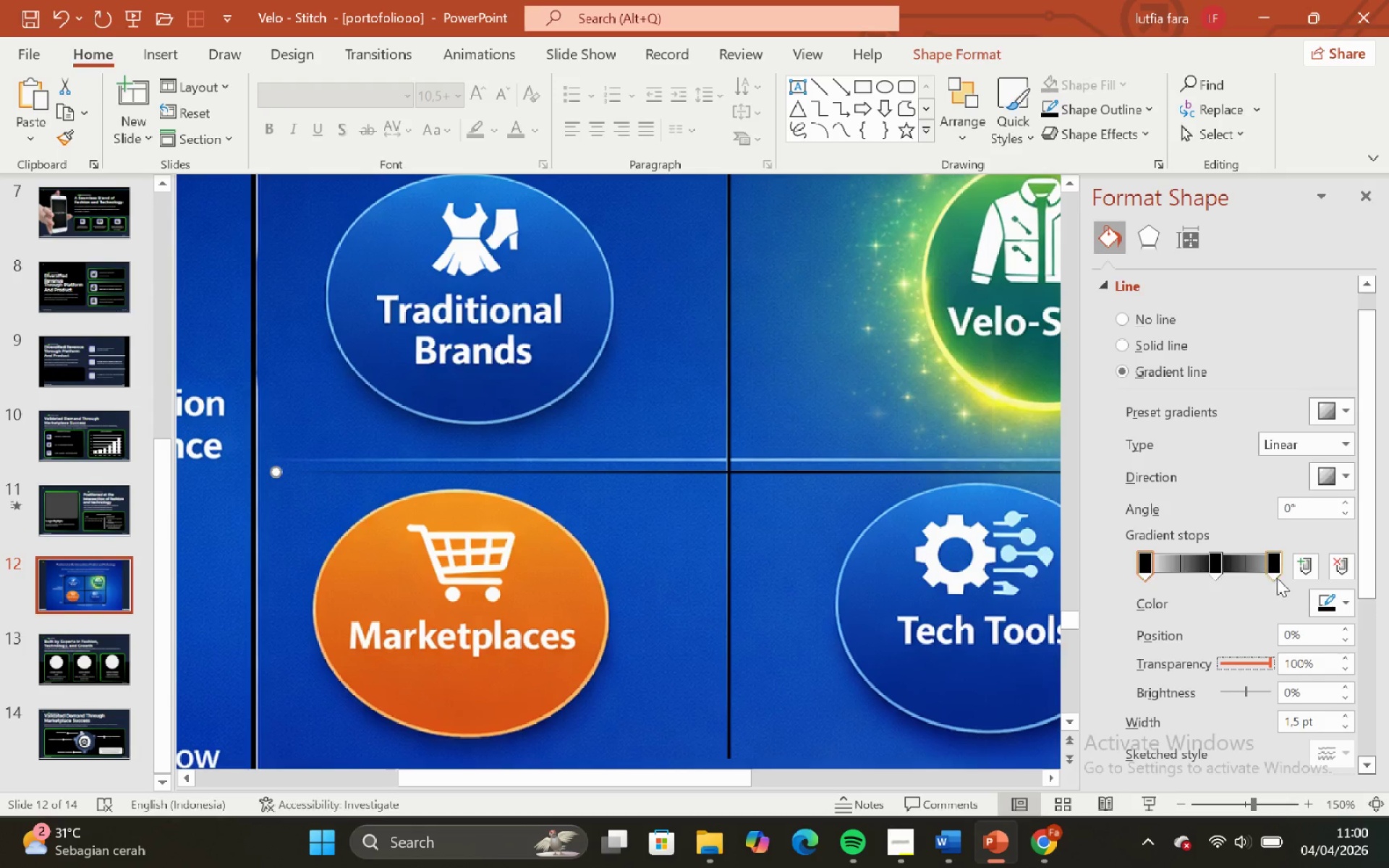 
left_click([1275, 574])
 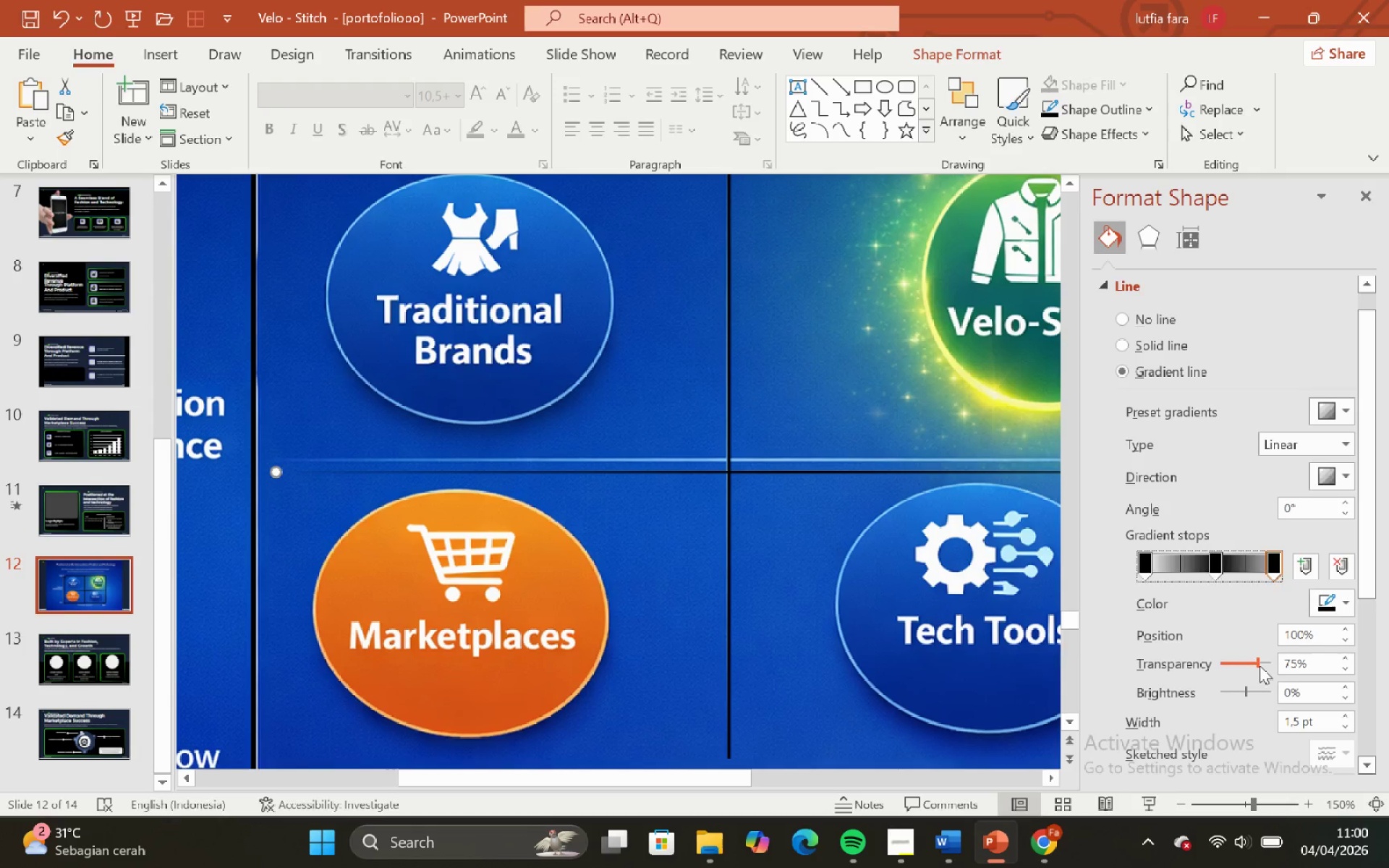 
left_click_drag(start_coordinate=[1260, 665], to_coordinate=[1316, 665])
 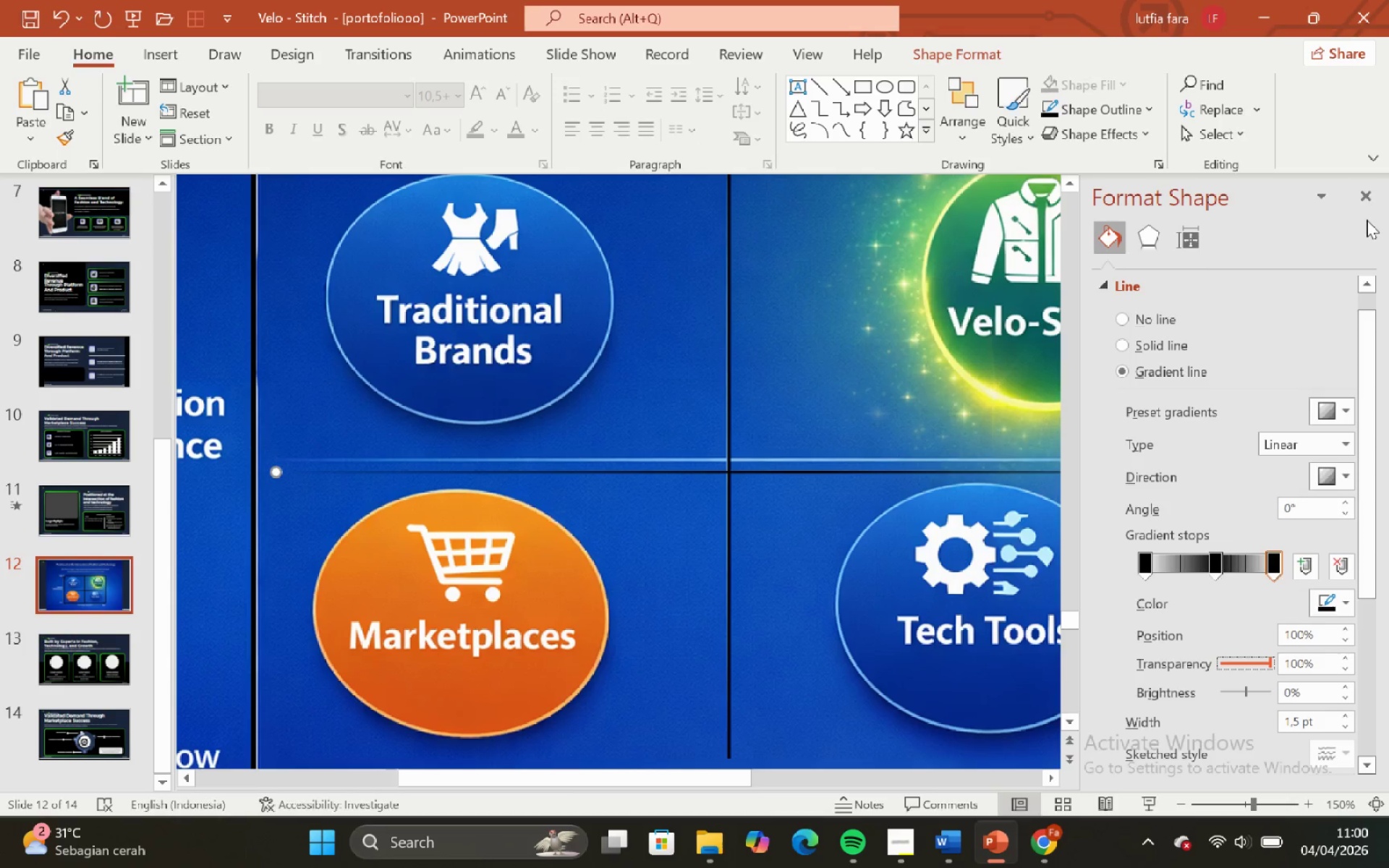 
left_click([1363, 197])
 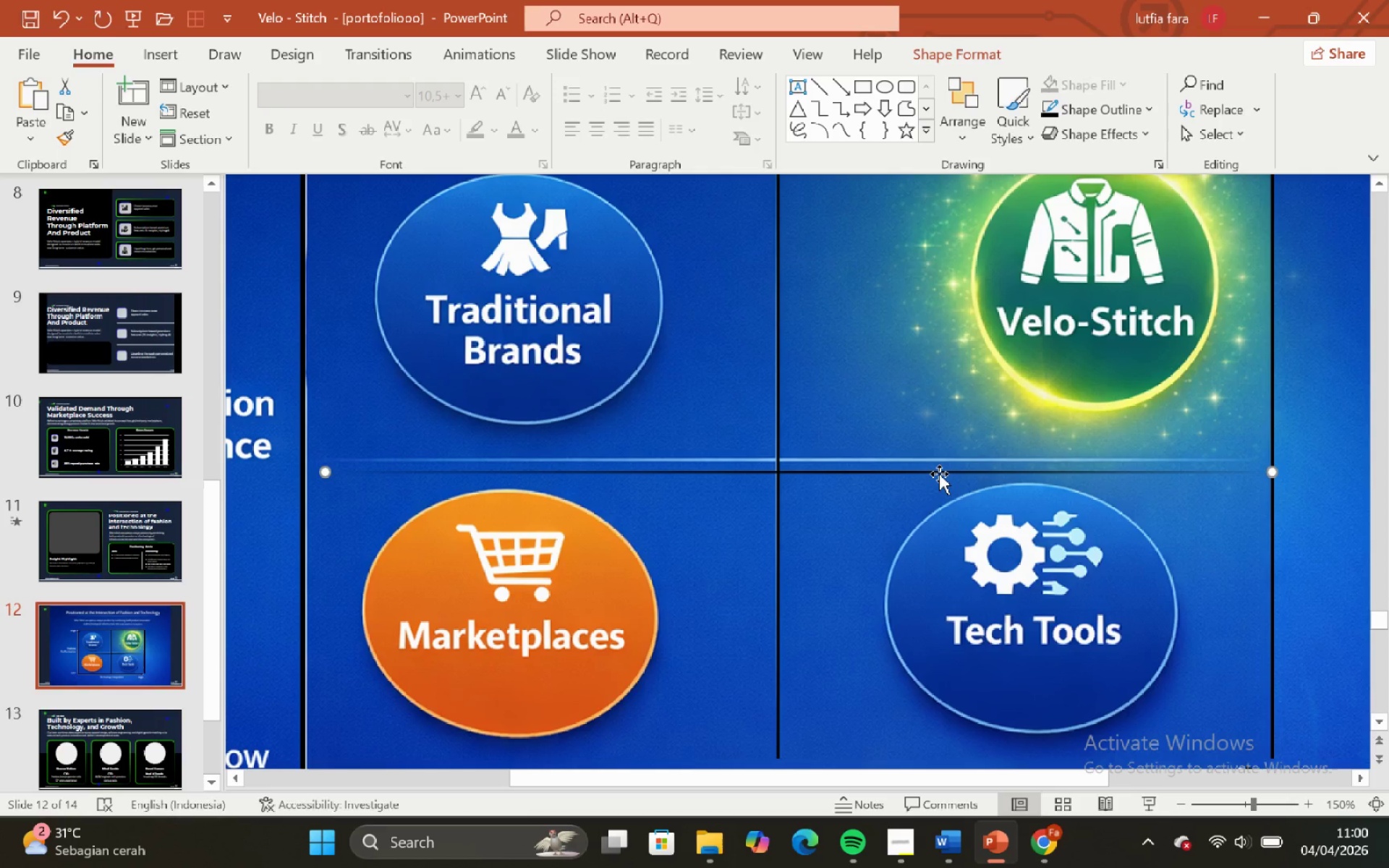 
left_click_drag(start_coordinate=[939, 474], to_coordinate=[940, 460])
 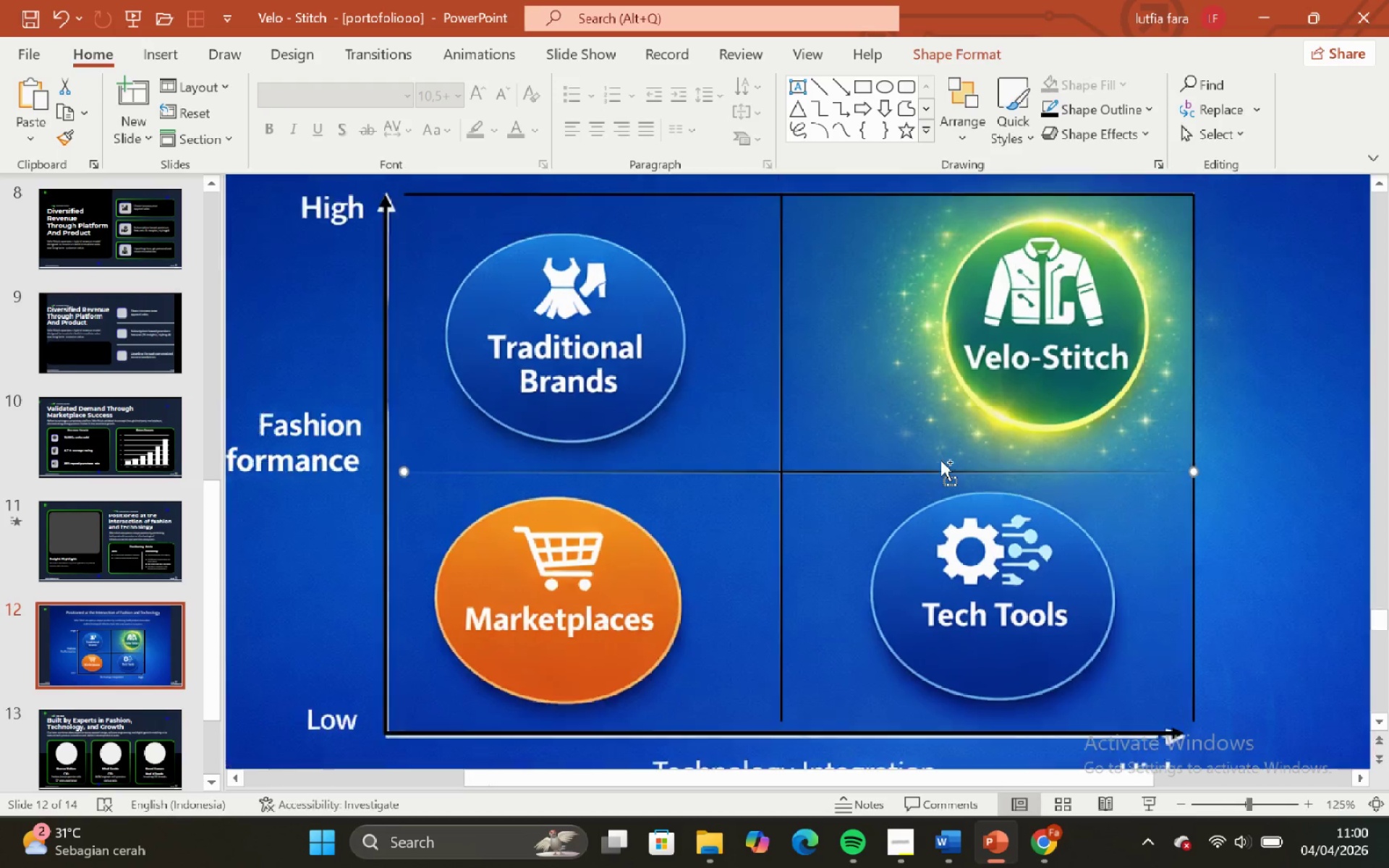 
hold_key(key=ShiftLeft, duration=1.74)
 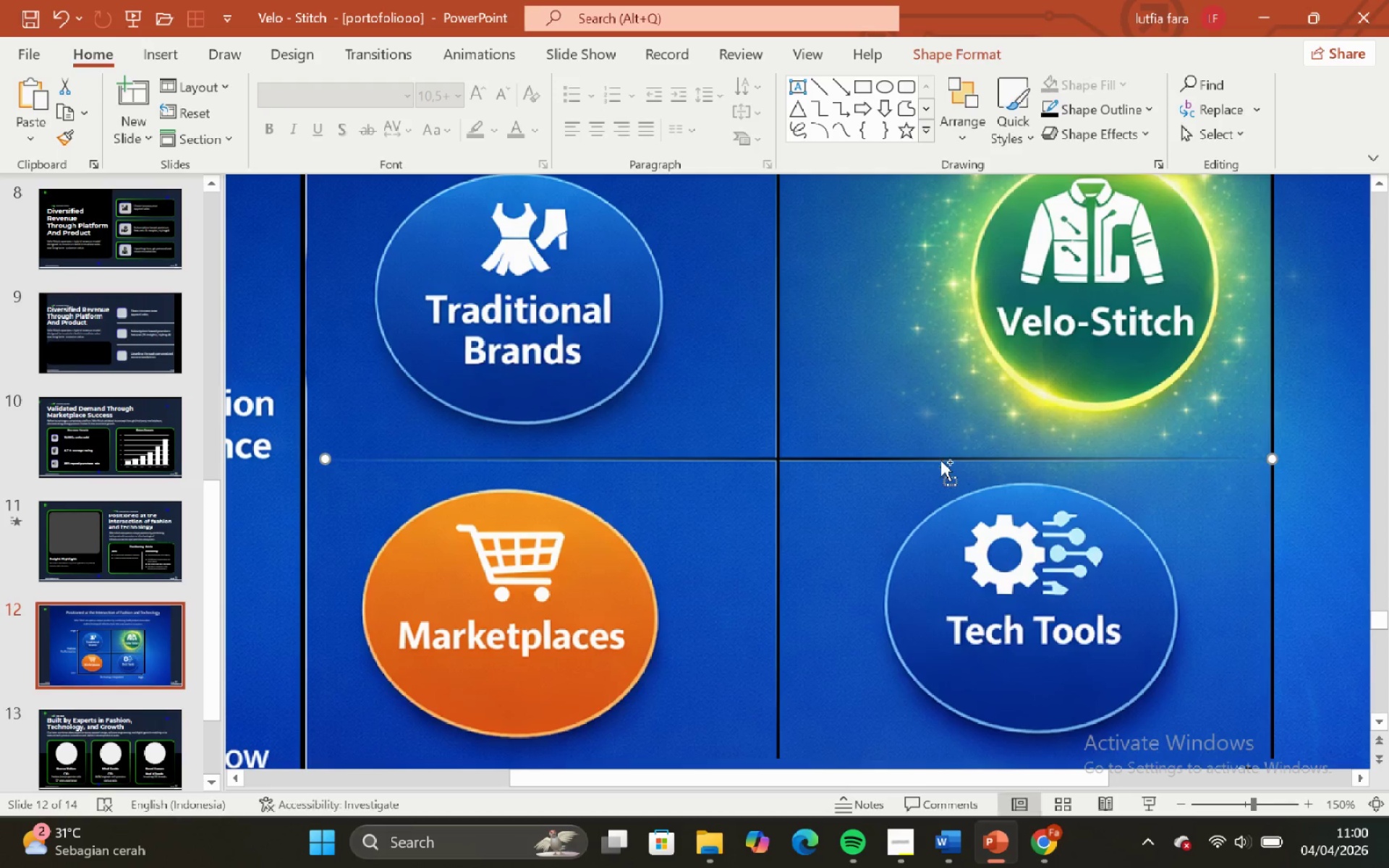 
hold_key(key=ShiftLeft, duration=0.72)
hold_key(key=ControlLeft, duration=0.69)
scroll: coordinate [940, 460], scroll_direction: down, amount: 3.0
 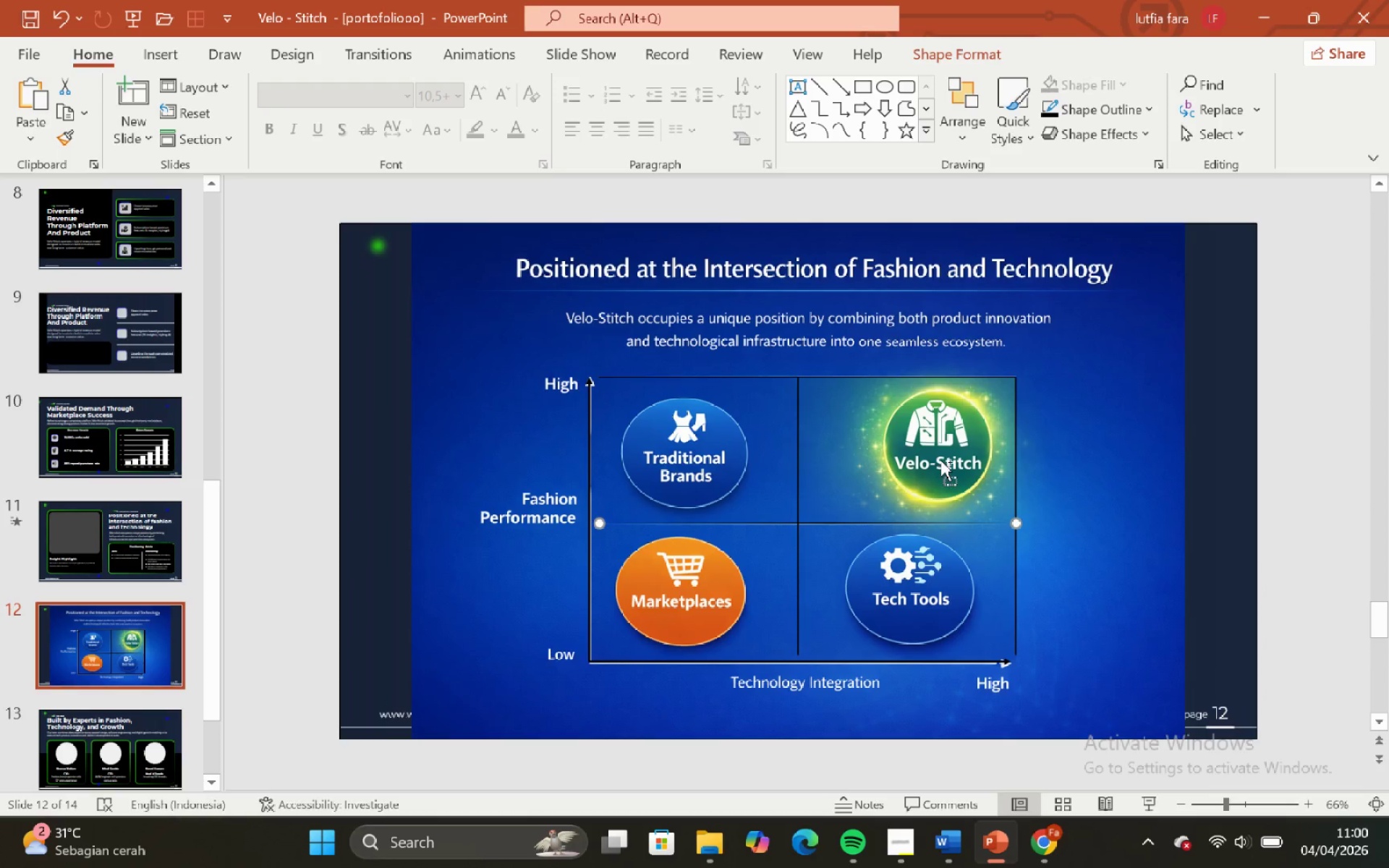 
hold_key(key=ControlLeft, duration=1.36)
hold_key(key=ShiftLeft, duration=1.42)
scroll: coordinate [940, 460], scroll_direction: up, amount: 3.0
 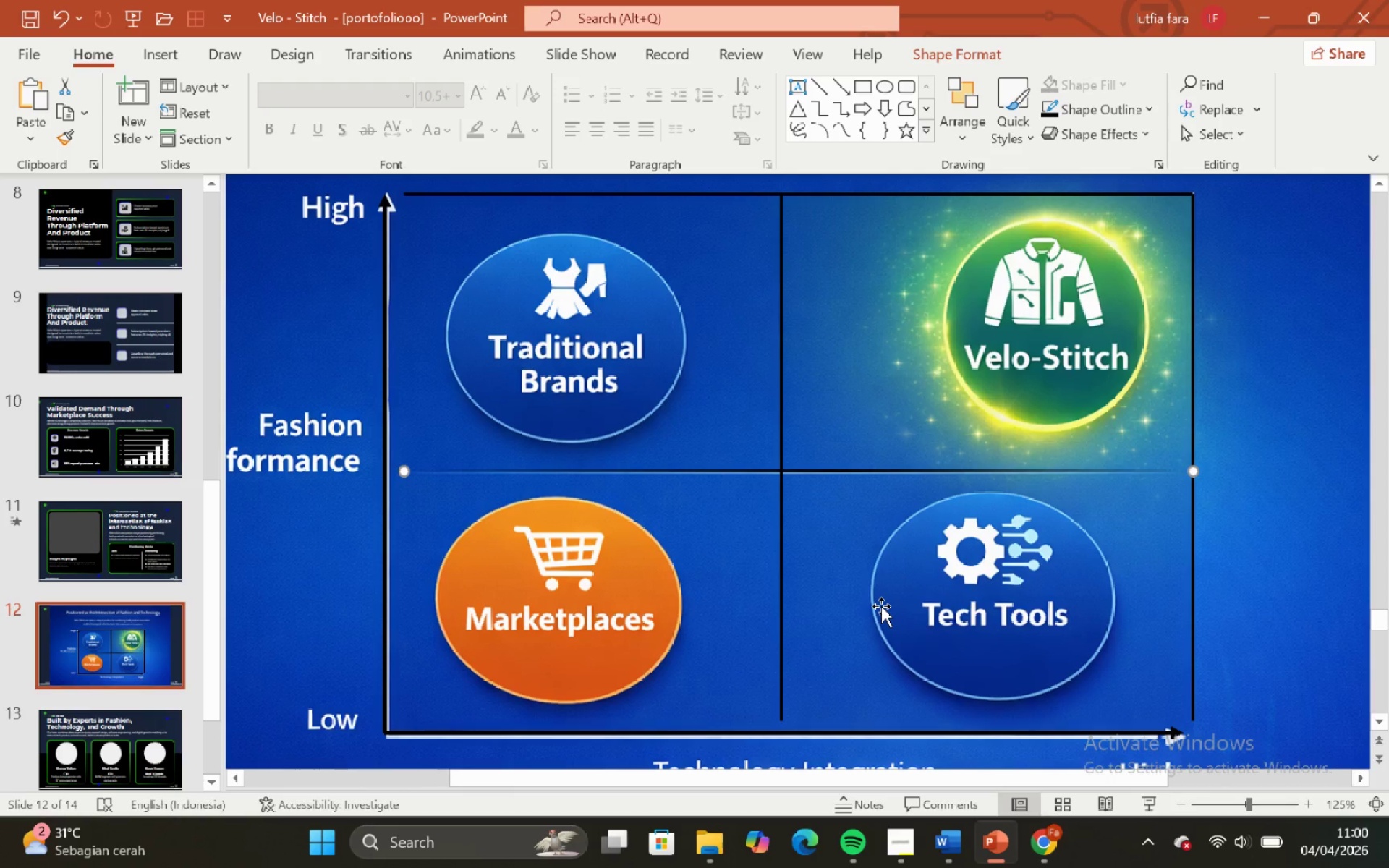 
left_click([1191, 547])
 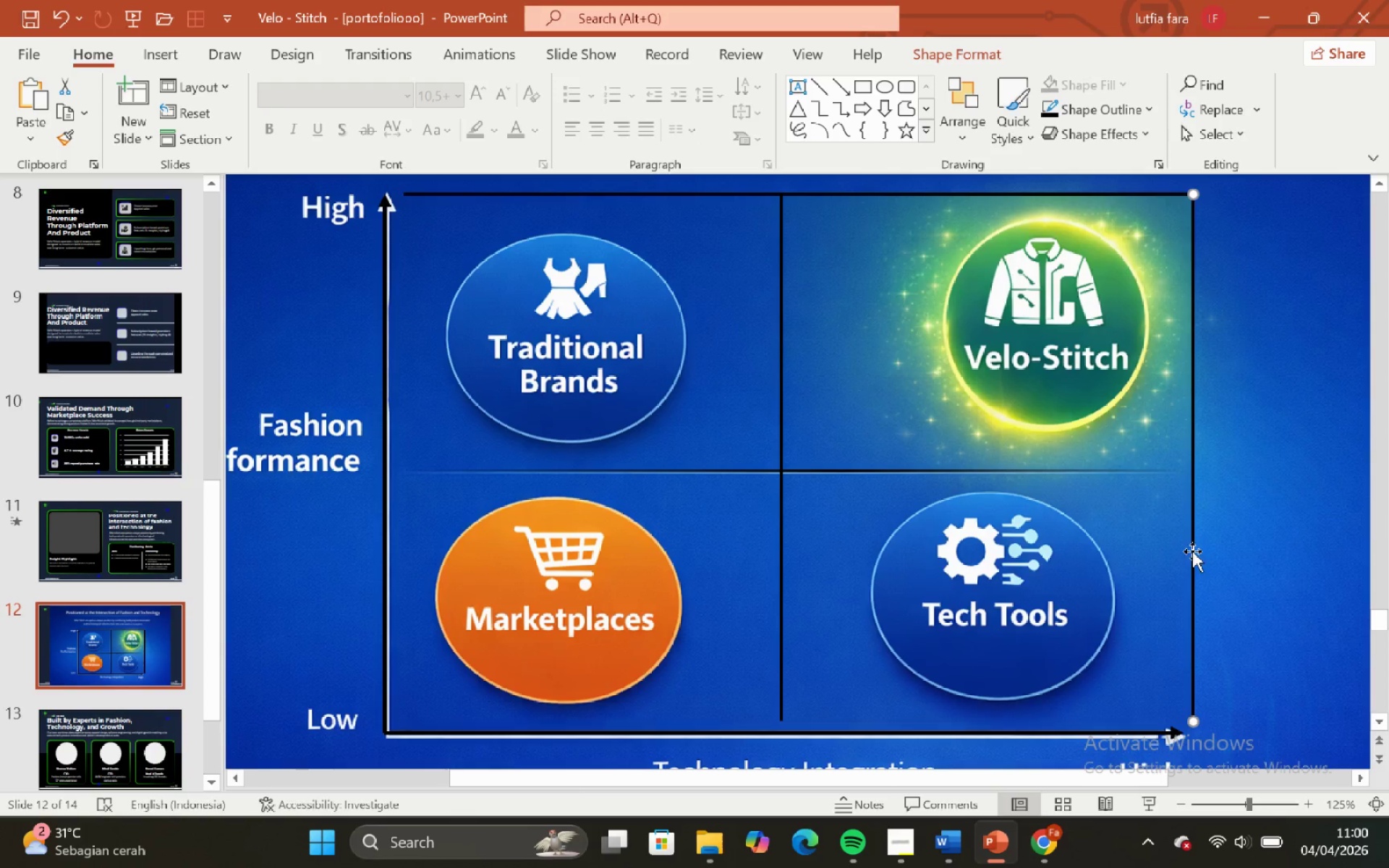 
left_click_drag(start_coordinate=[1193, 551], to_coordinate=[1257, 553])
 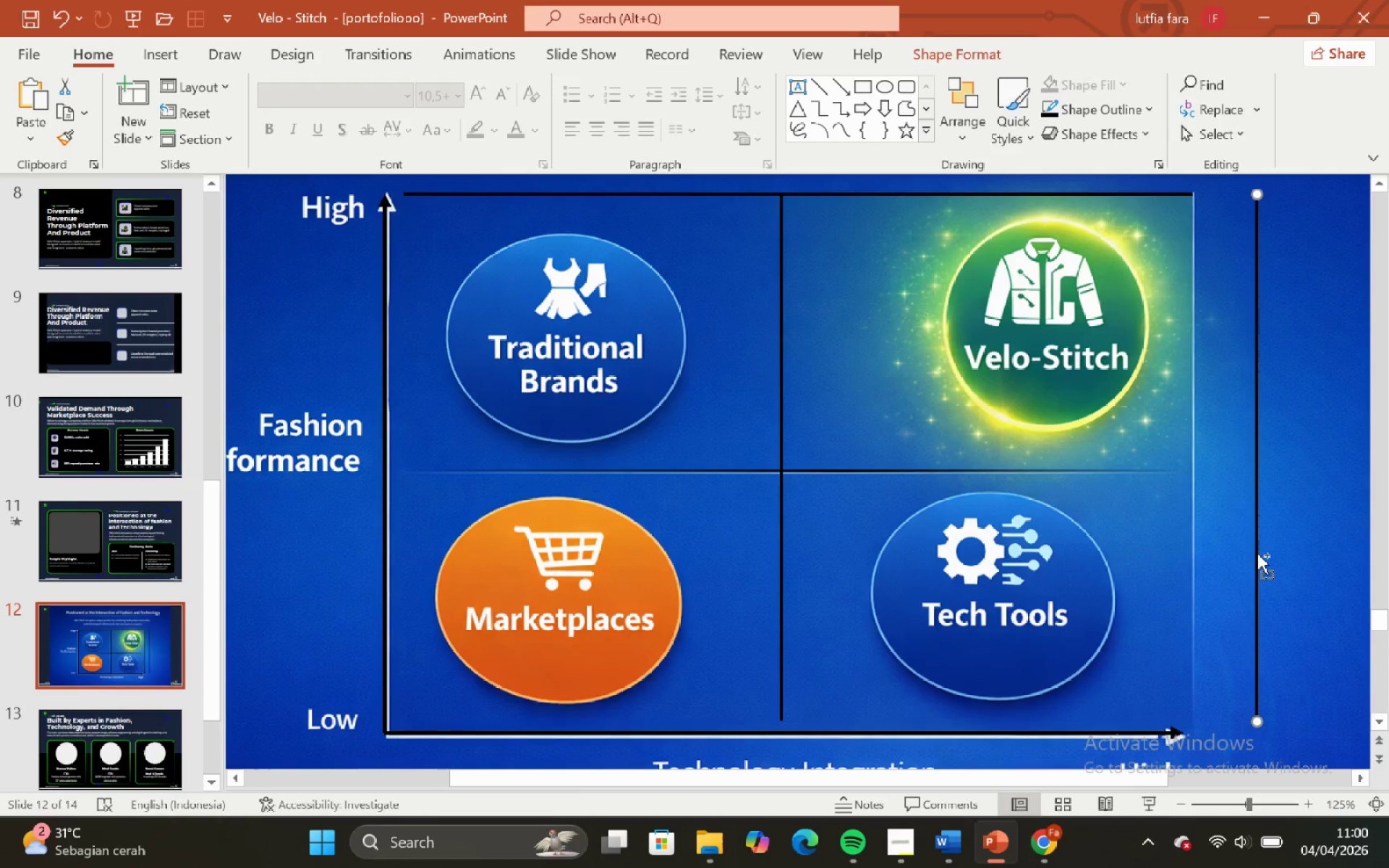 
key(Control+Z)
 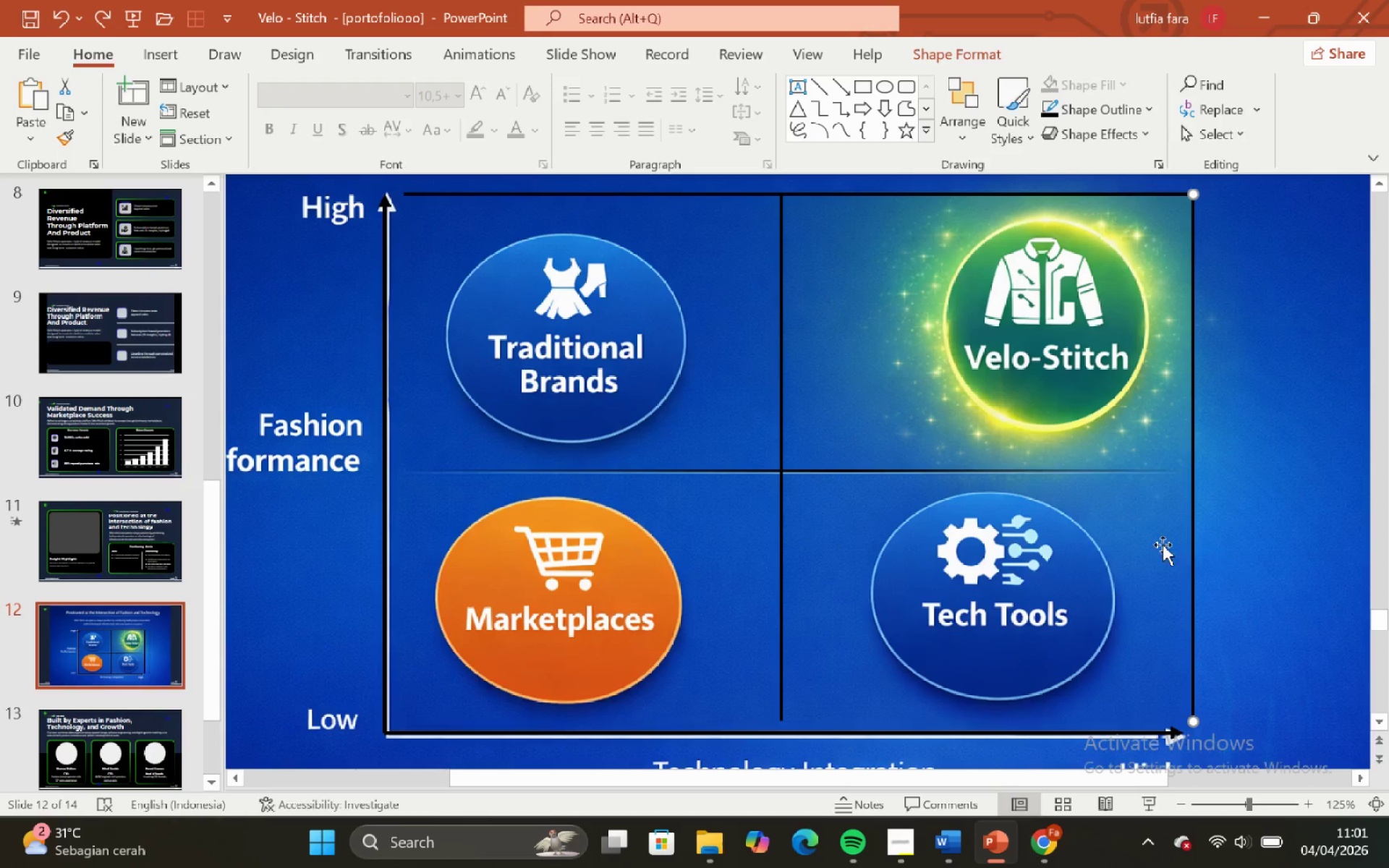 
hold_key(key=ControlLeft, duration=0.77)
 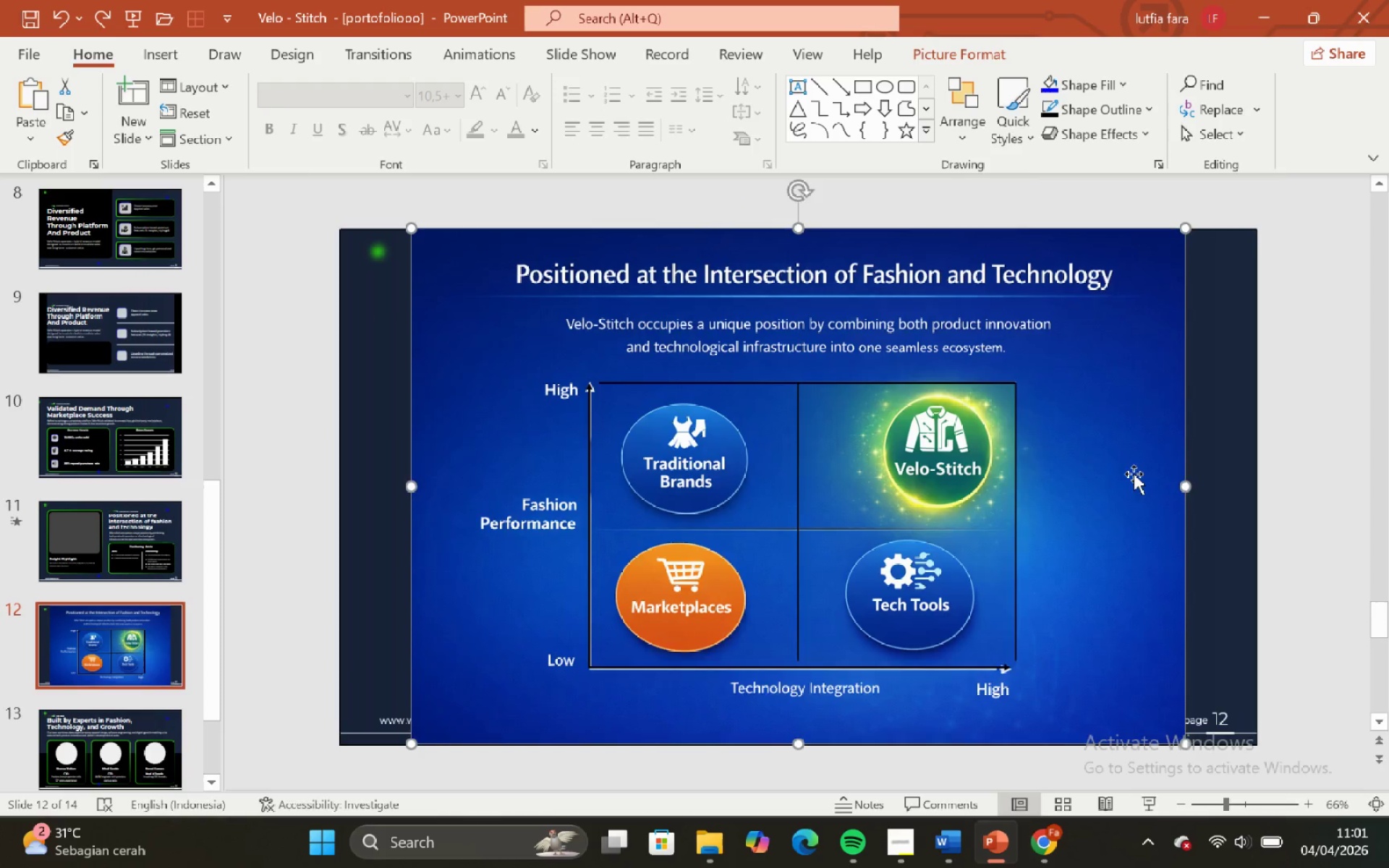 
hold_key(key=ShiftLeft, duration=0.75)
 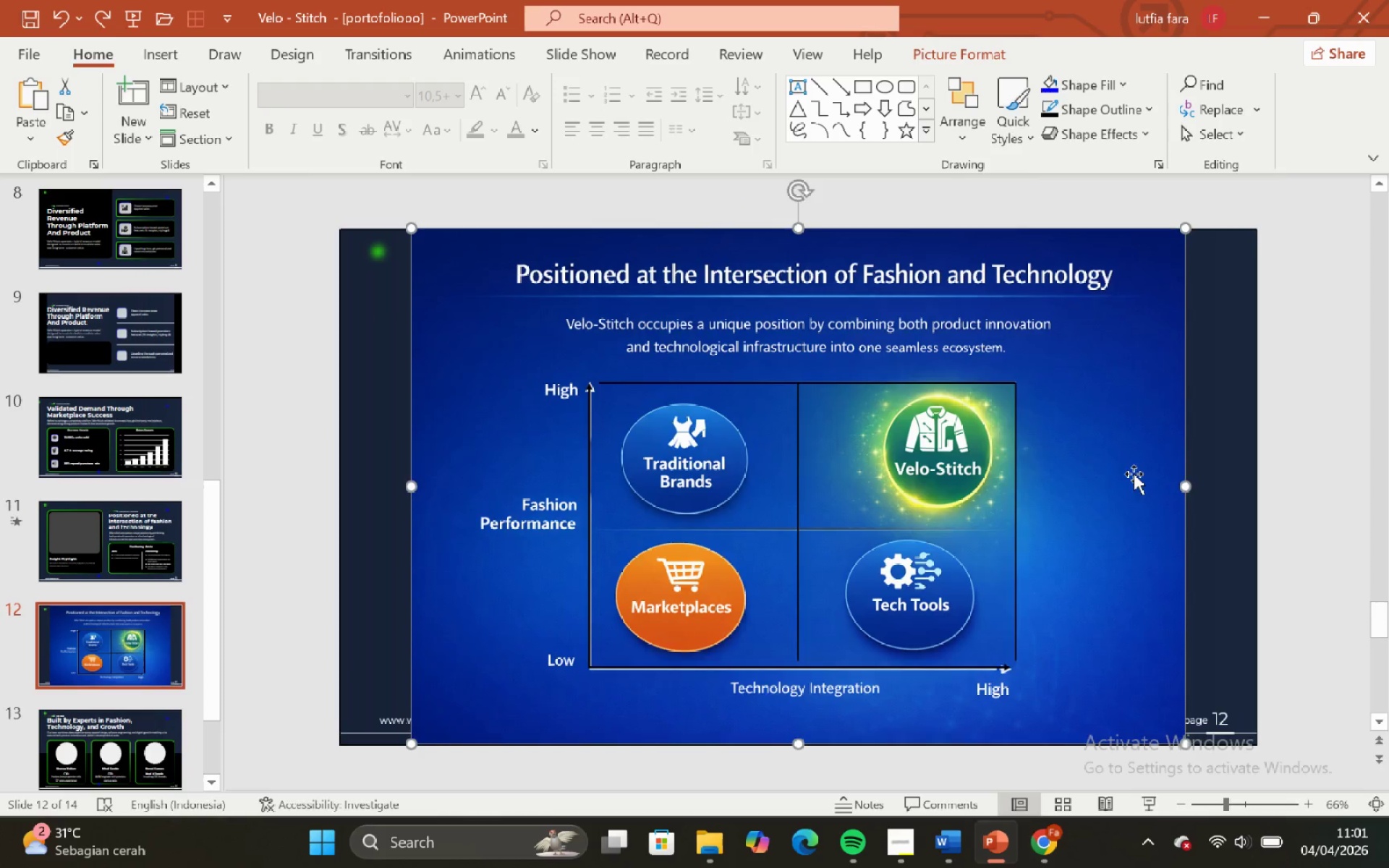 
left_click([1144, 492])
 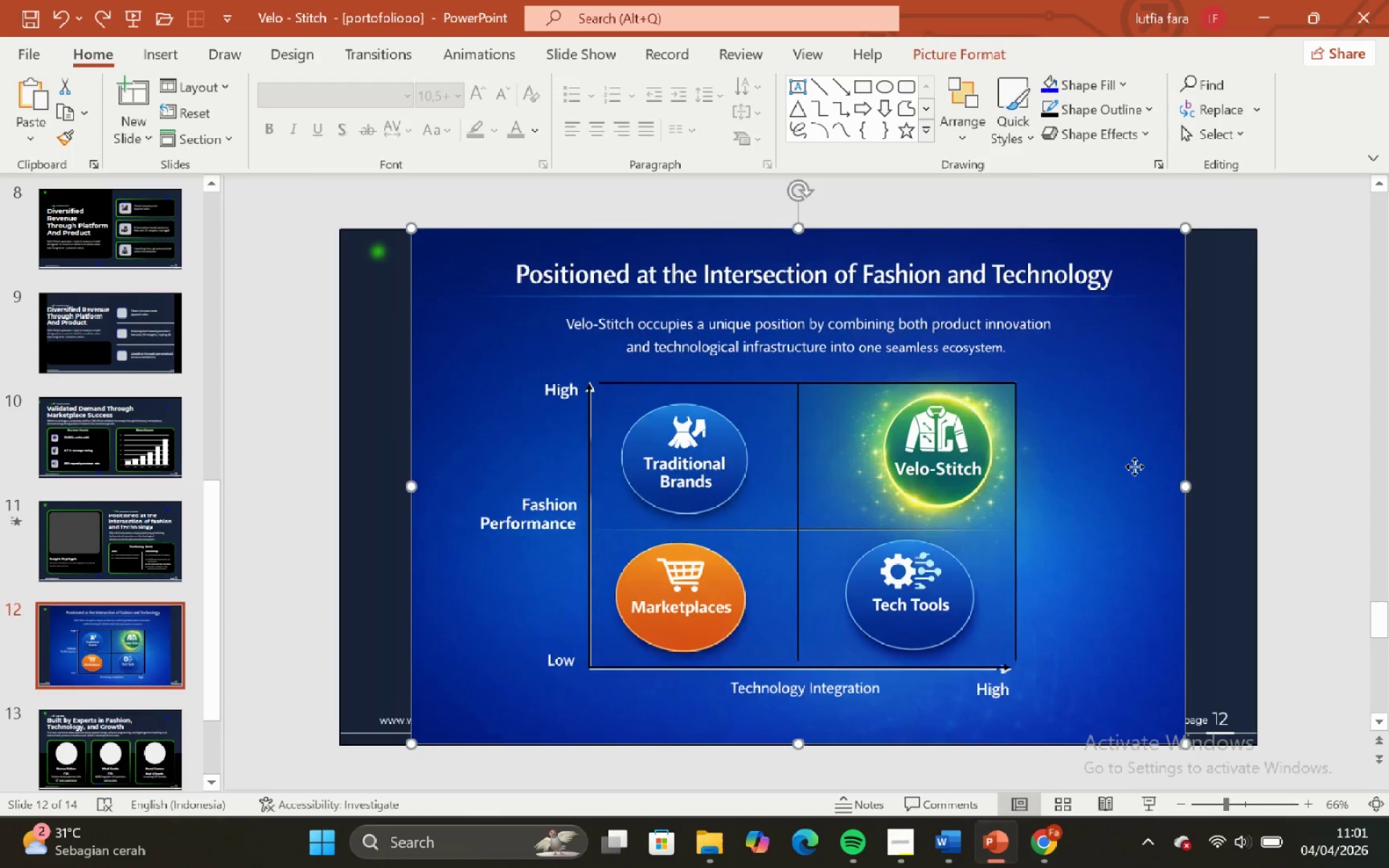 
scroll: coordinate [1145, 546], scroll_direction: down, amount: 2.0
 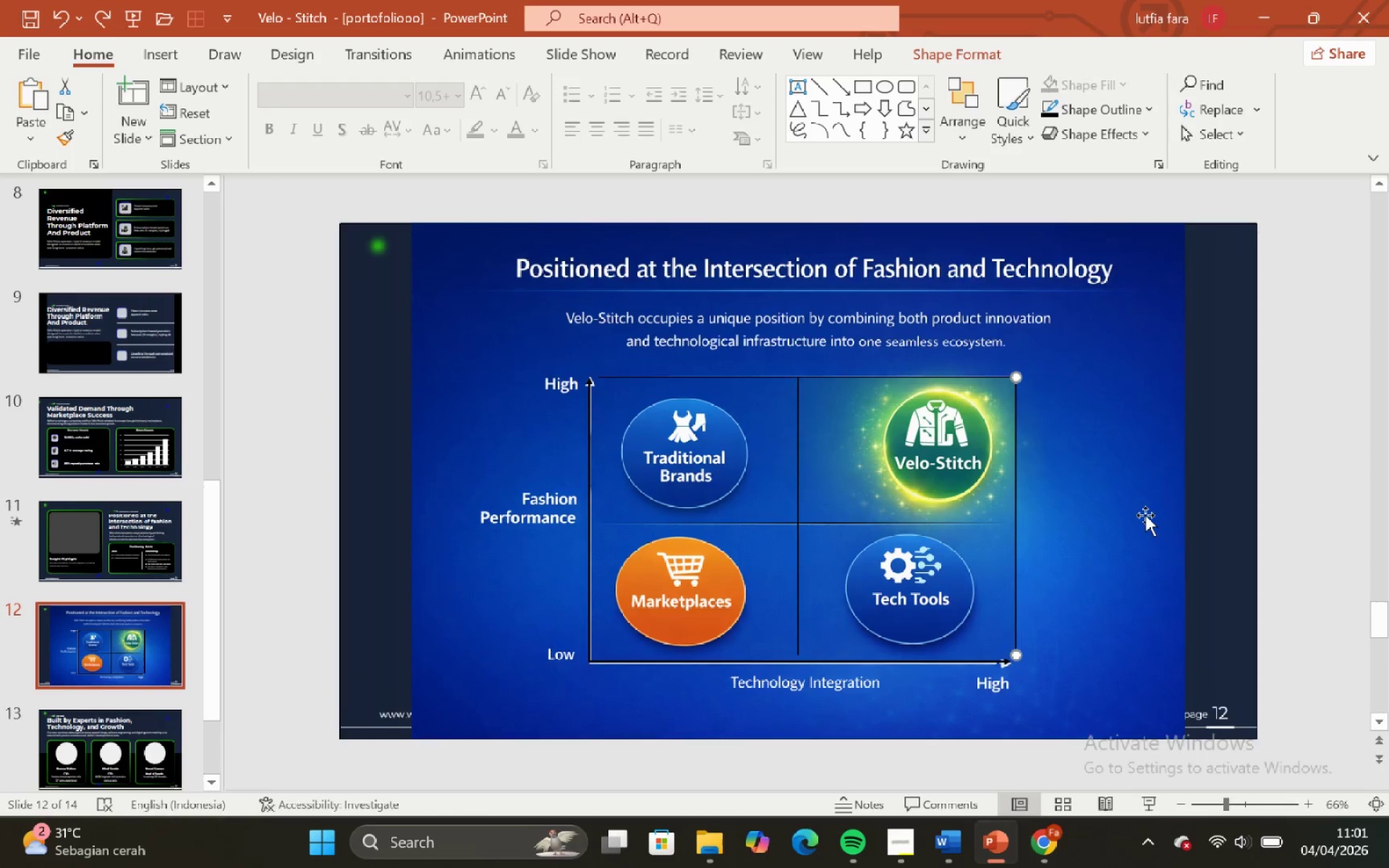 
left_click_drag(start_coordinate=[1134, 474], to_coordinate=[701, 411])
 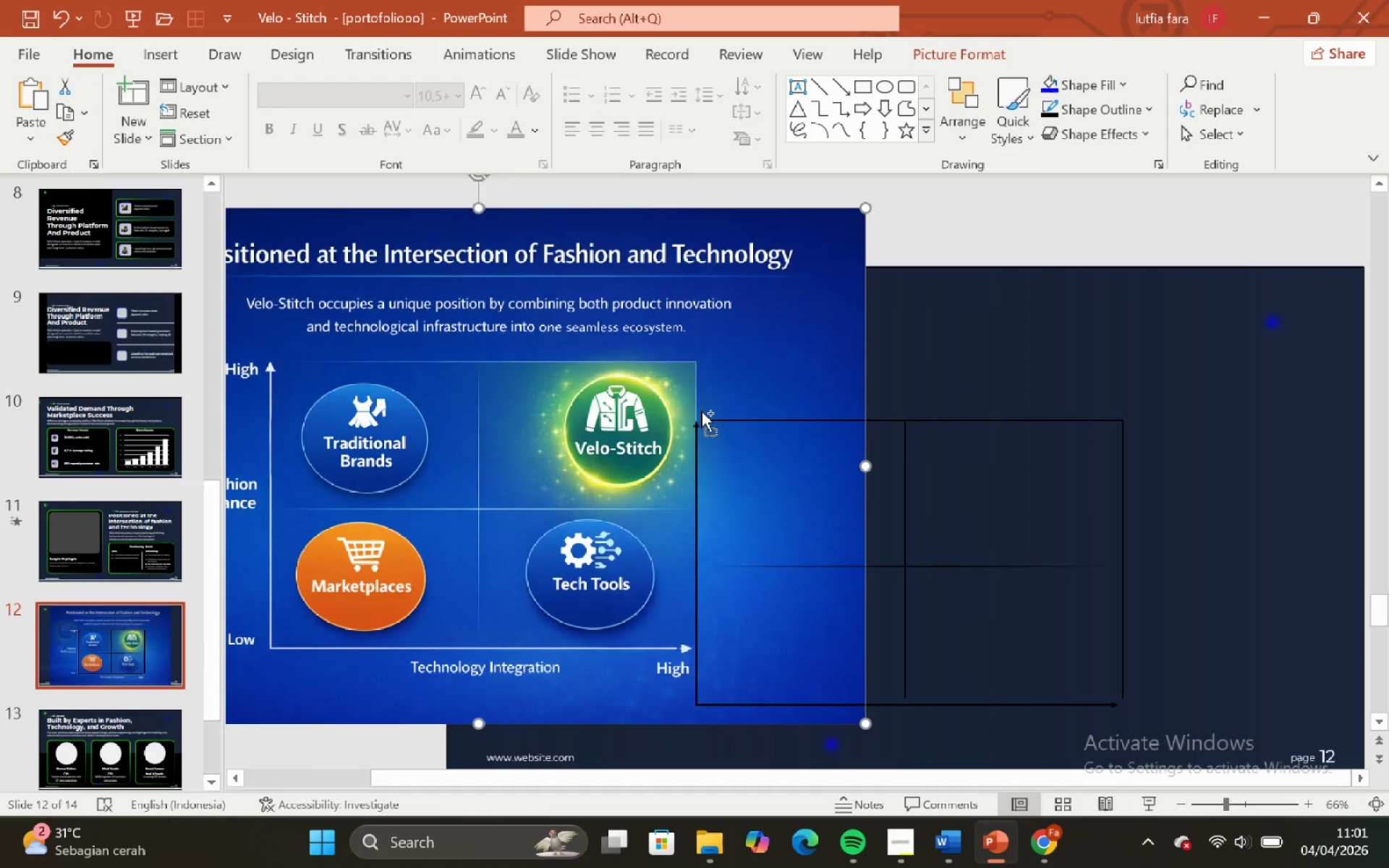 
key(Control+Z)
 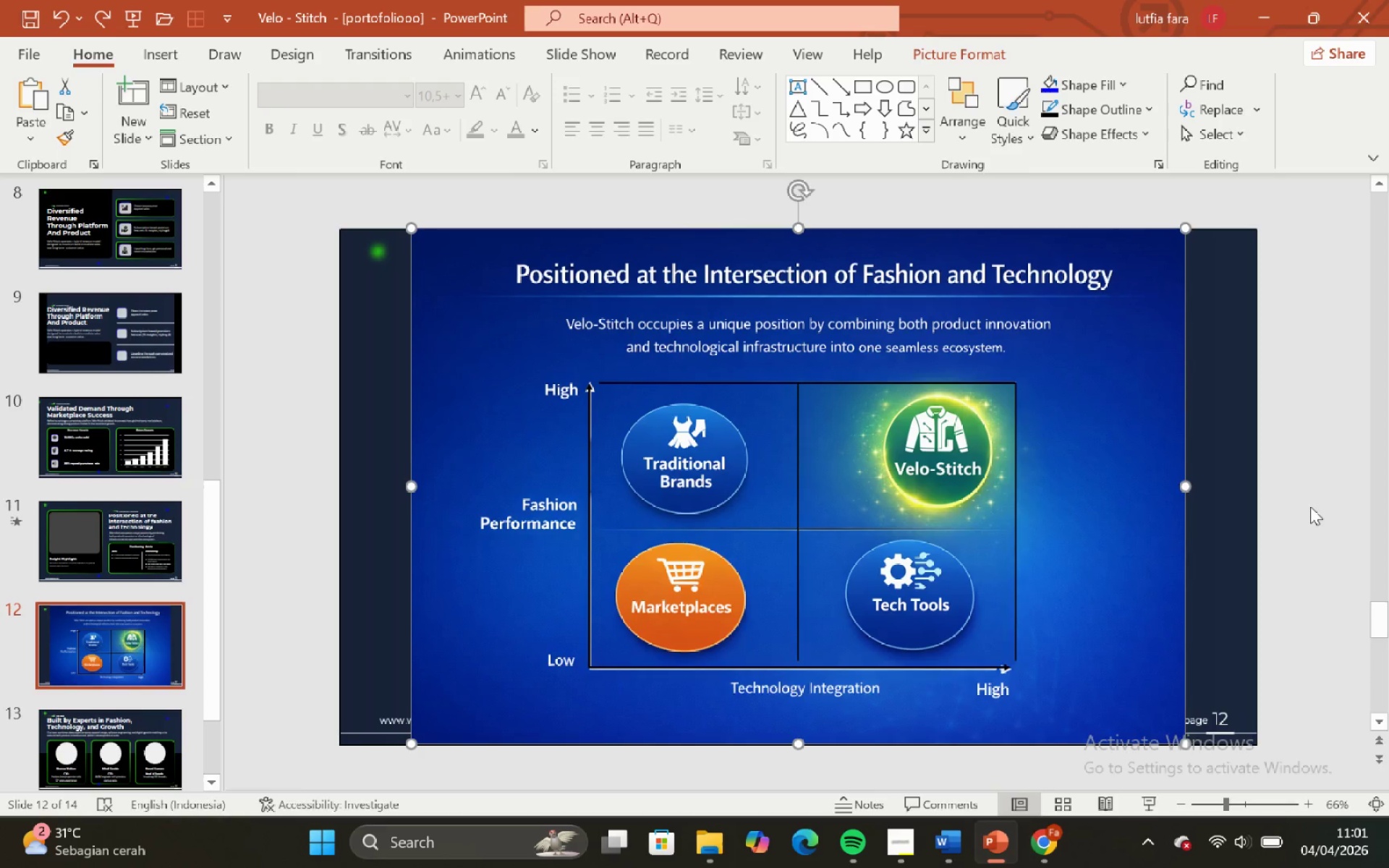 
left_click([1310, 506])
 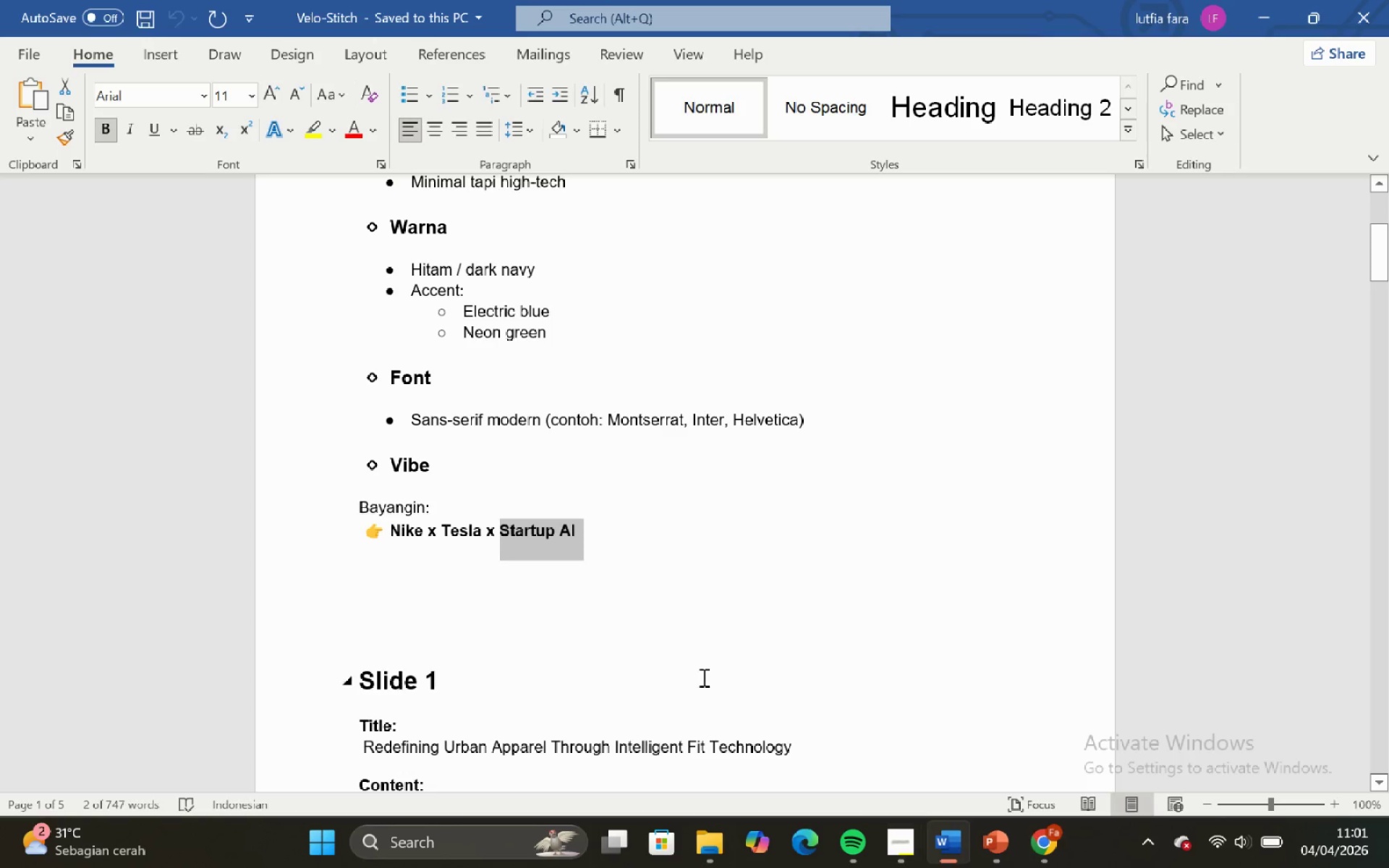 
left_click([637, 618])
 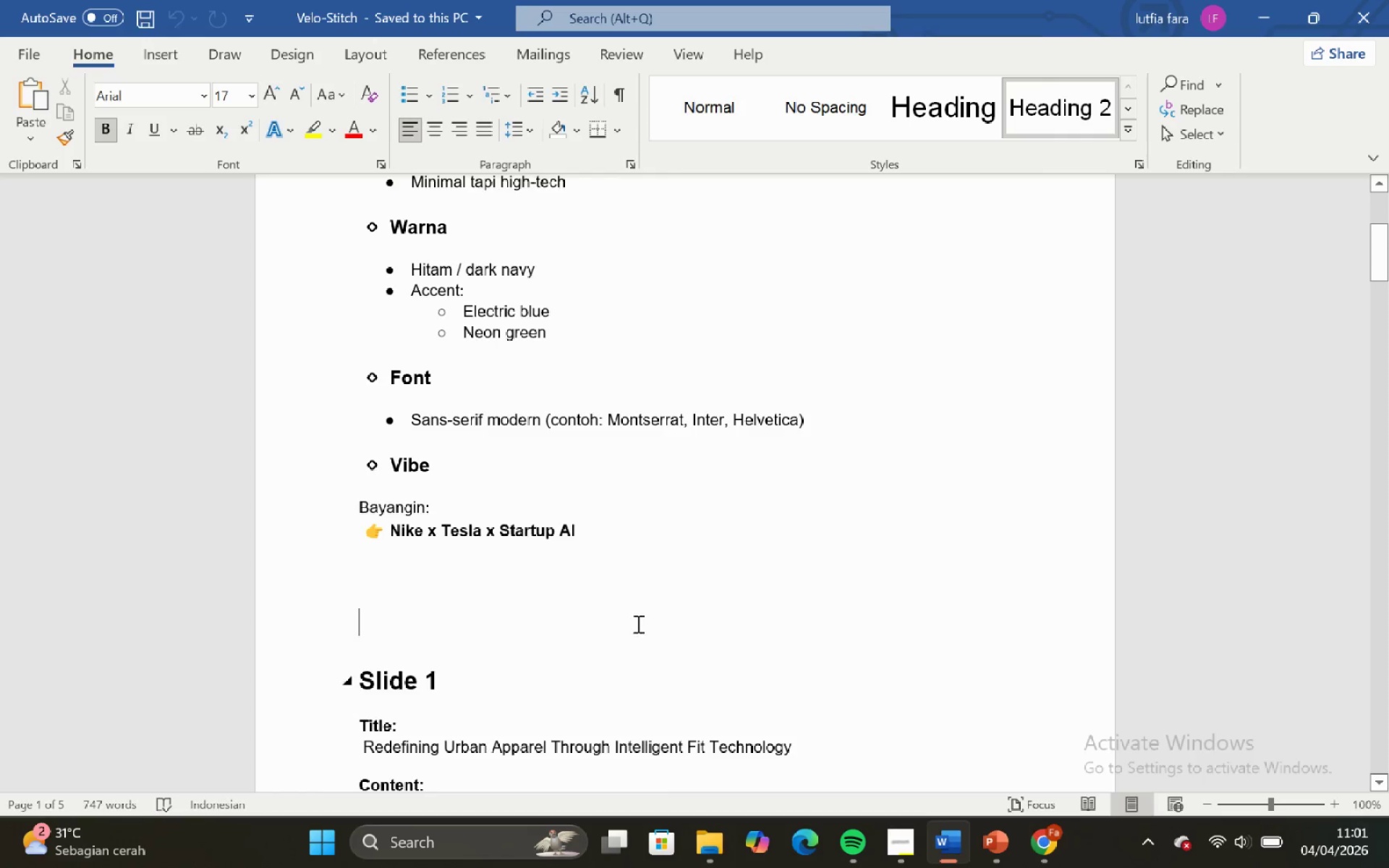 
scroll: coordinate [642, 634], scroll_direction: down, amount: 37.0
 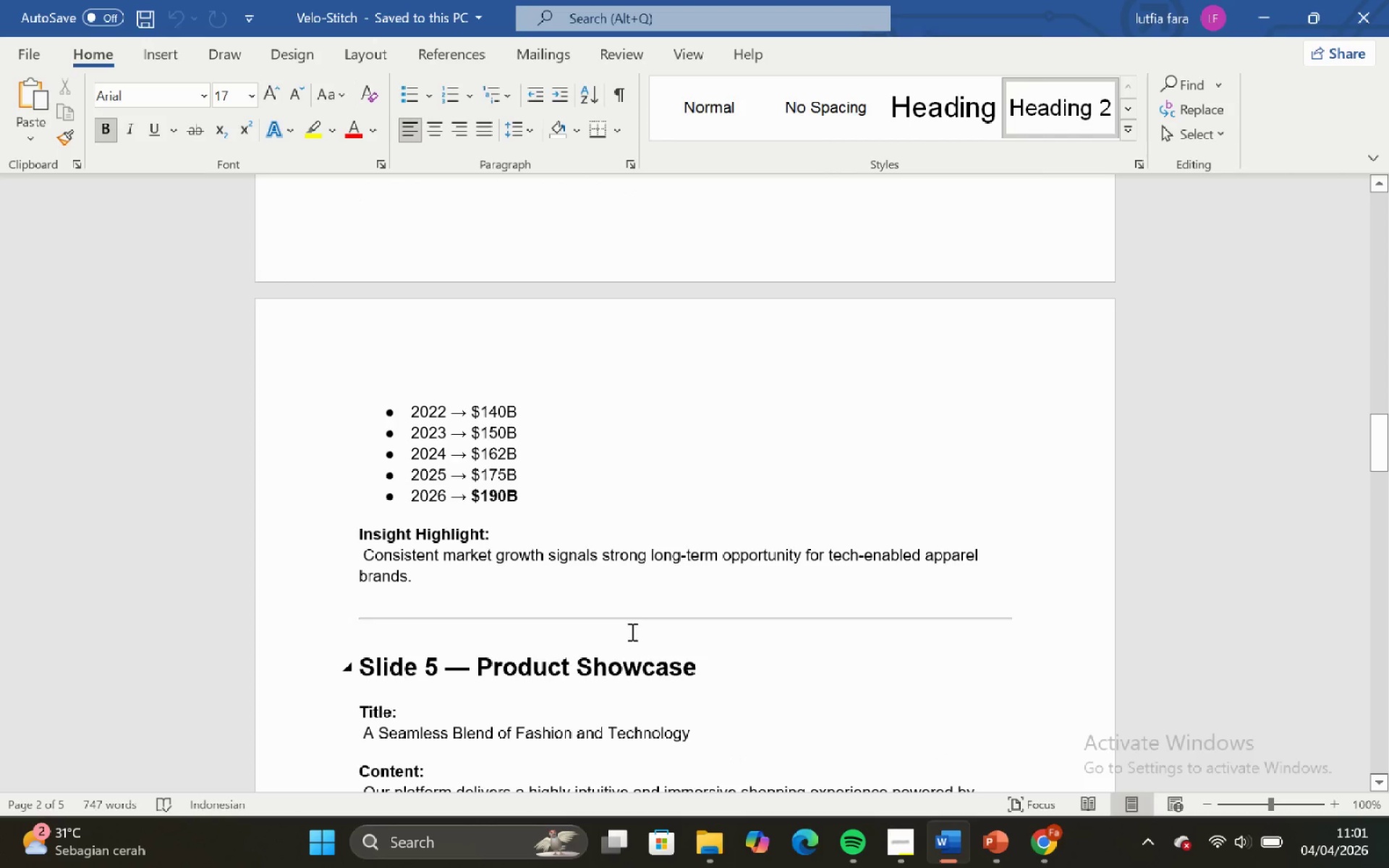 
scroll: coordinate [567, 634], scroll_direction: down, amount: 39.0
 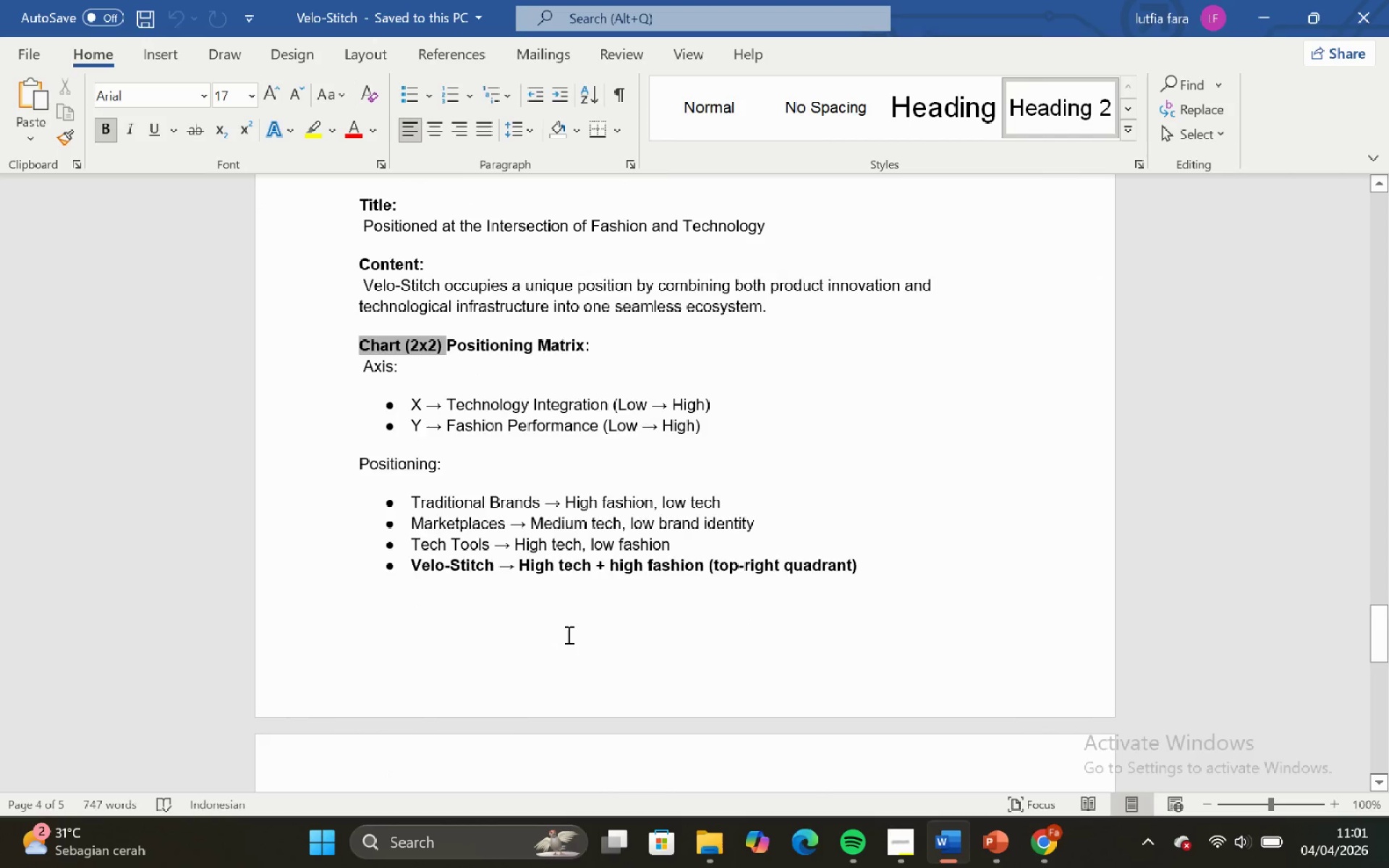 
scroll: coordinate [495, 510], scroll_direction: none, amount: 0.0
 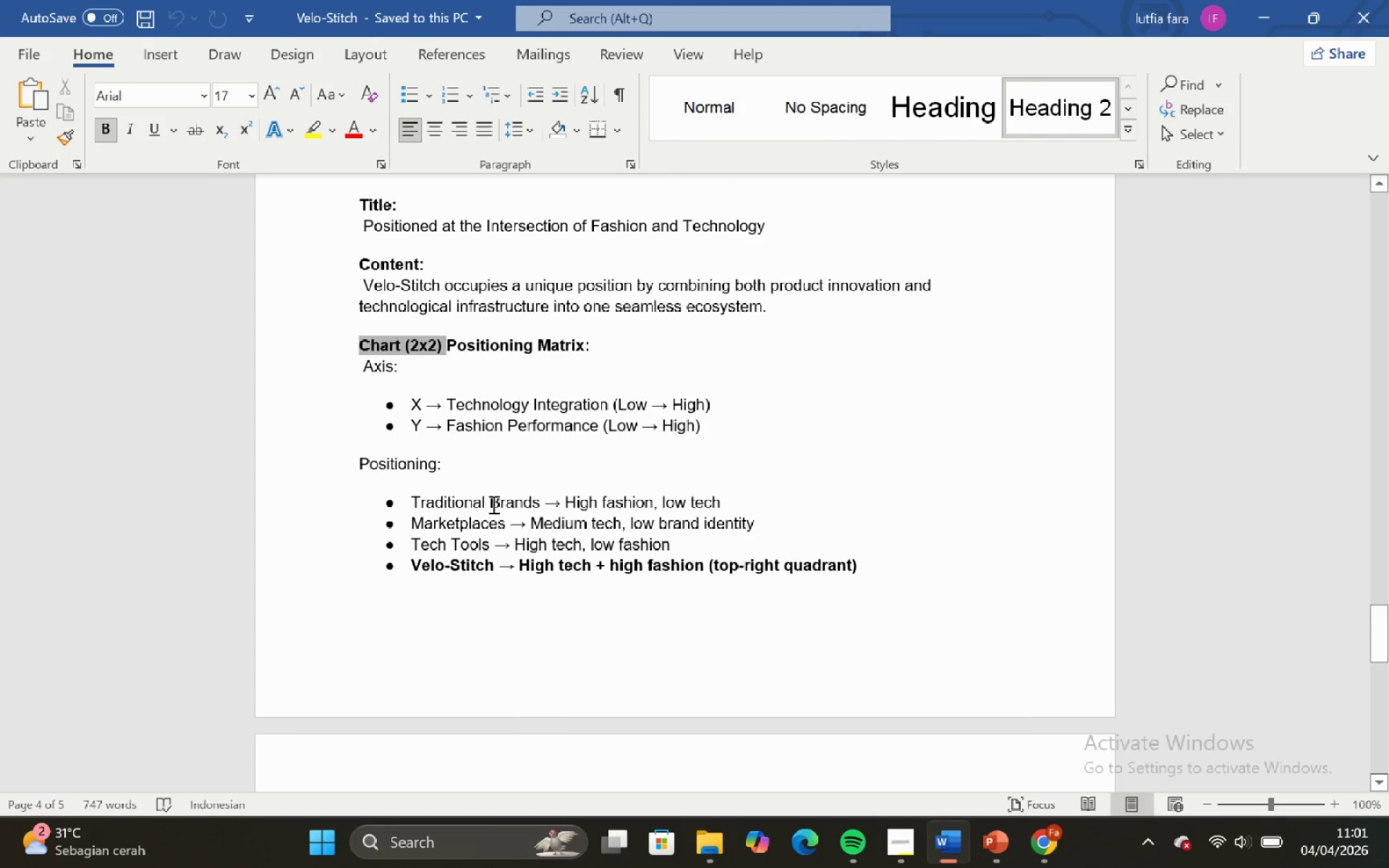 
scroll: coordinate [491, 504], scroll_direction: up, amount: 1.0
 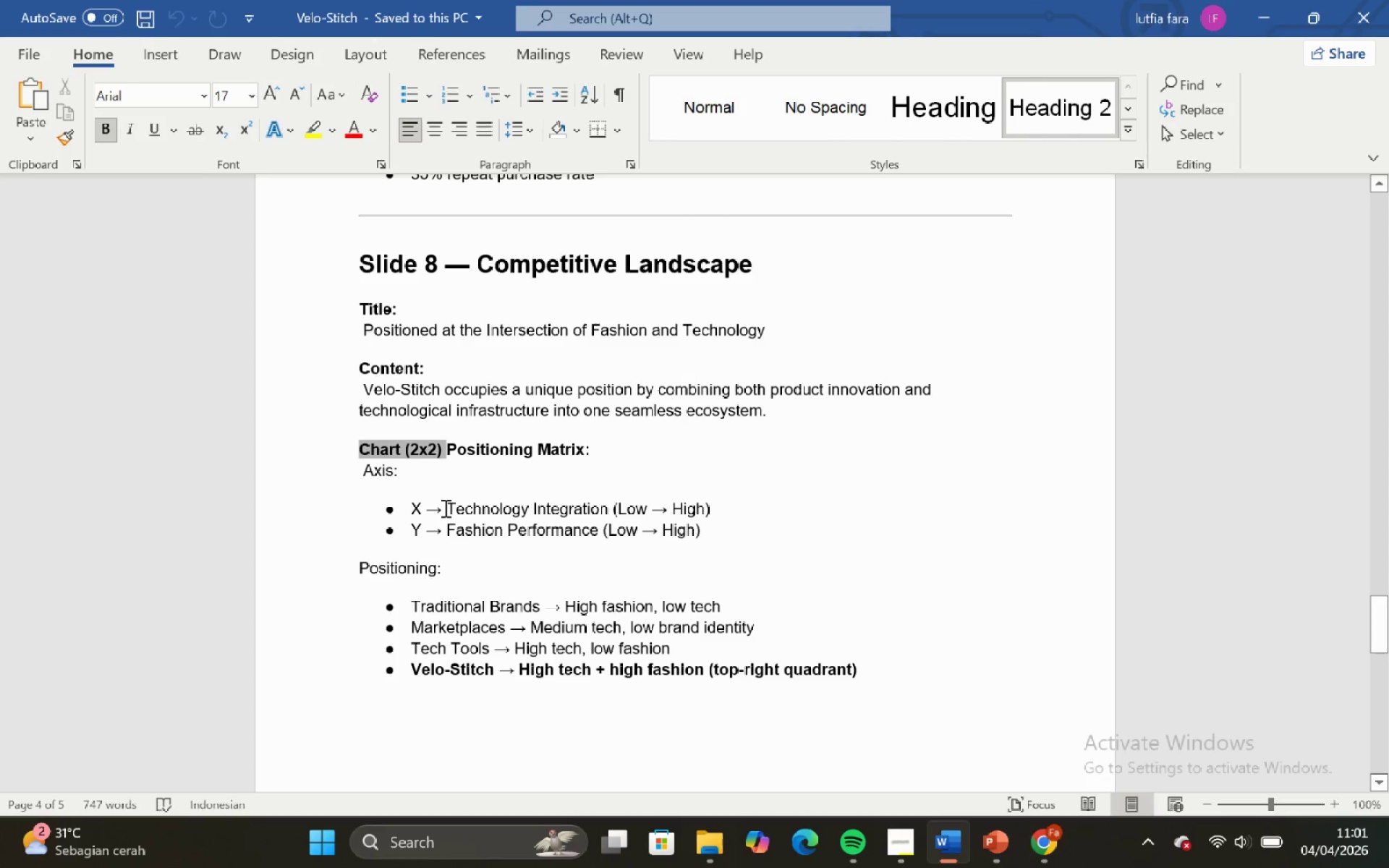 
left_click_drag(start_coordinate=[444, 508], to_coordinate=[608, 509])
 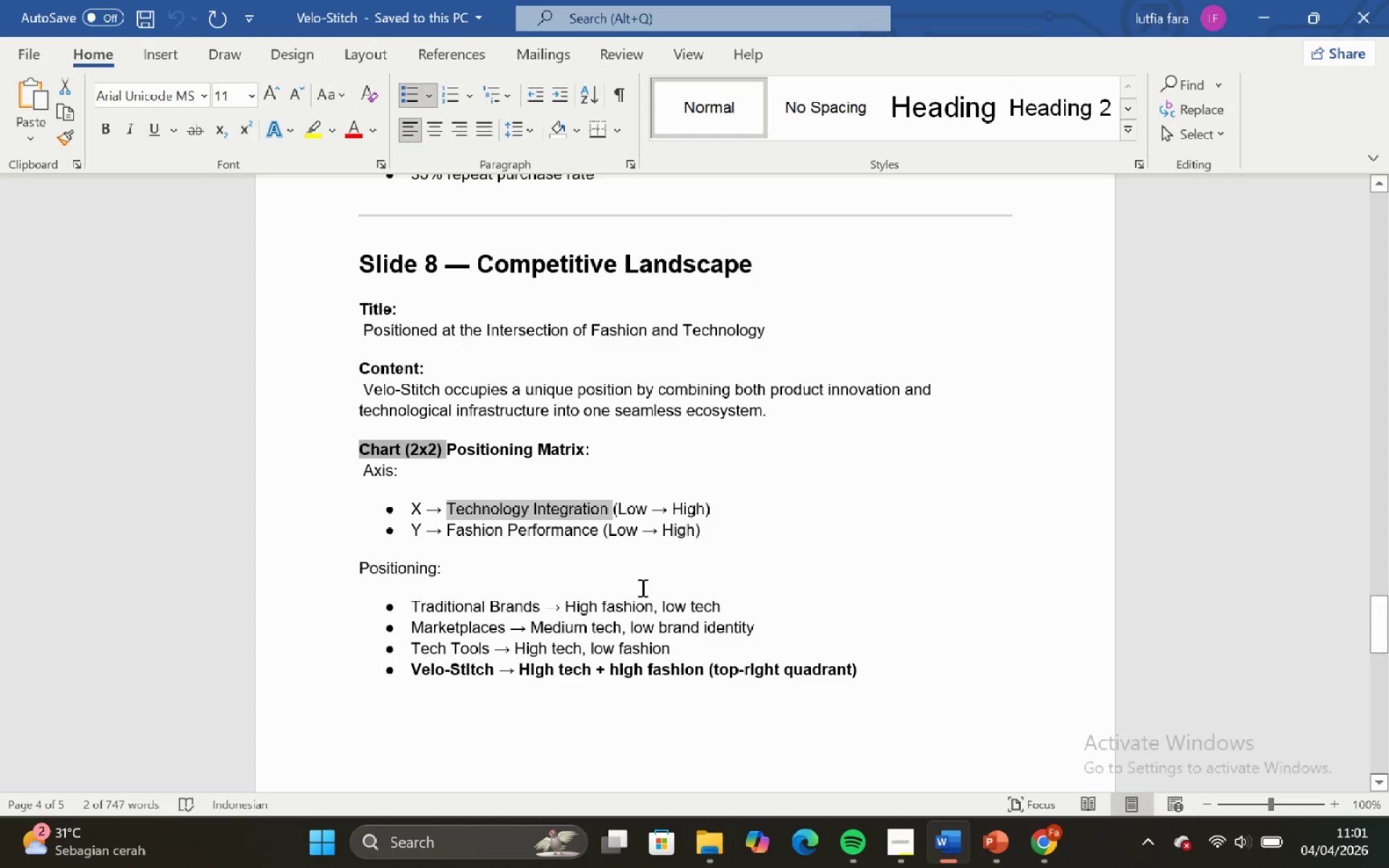 
key(Control+C)
 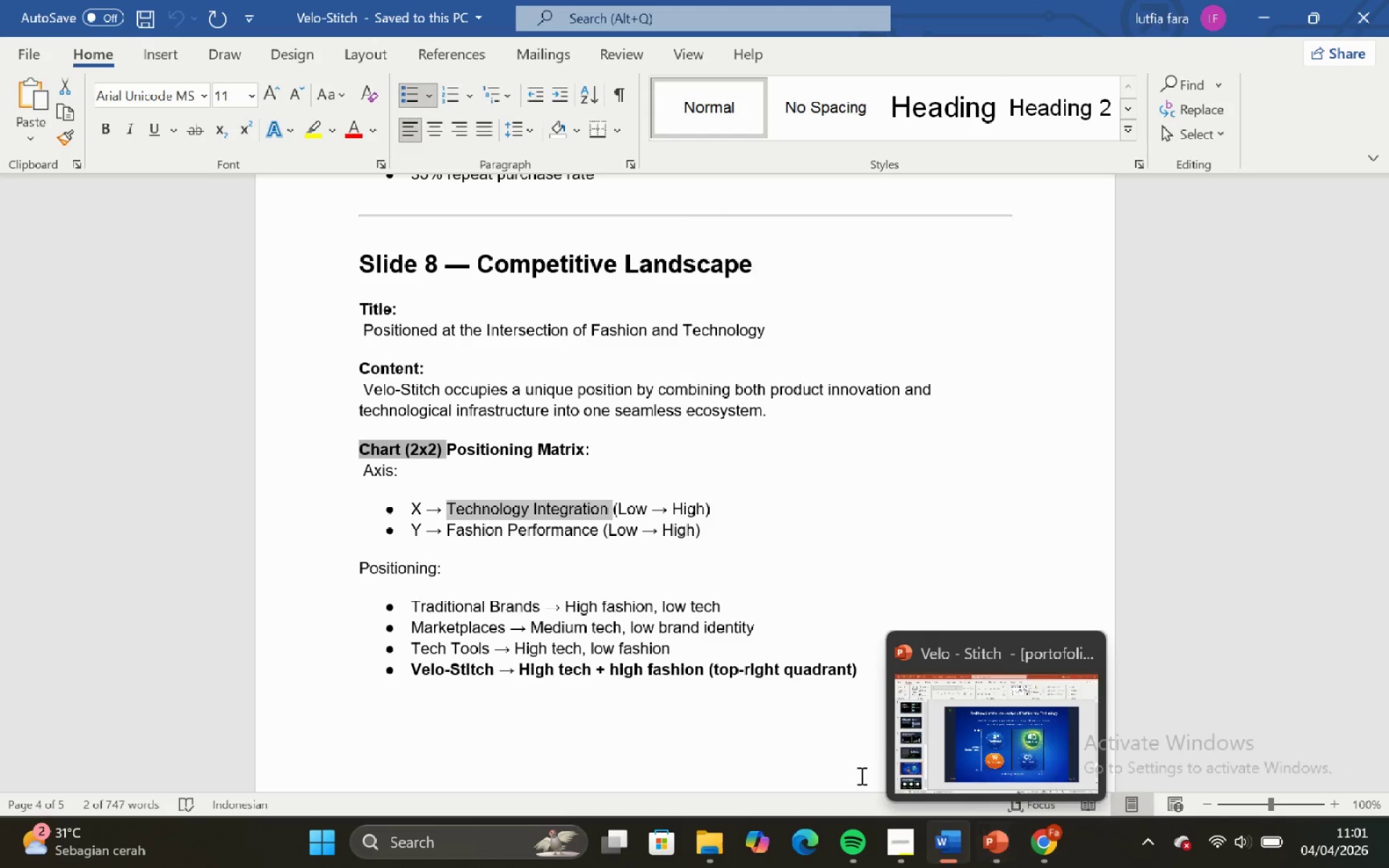 
left_click([976, 732])
 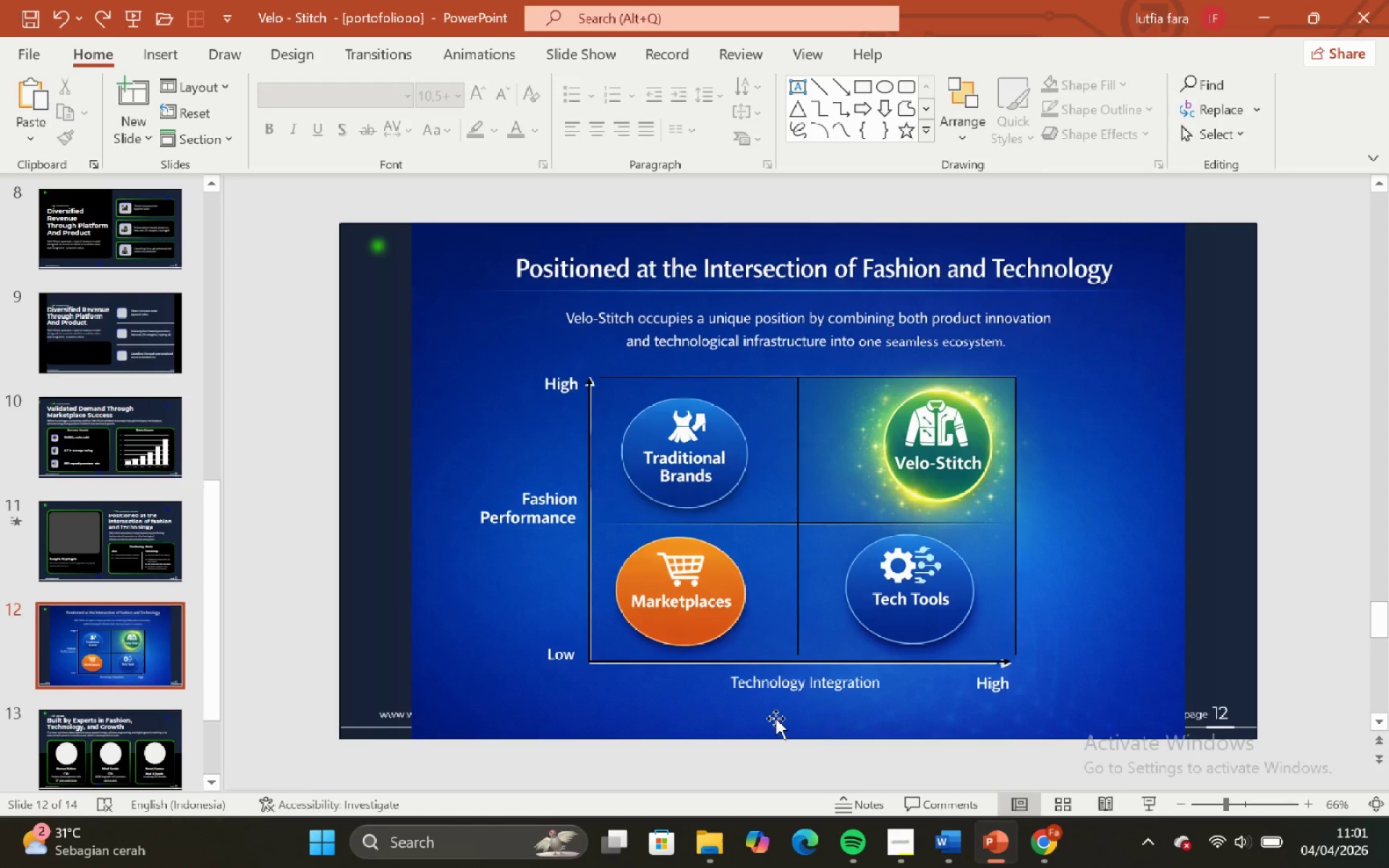 
key(Control+V)
 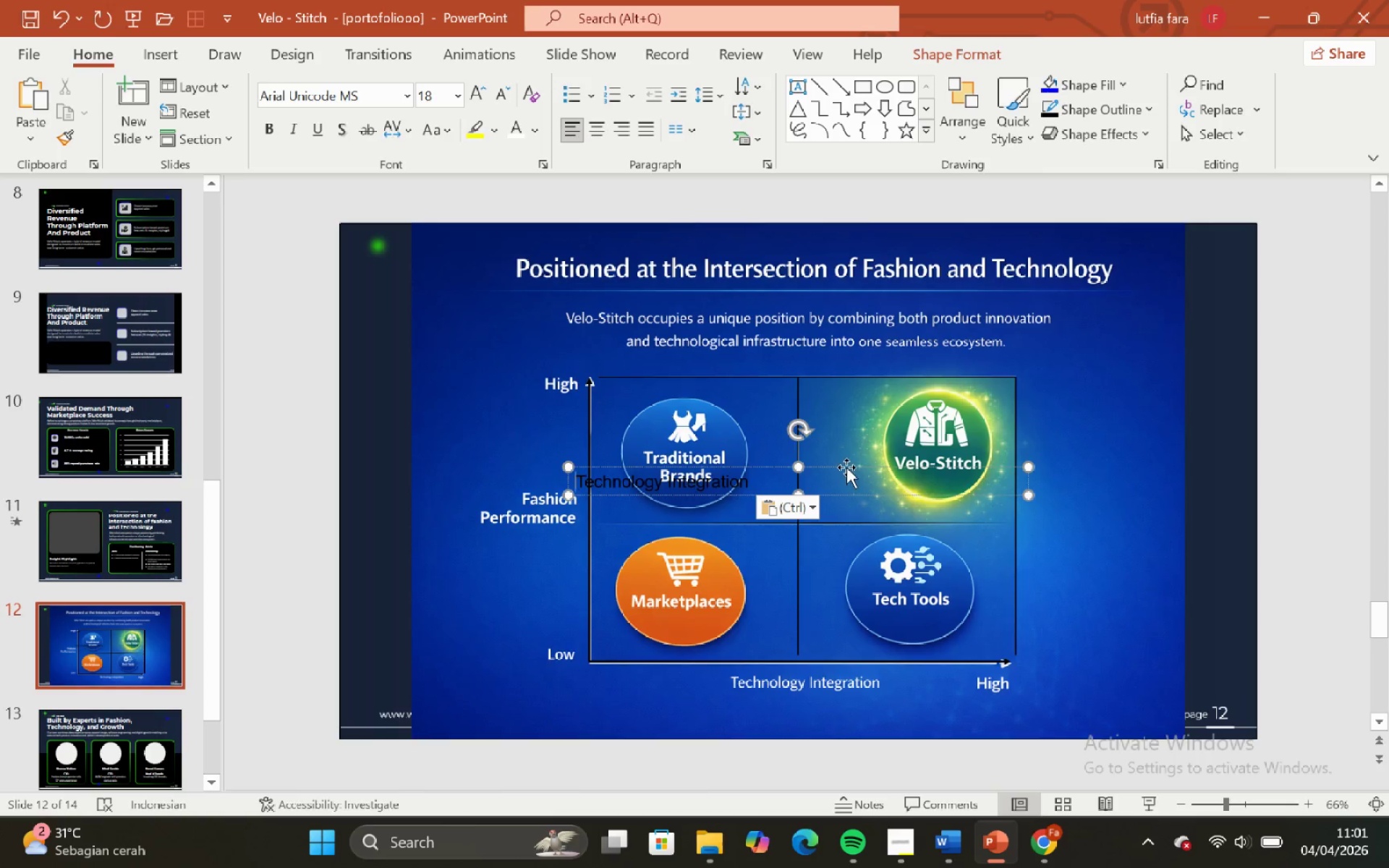 
left_click_drag(start_coordinate=[845, 466], to_coordinate=[891, 685])
 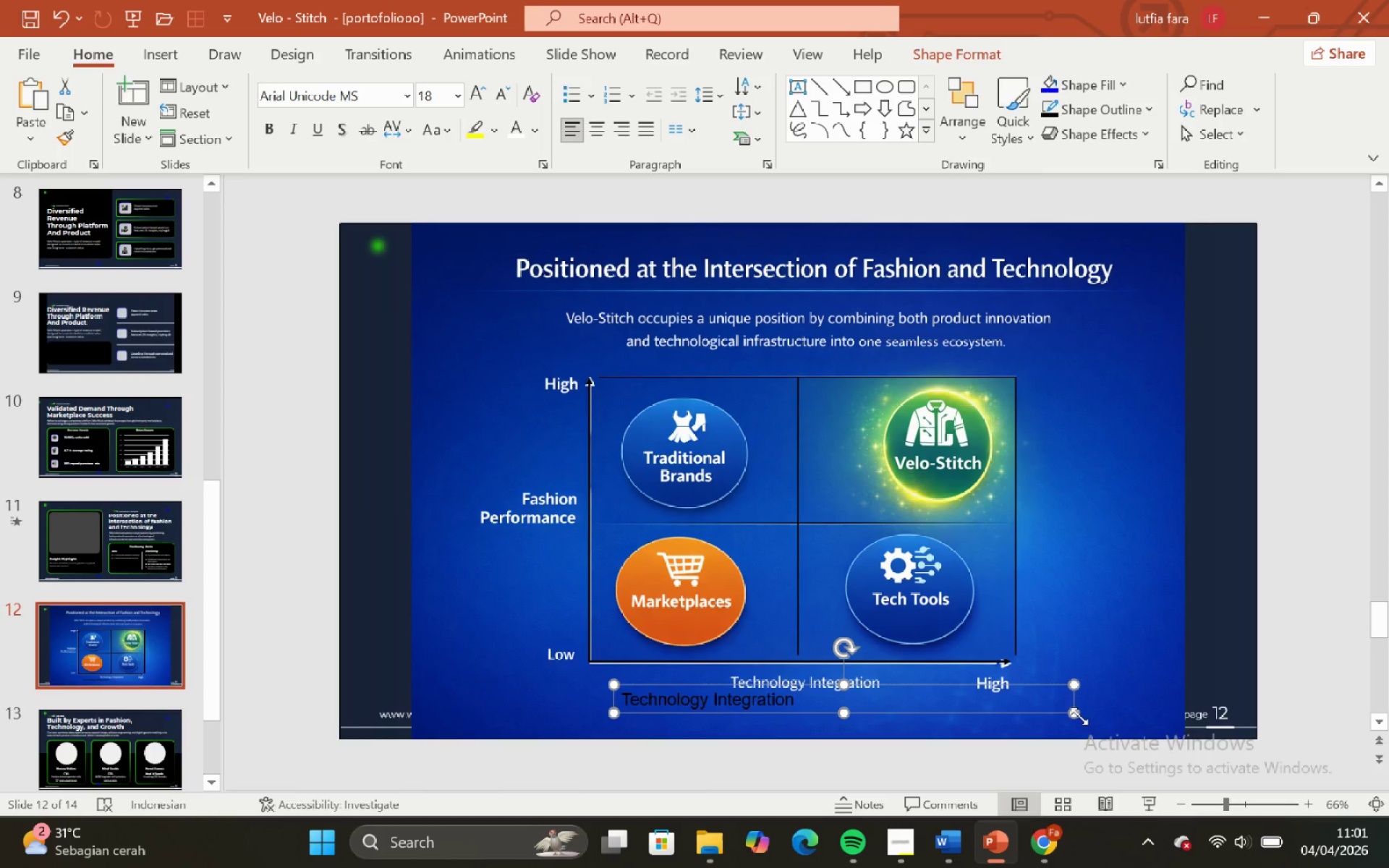 
left_click_drag(start_coordinate=[1076, 715], to_coordinate=[822, 709])
 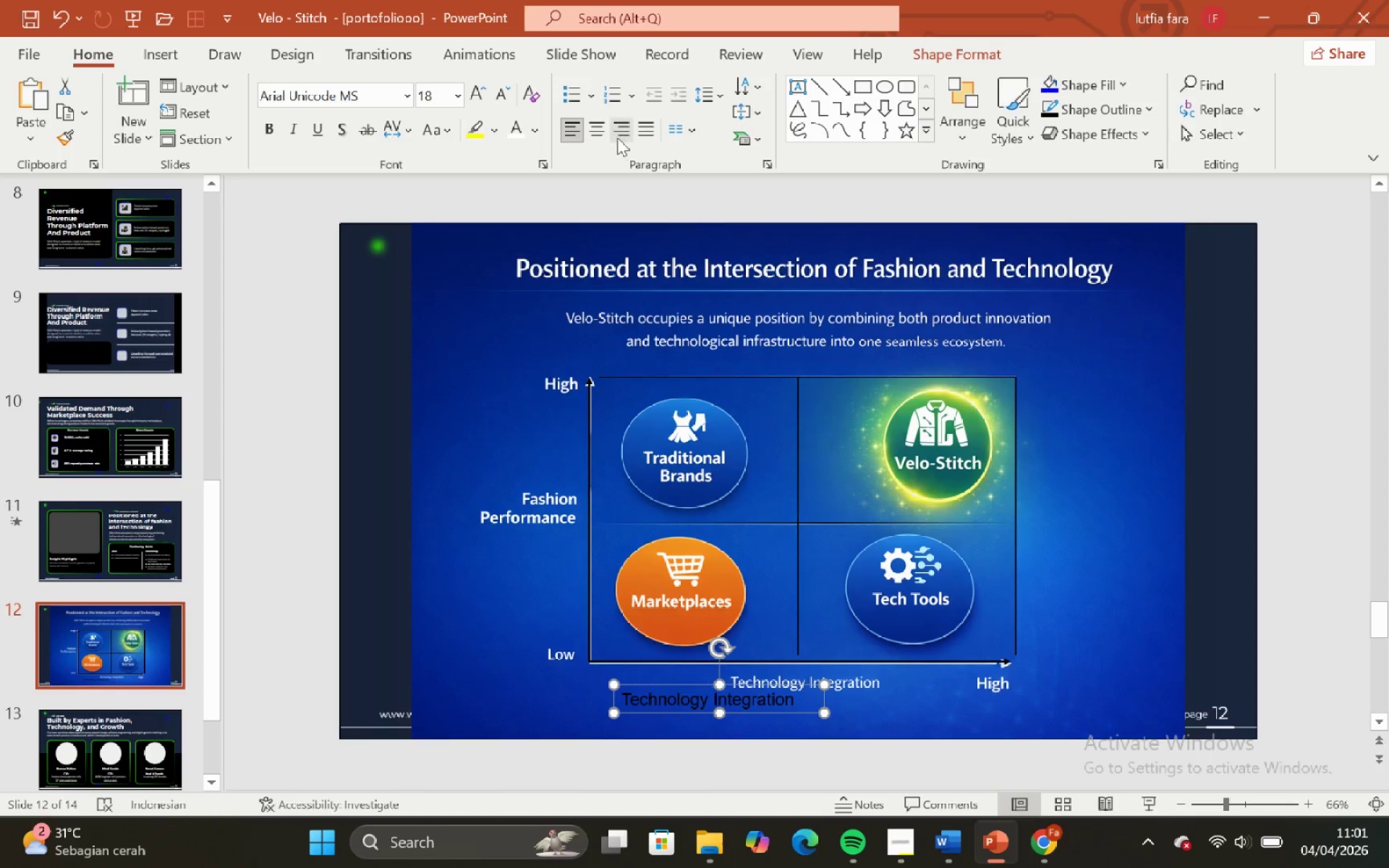 
left_click([598, 131])
 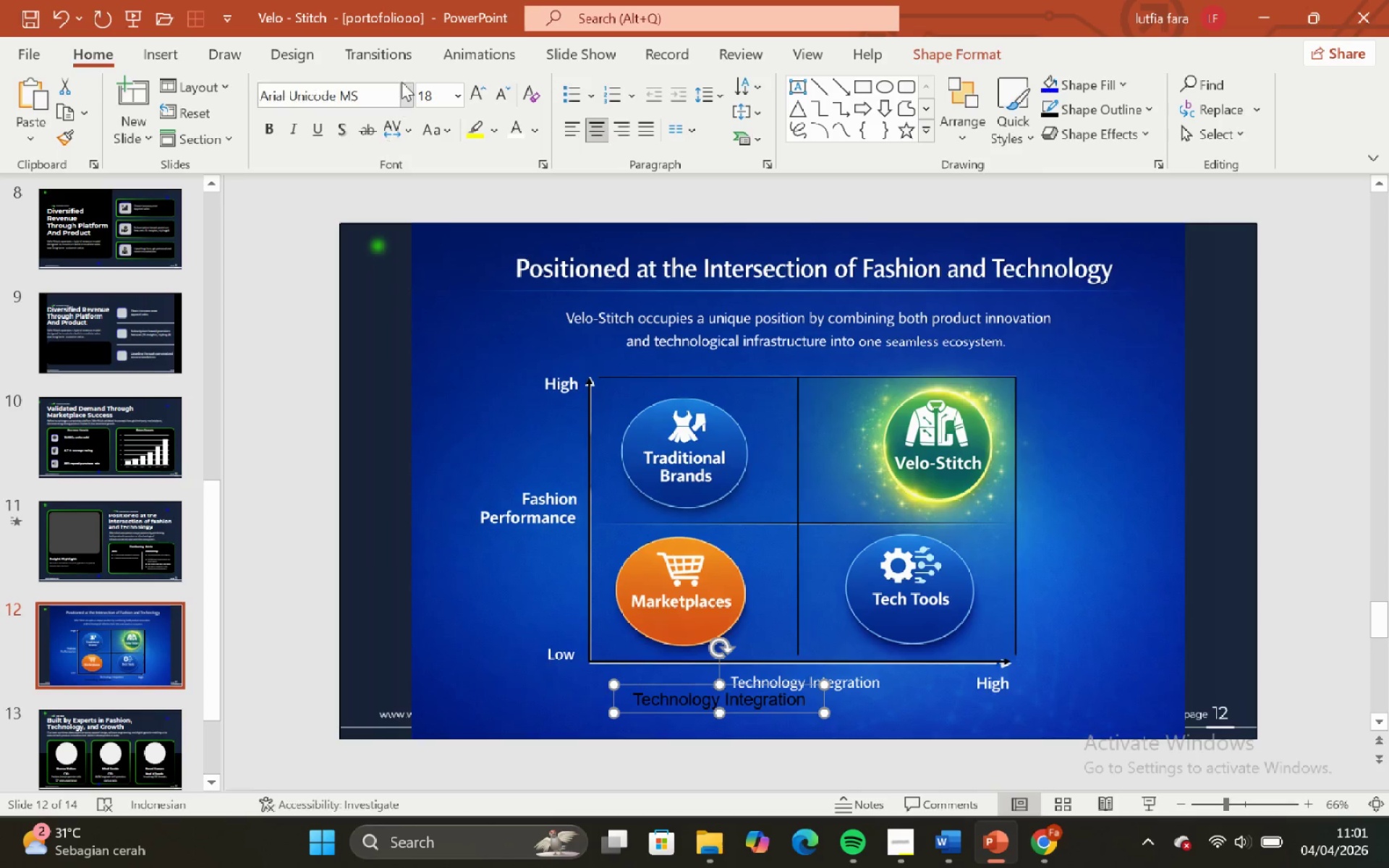 
left_click([403, 94])
 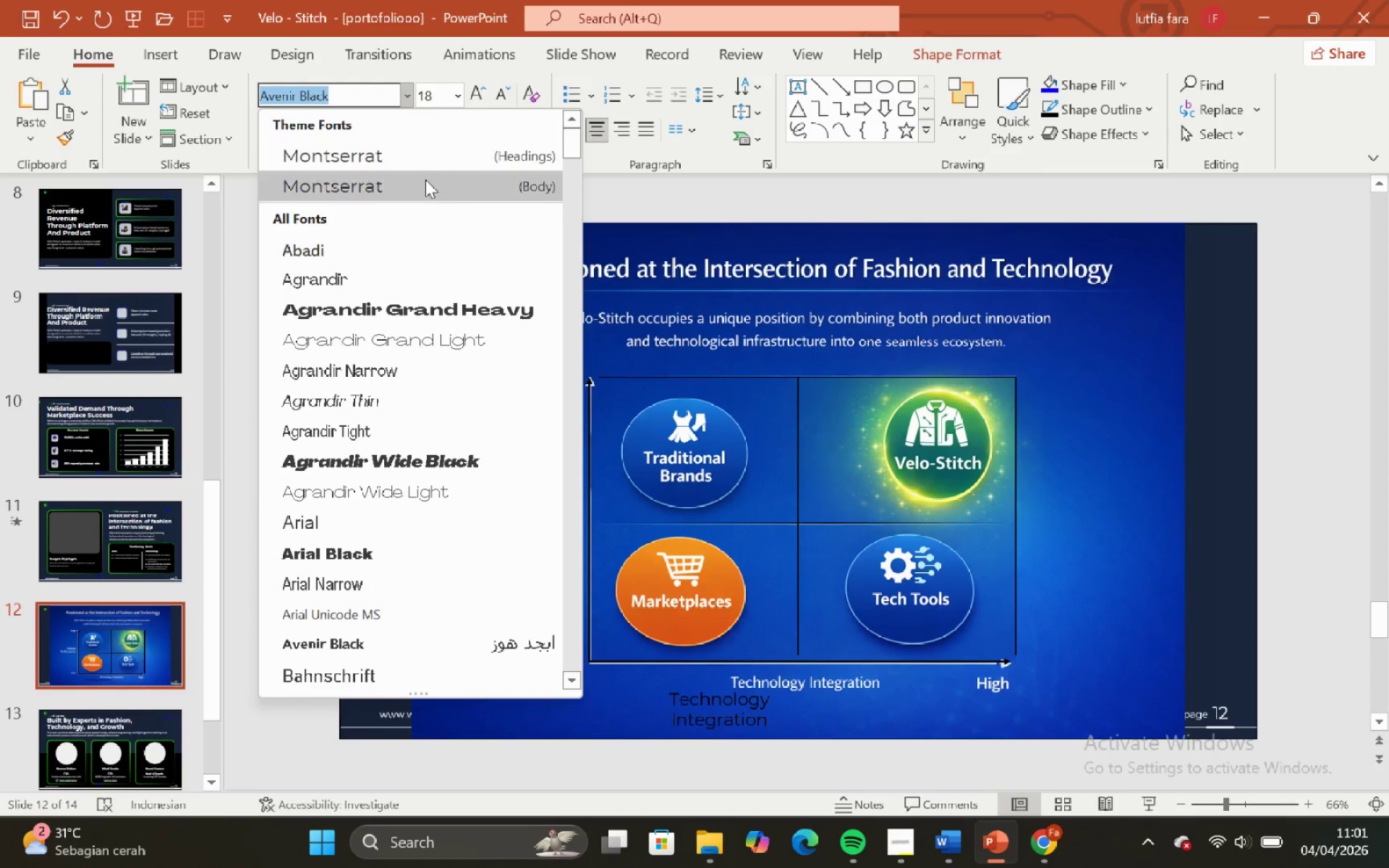 
left_click([426, 184])
 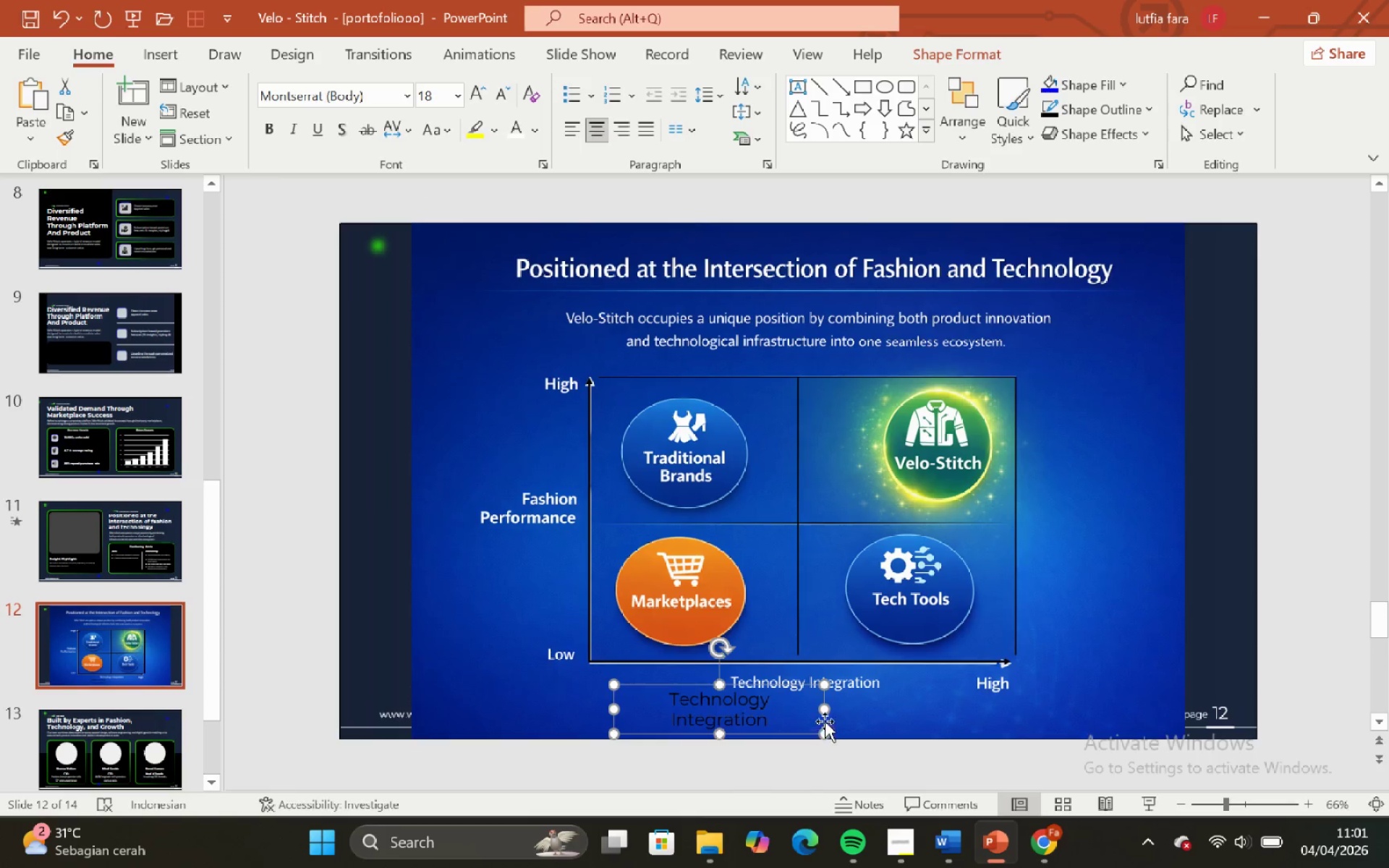 
hold_key(key=ShiftLeft, duration=0.94)
hold_key(key=ControlLeft, duration=0.89)
left_click_drag(start_coordinate=[823, 707], to_coordinate=[893, 714])
 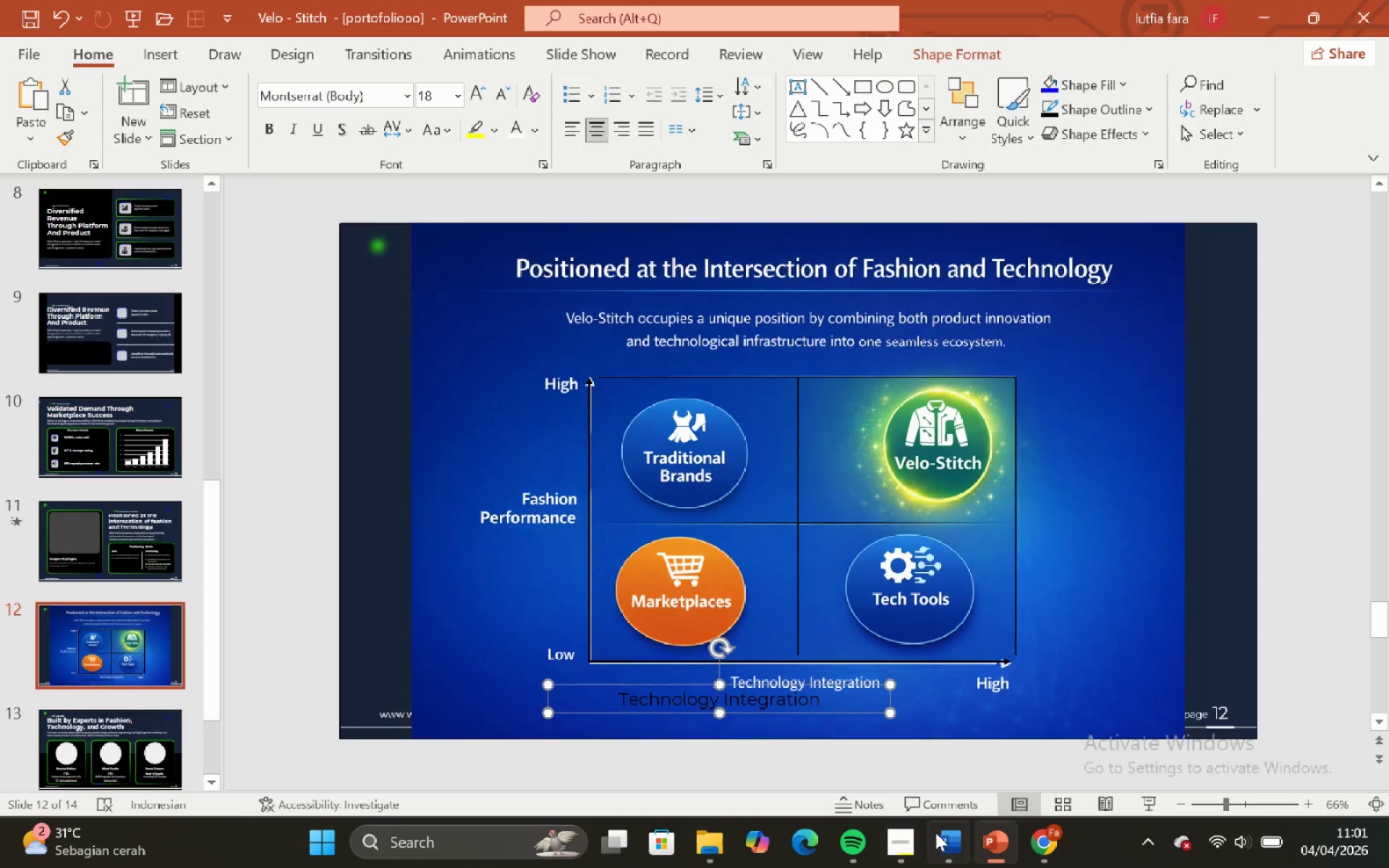 
left_click([904, 841])
 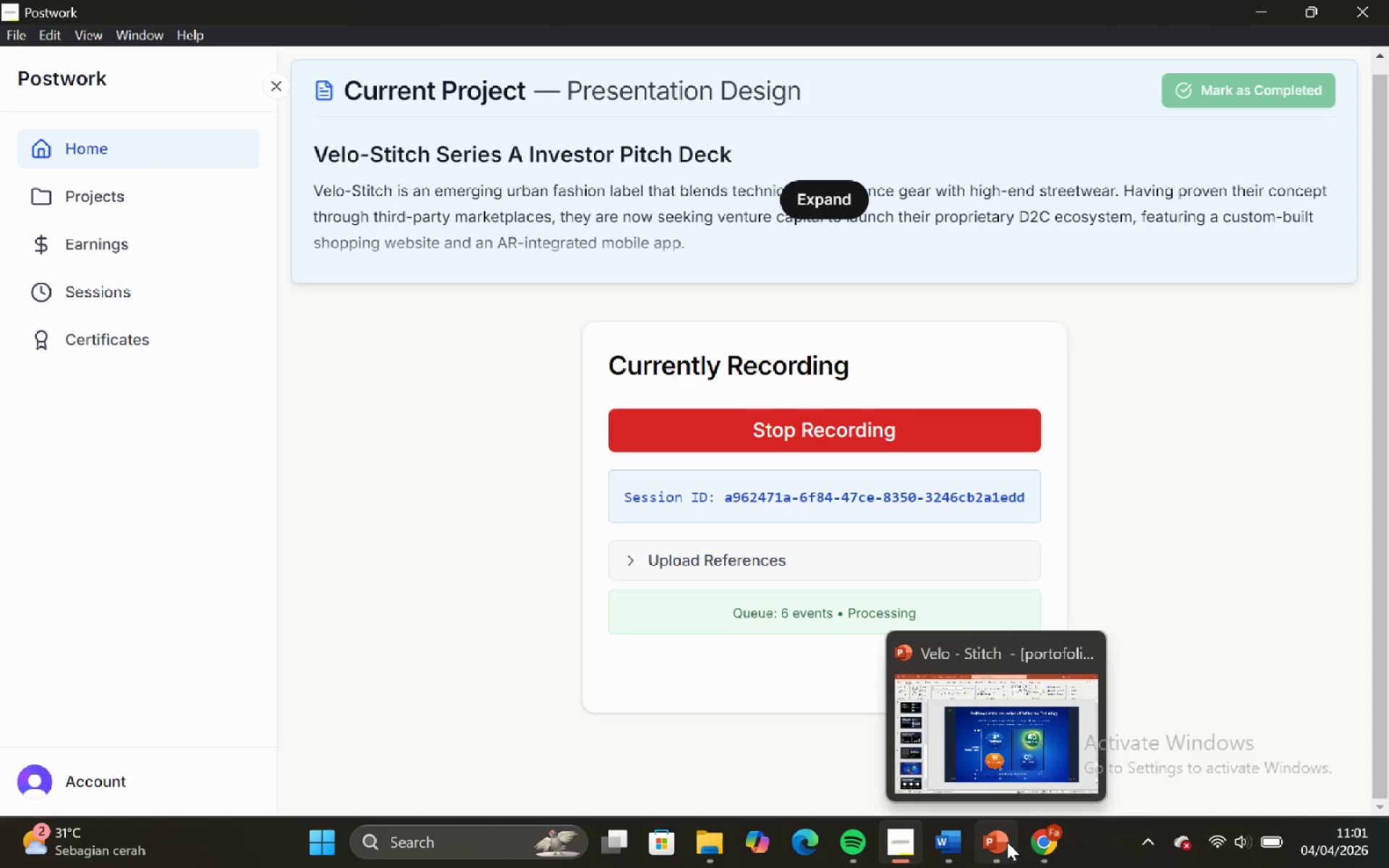 
left_click([976, 757])
 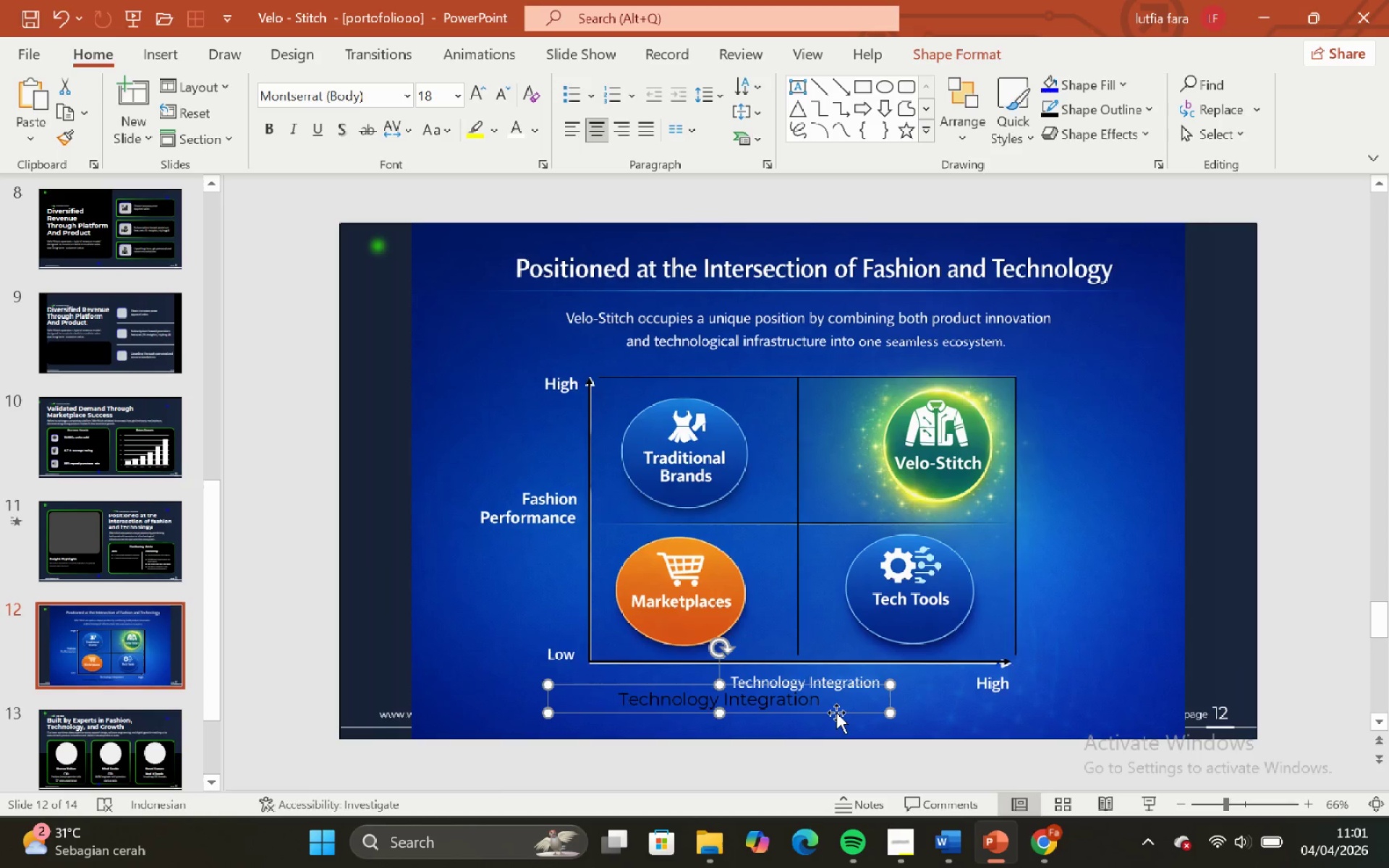 
left_click_drag(start_coordinate=[833, 710], to_coordinate=[929, 699])
 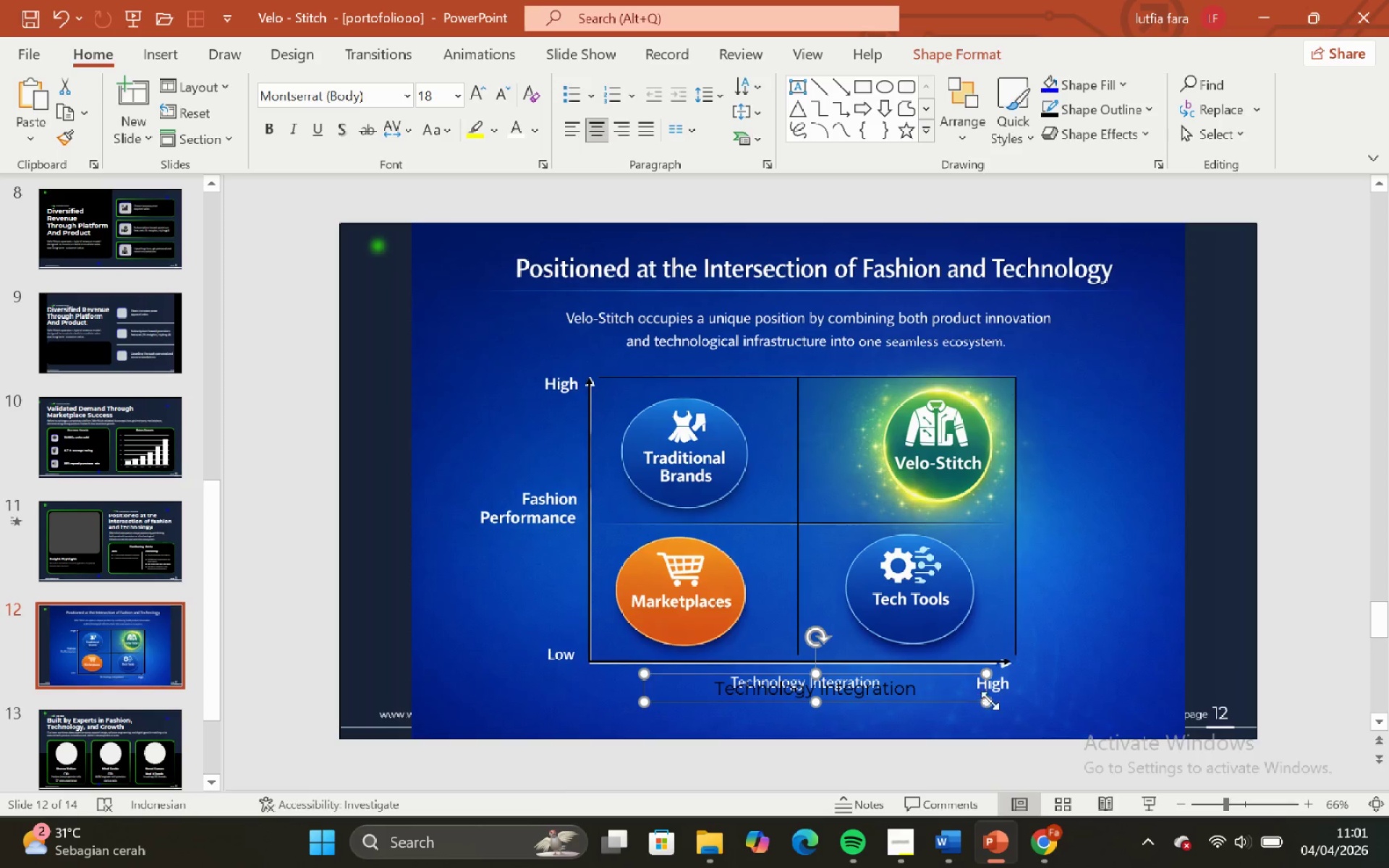 
left_click_drag(start_coordinate=[990, 700], to_coordinate=[895, 699])
 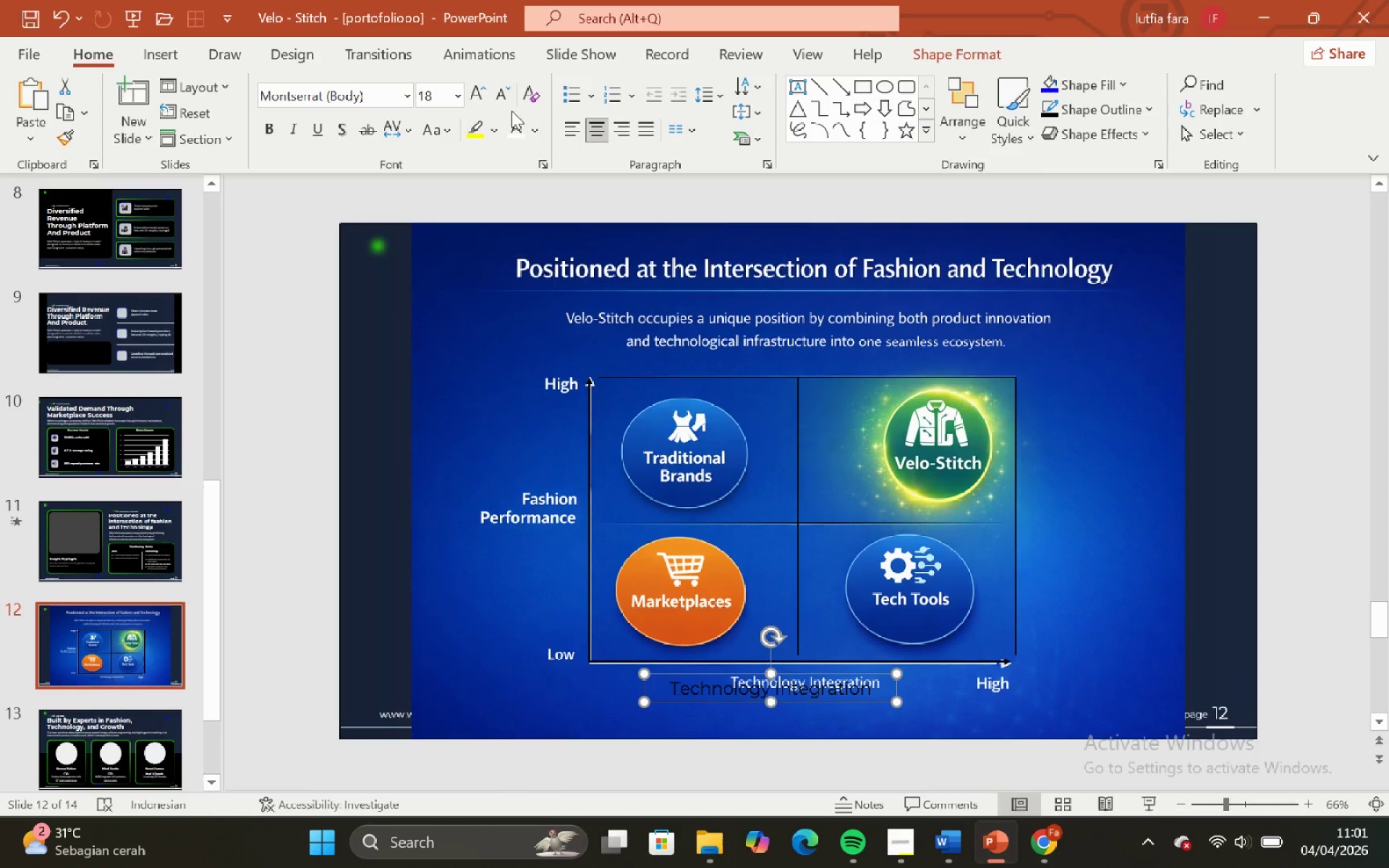 
left_click([504, 98])
 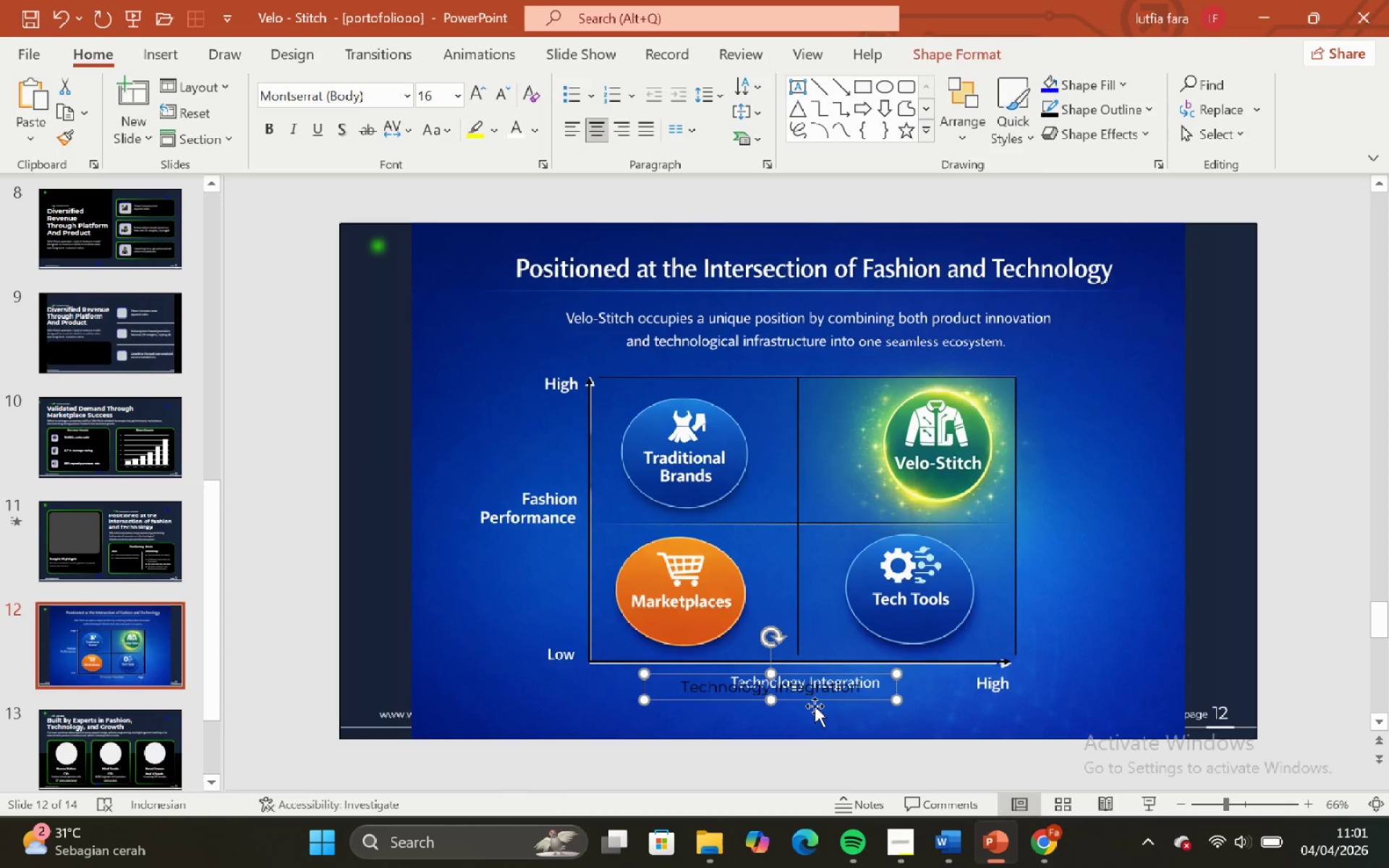 
left_click_drag(start_coordinate=[810, 696], to_coordinate=[844, 690])
 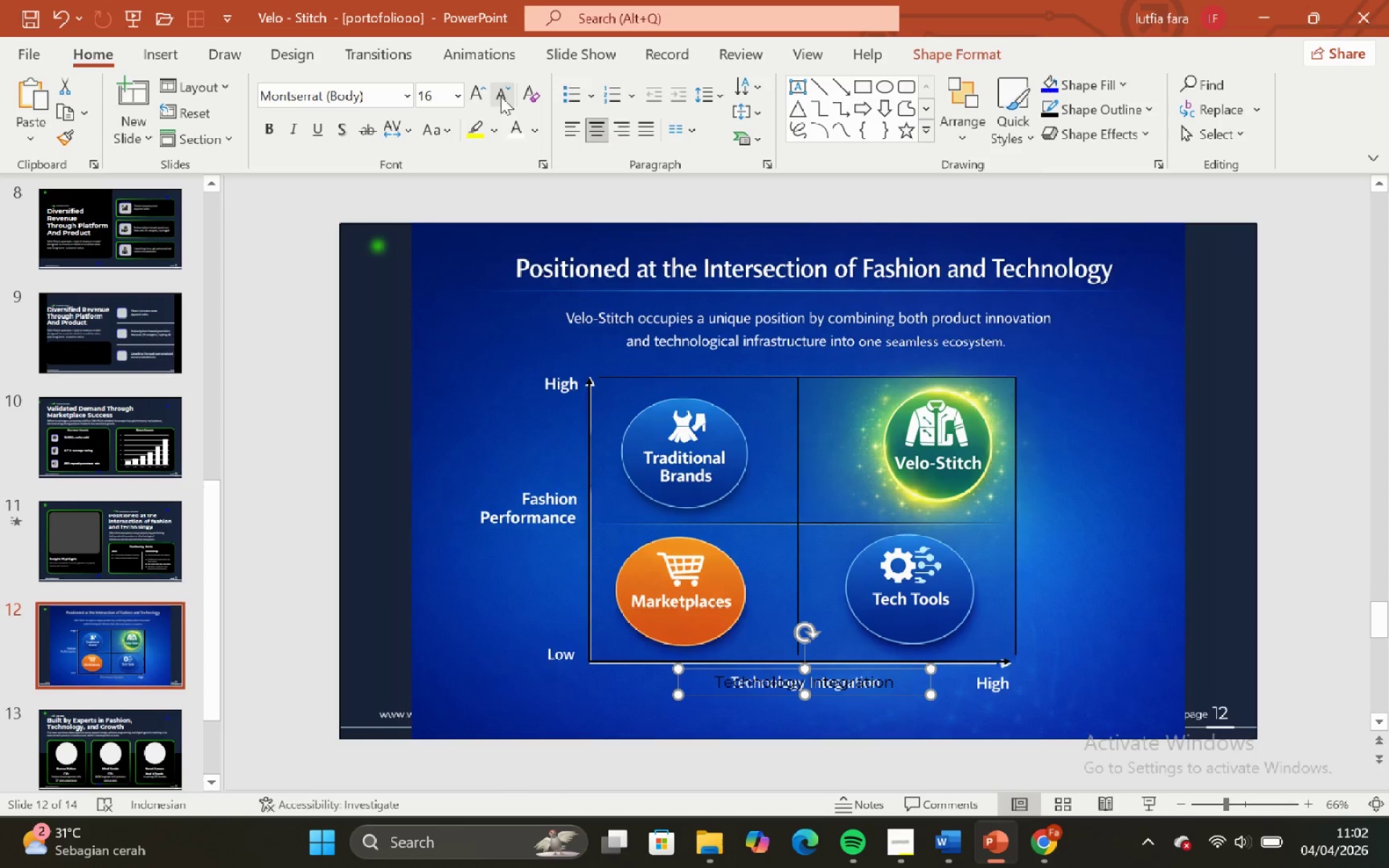 
left_click([495, 93])
 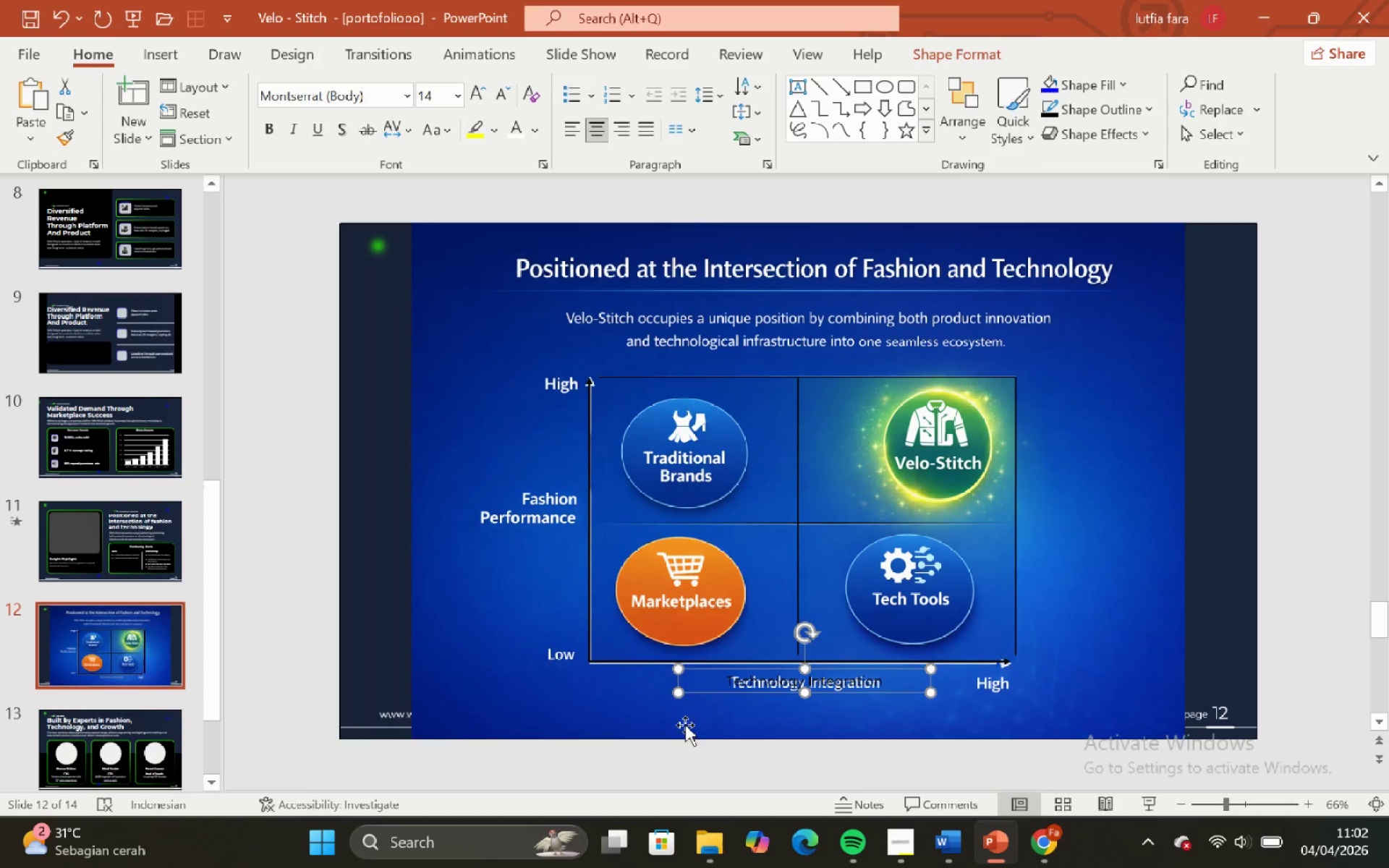 
hold_key(key=ControlLeft, duration=0.5)
hold_key(key=ShiftLeft, duration=0.55)
scroll: coordinate [697, 682], scroll_direction: up, amount: 5.0
 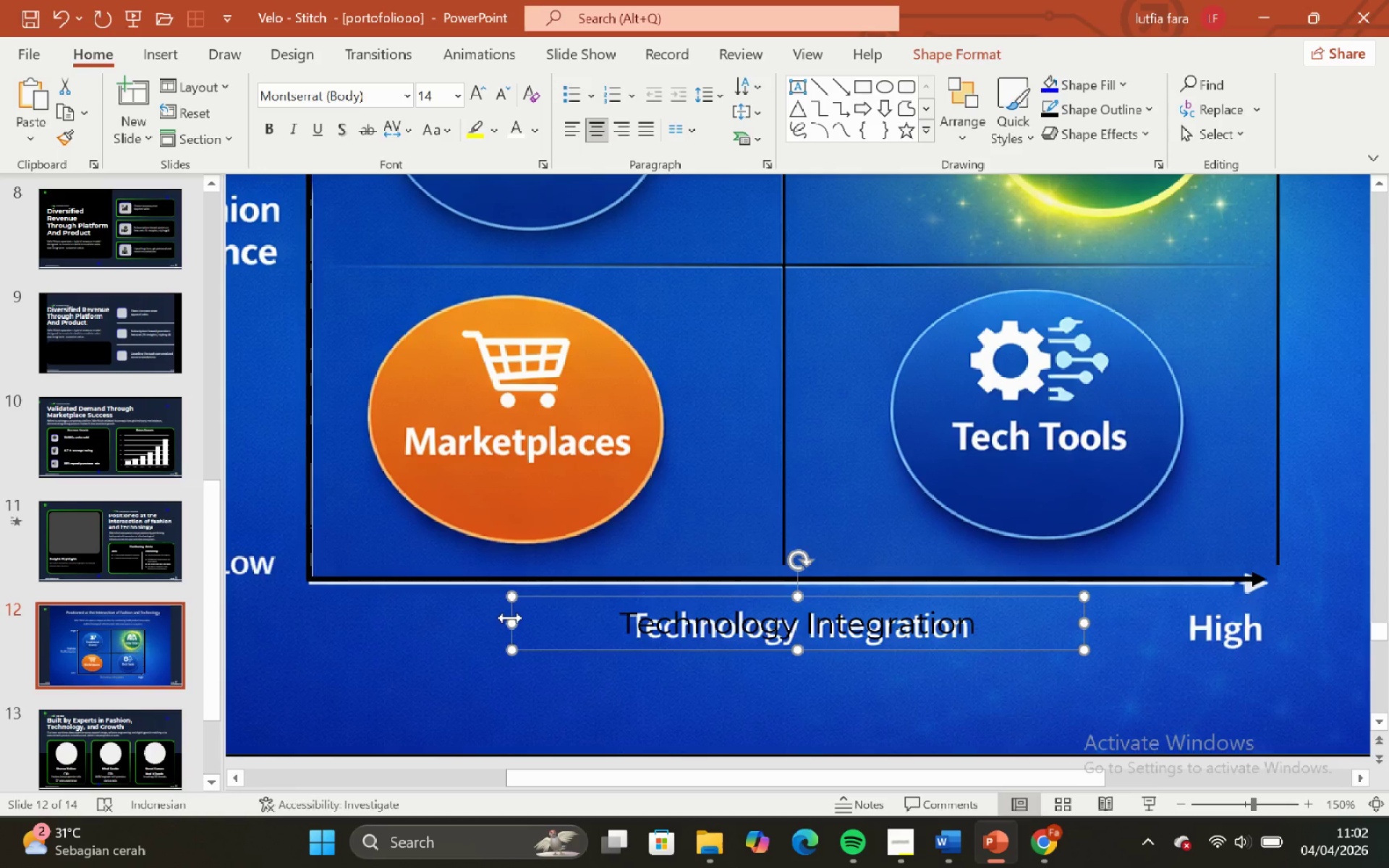 
hold_key(key=ControlLeft, duration=1.5)
hold_key(key=ShiftLeft, duration=1.5)
left_click_drag(start_coordinate=[511, 618], to_coordinate=[591, 617])
 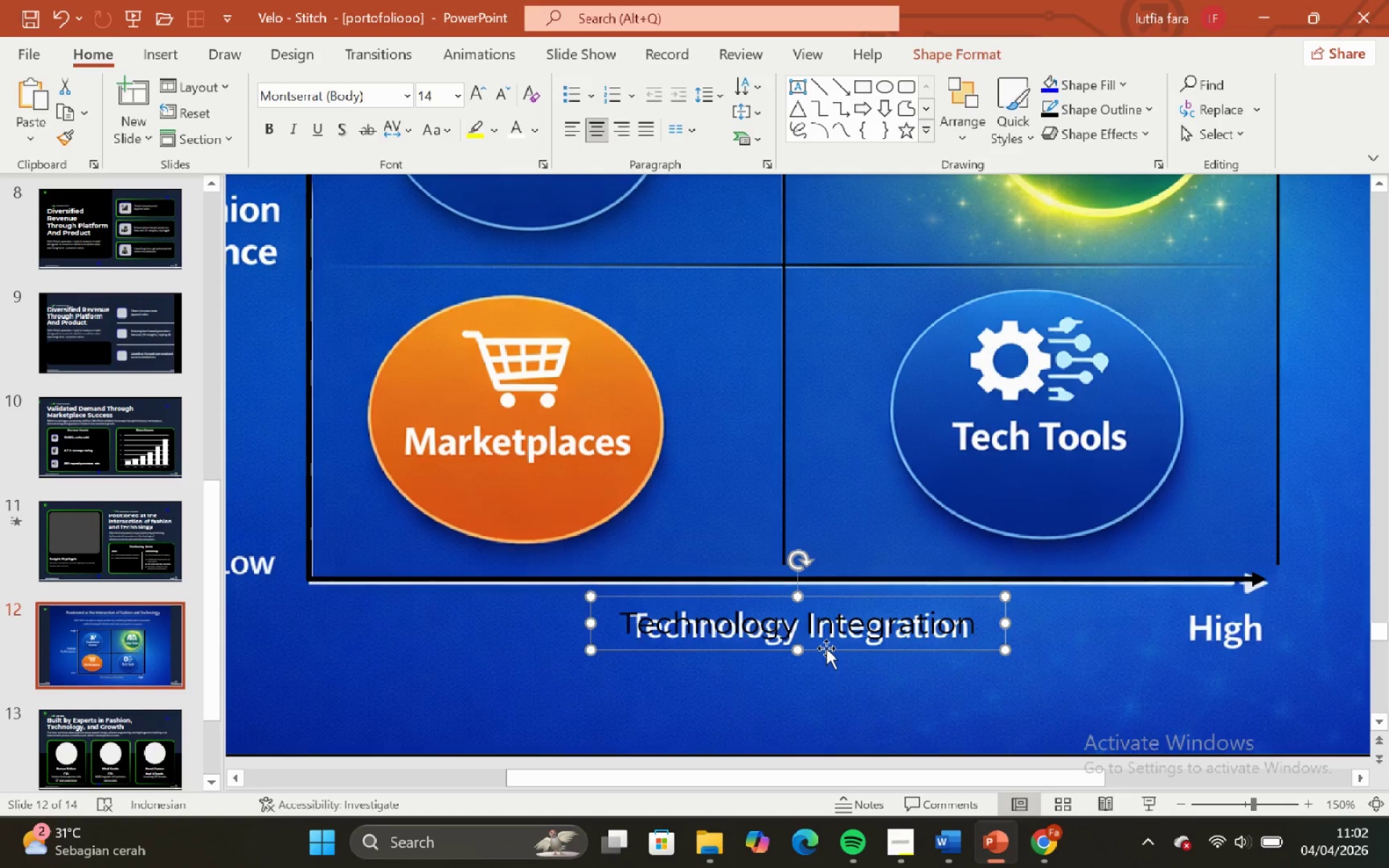 
left_click_drag(start_coordinate=[826, 648], to_coordinate=[827, 653])
 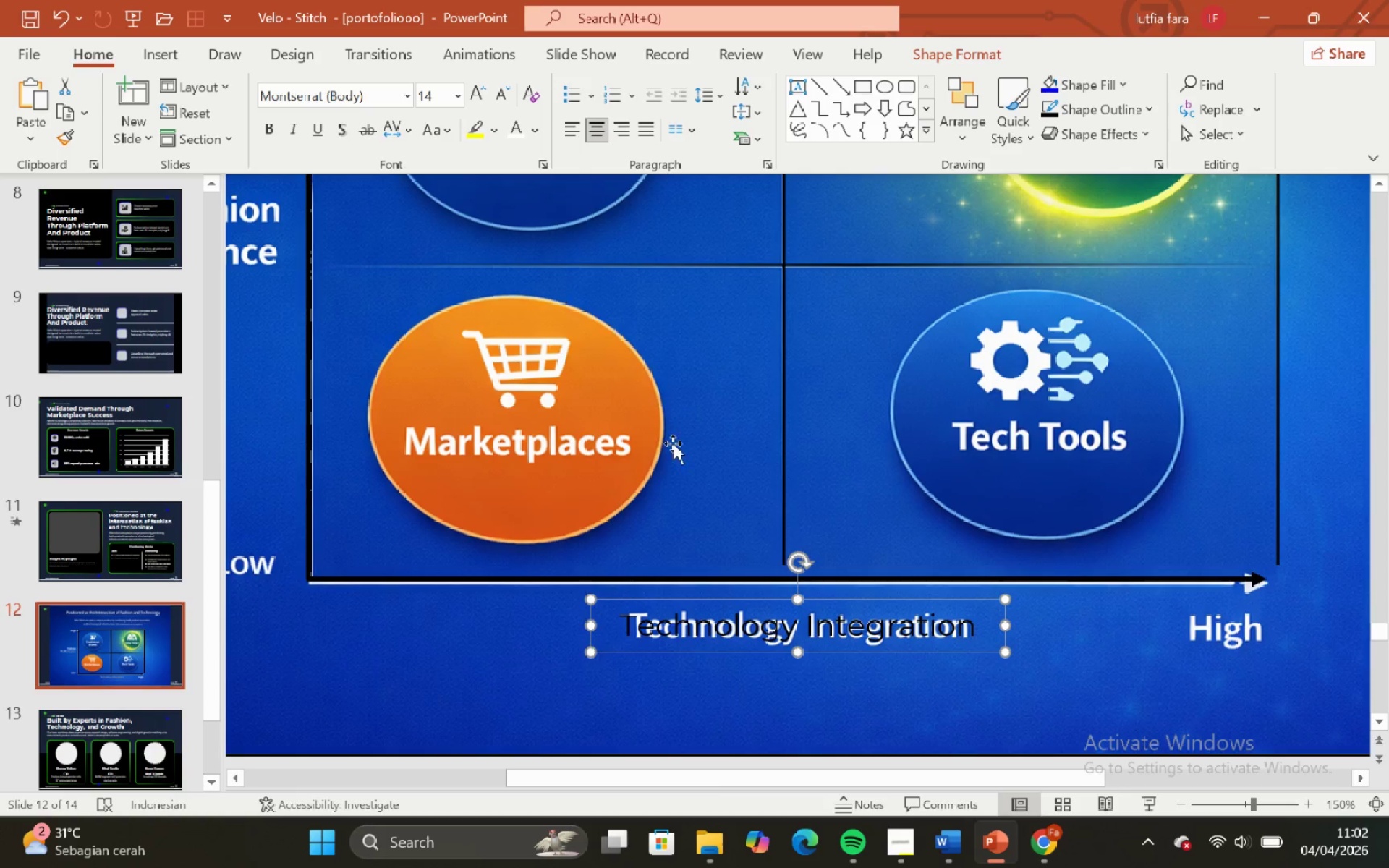 
hold_key(key=ShiftLeft, duration=1.03)
 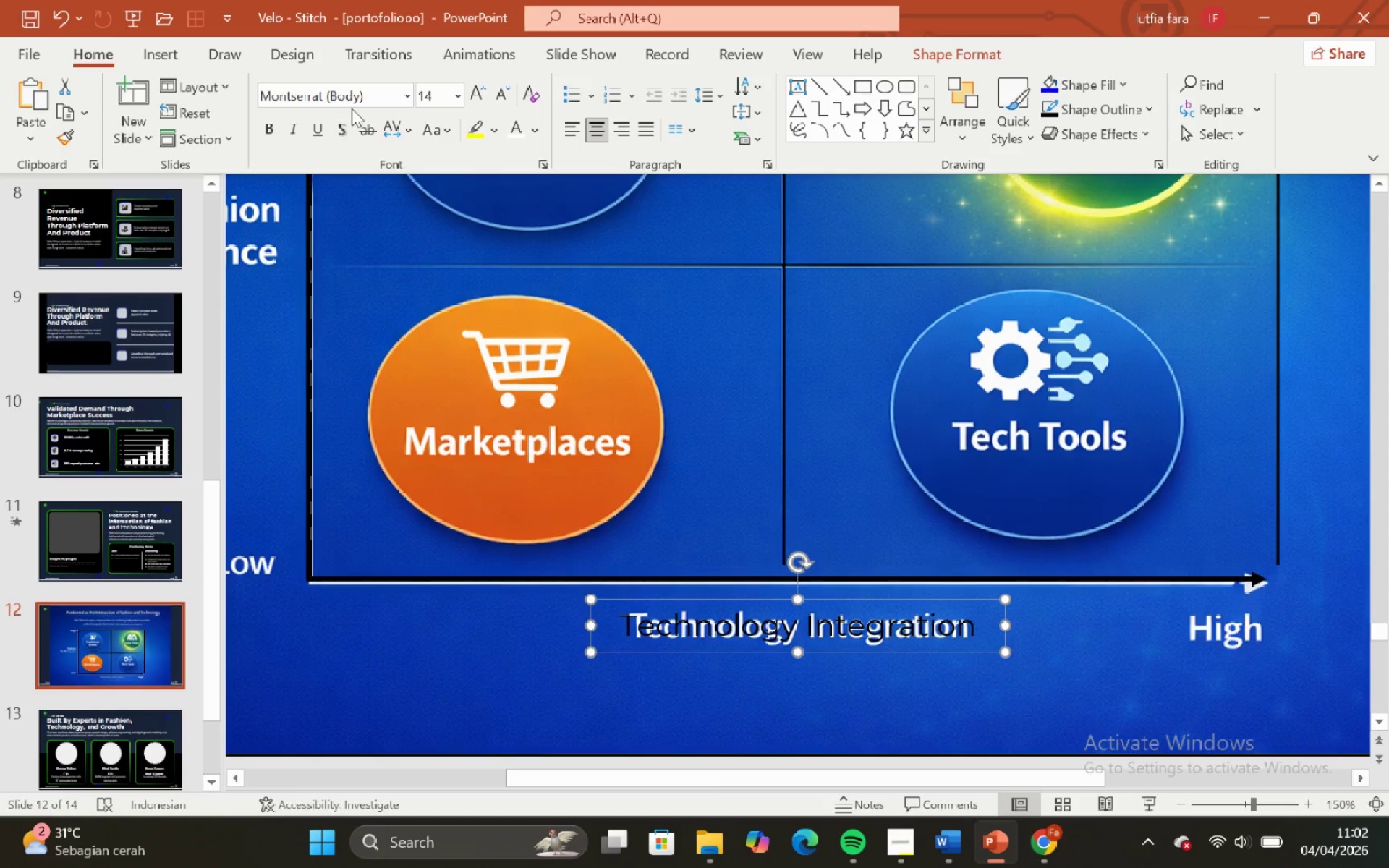 
hold_key(key=ShiftLeft, duration=0.92)
hold_key(key=ControlLeft, duration=0.75)
scroll: coordinate [621, 443], scroll_direction: down, amount: 2.0
 